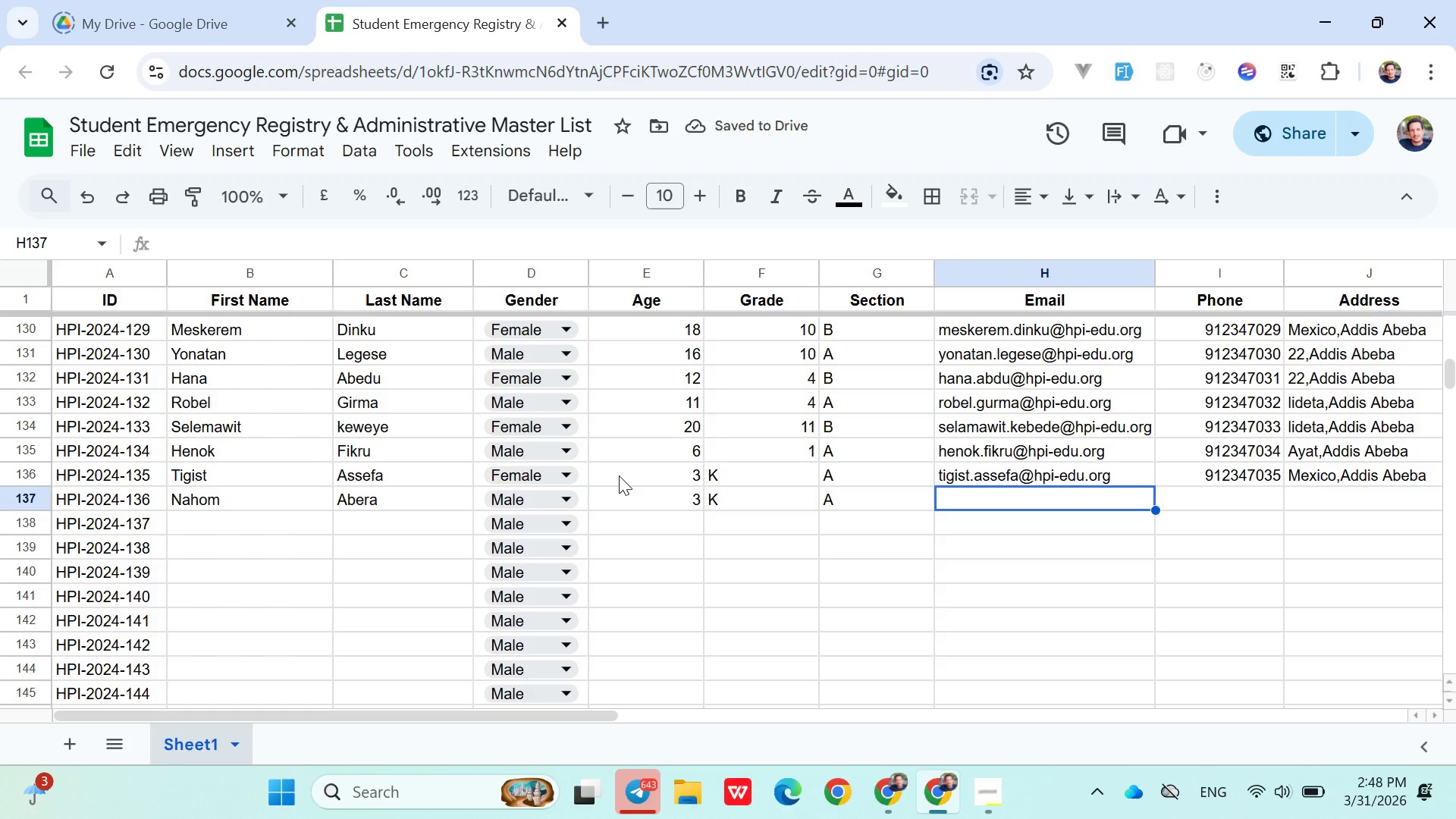 
type(nahom.abera@hpi-)
 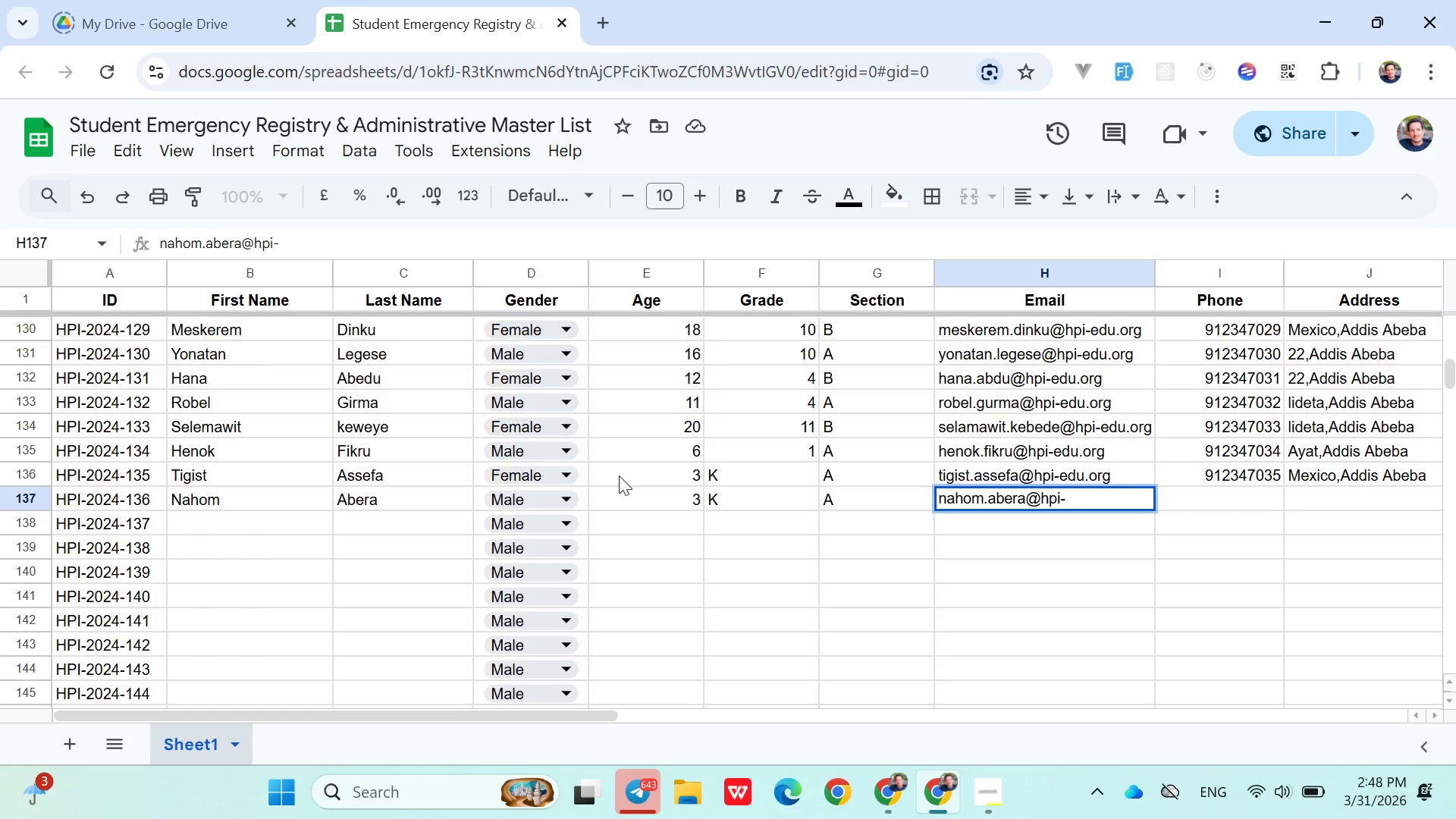 
type(edu.org)
 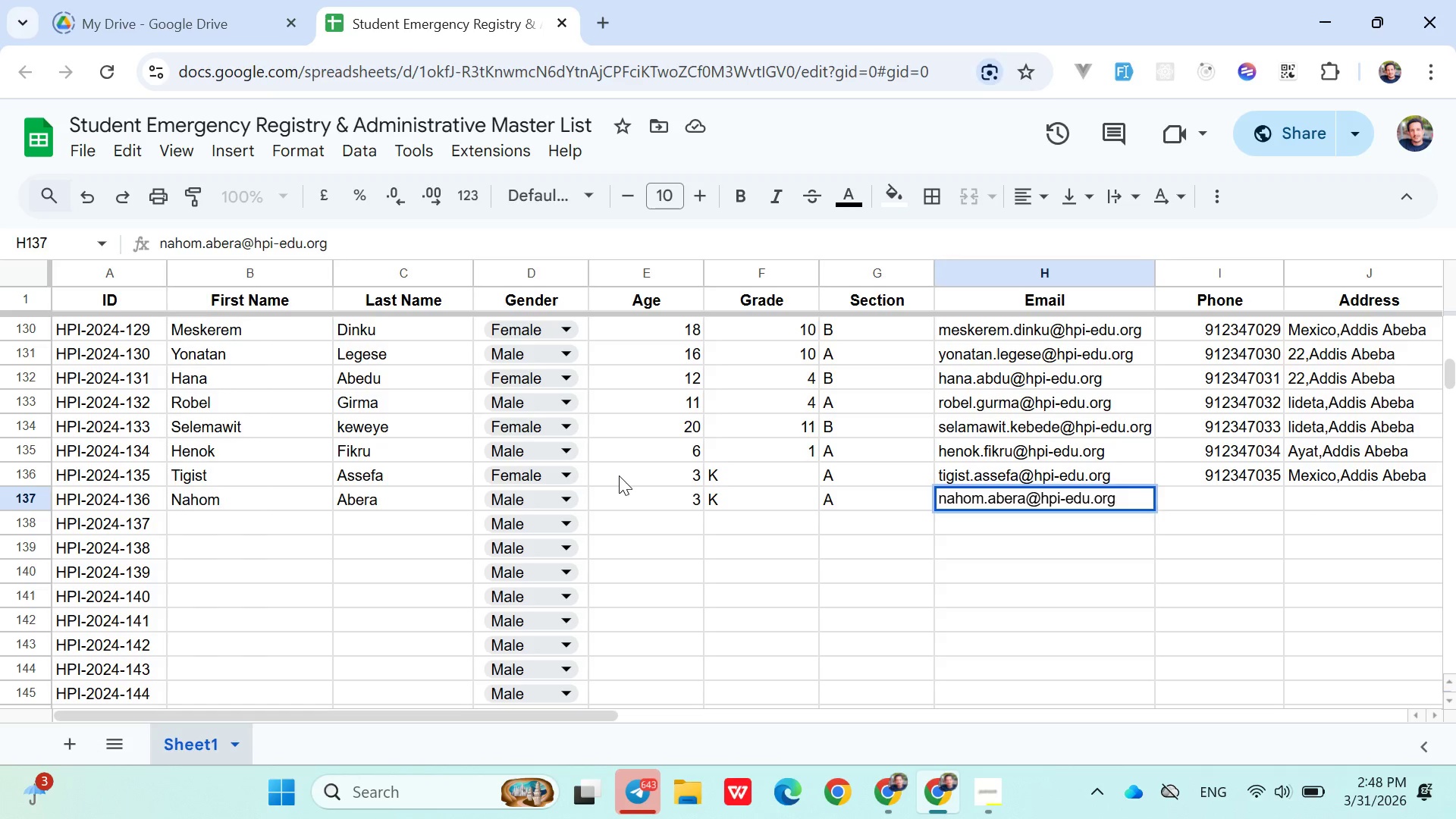 
key(ArrowRight)
 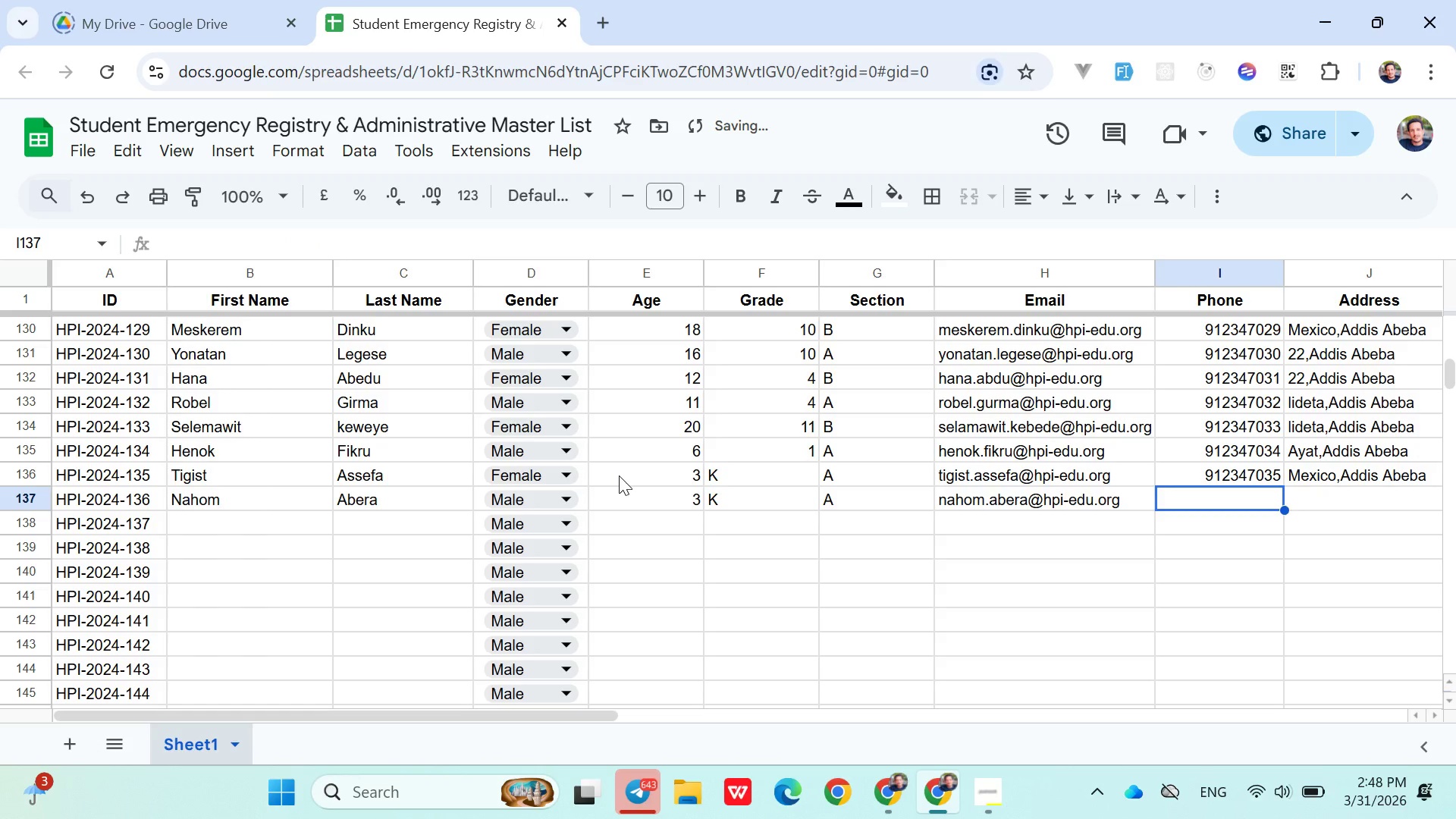 
type(0912347036)
 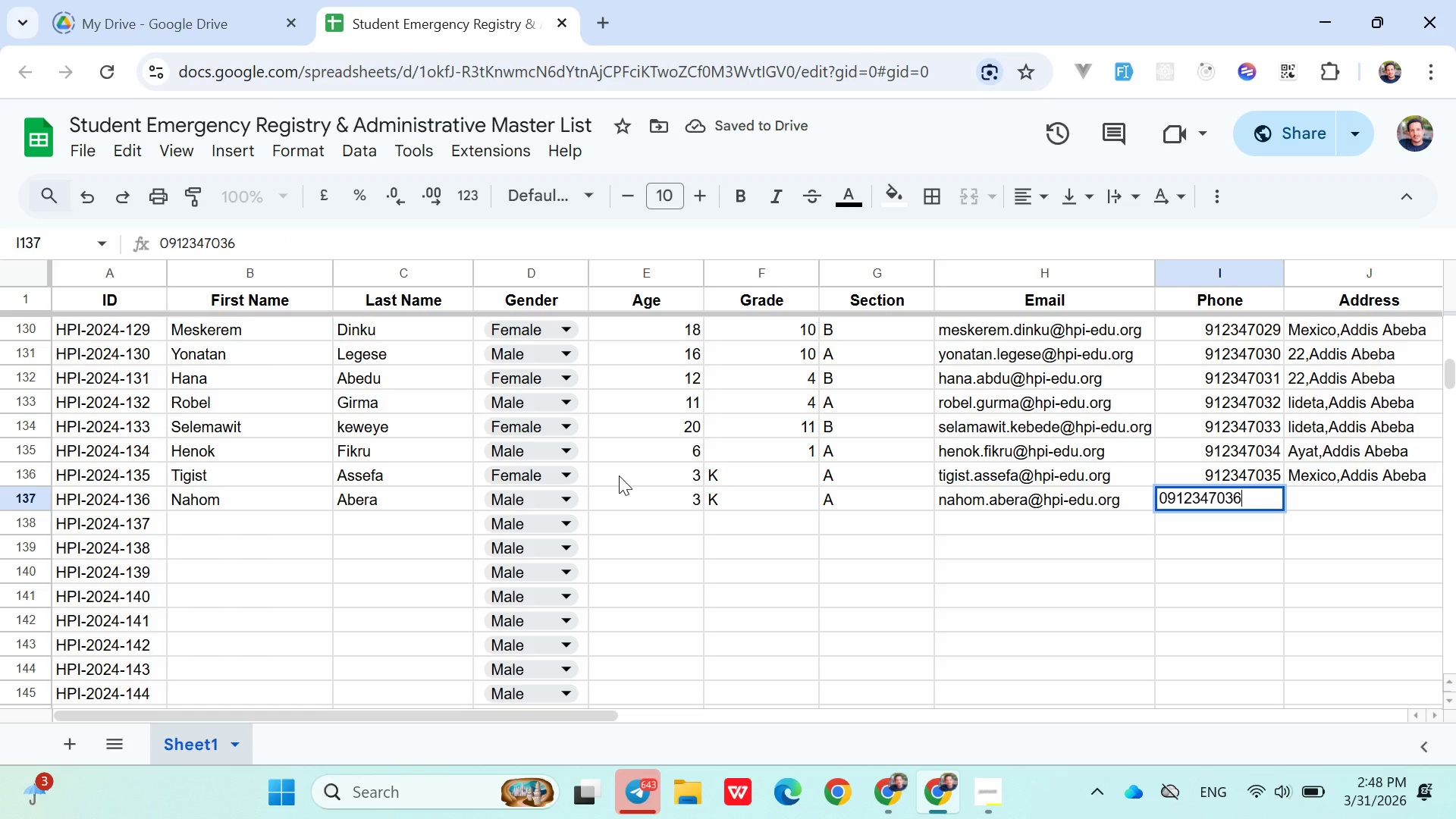 
key(ArrowRight)
 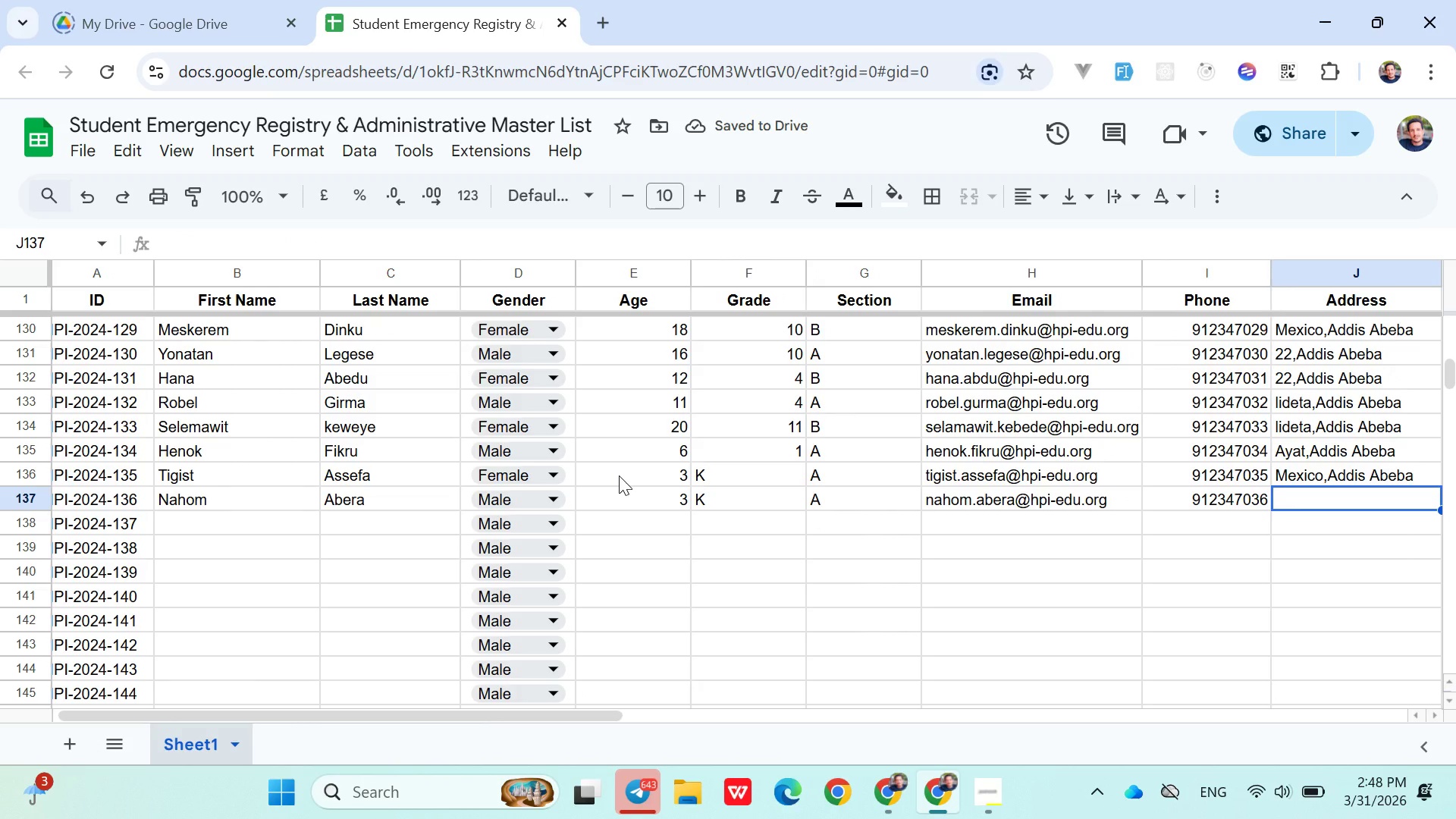 
type(Wold)
 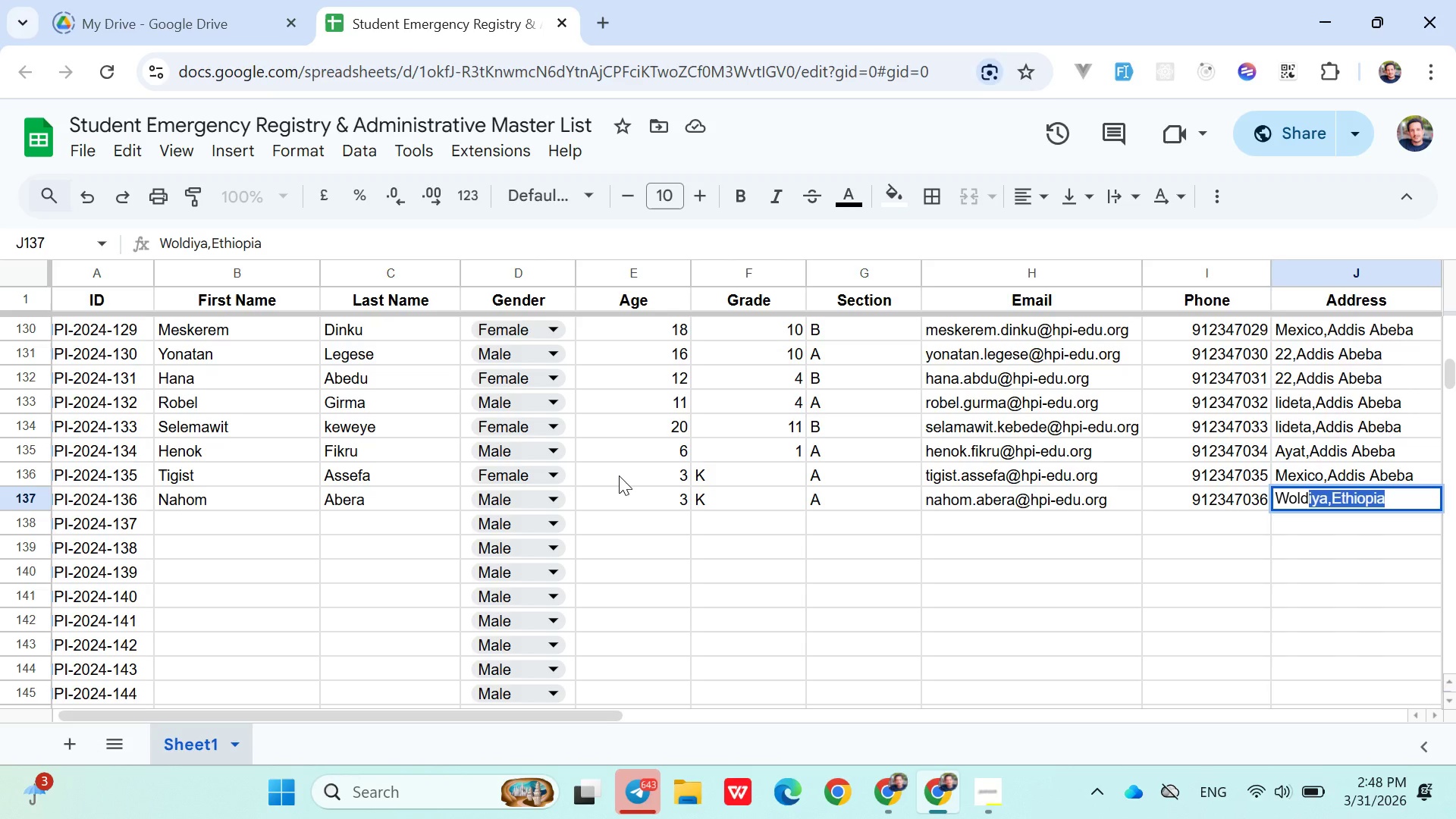 
key(ArrowRight)
 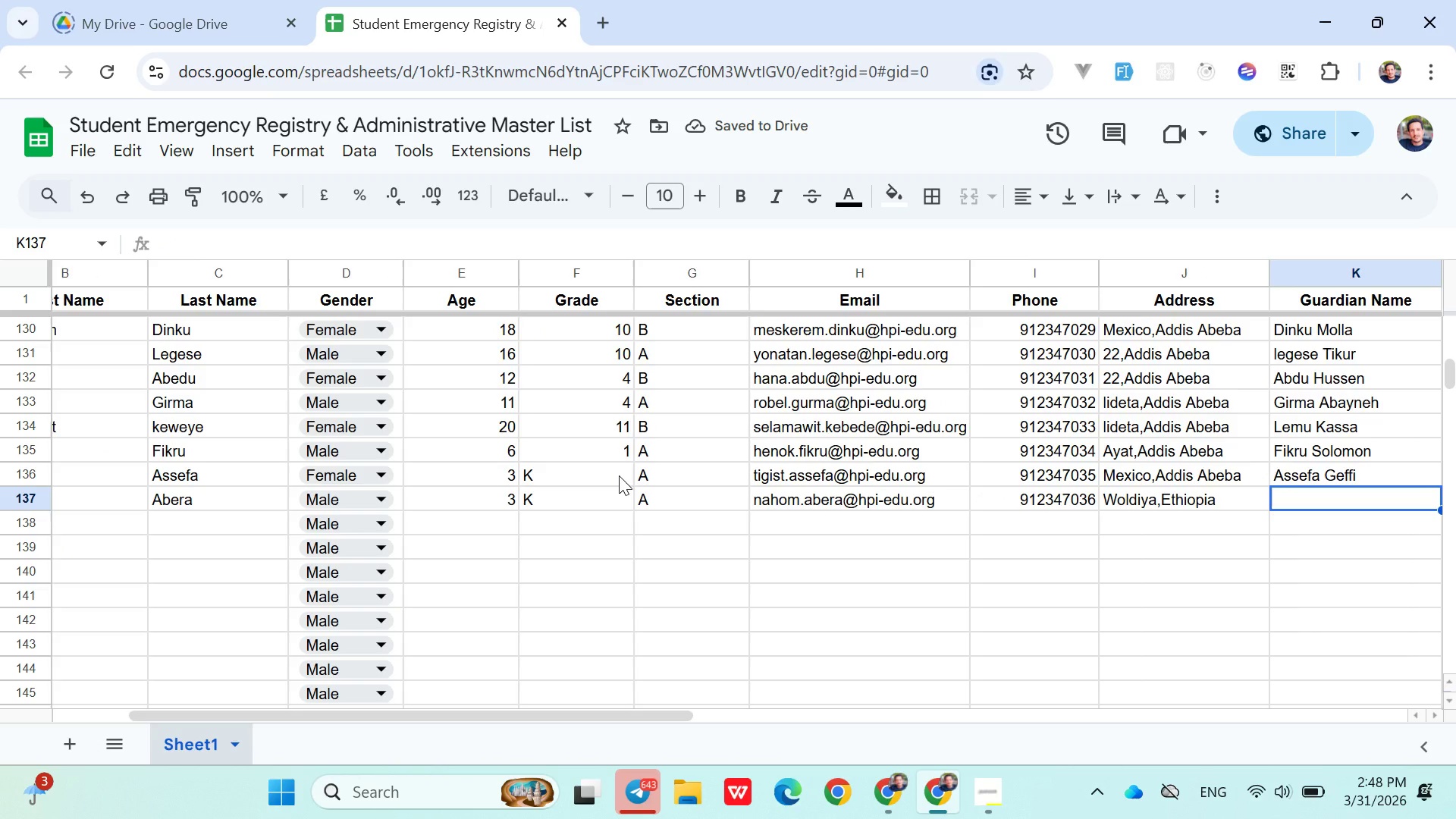 
type(Abera )
 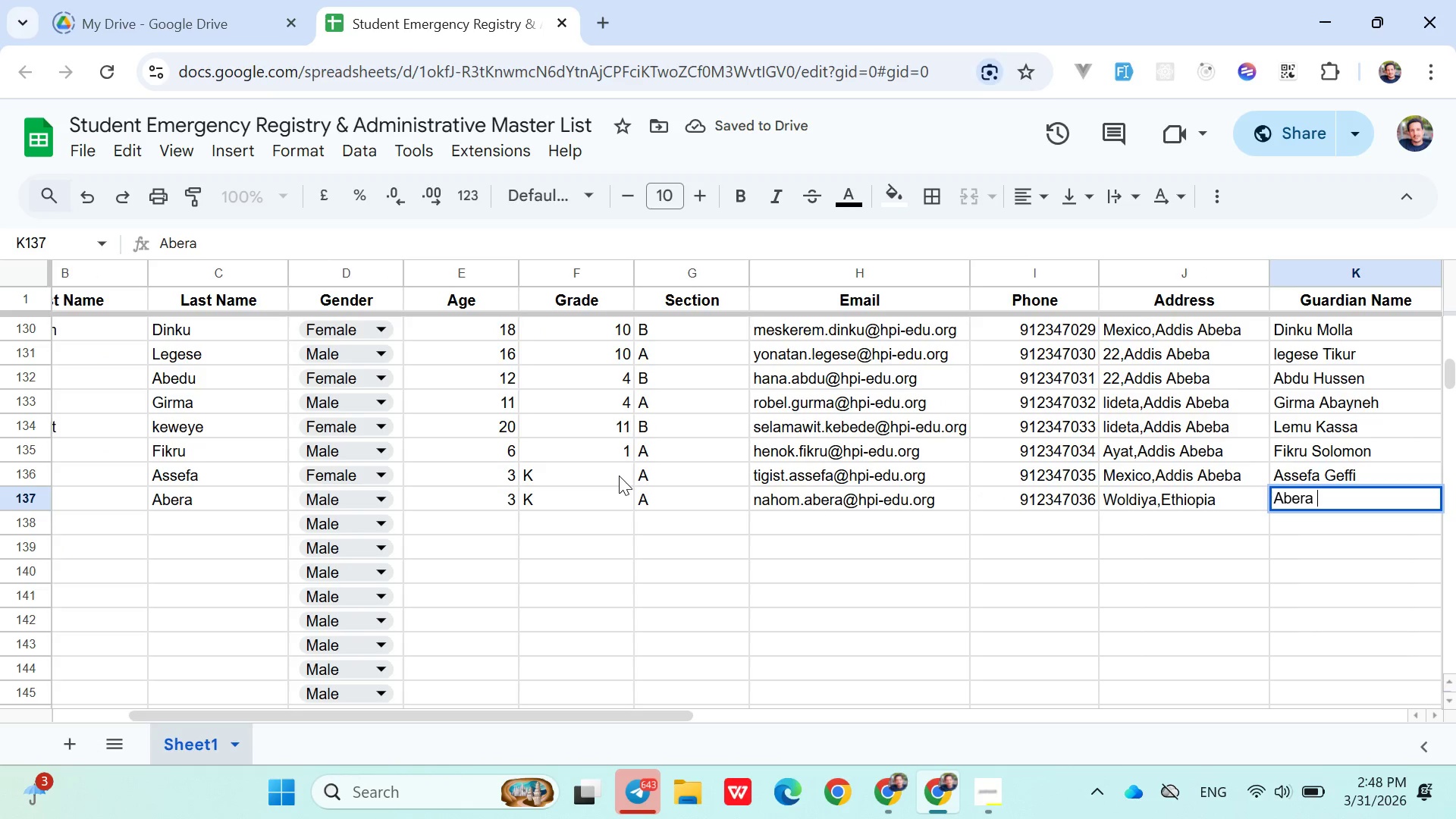 
hold_key(key=ShiftLeft, duration=1.52)
 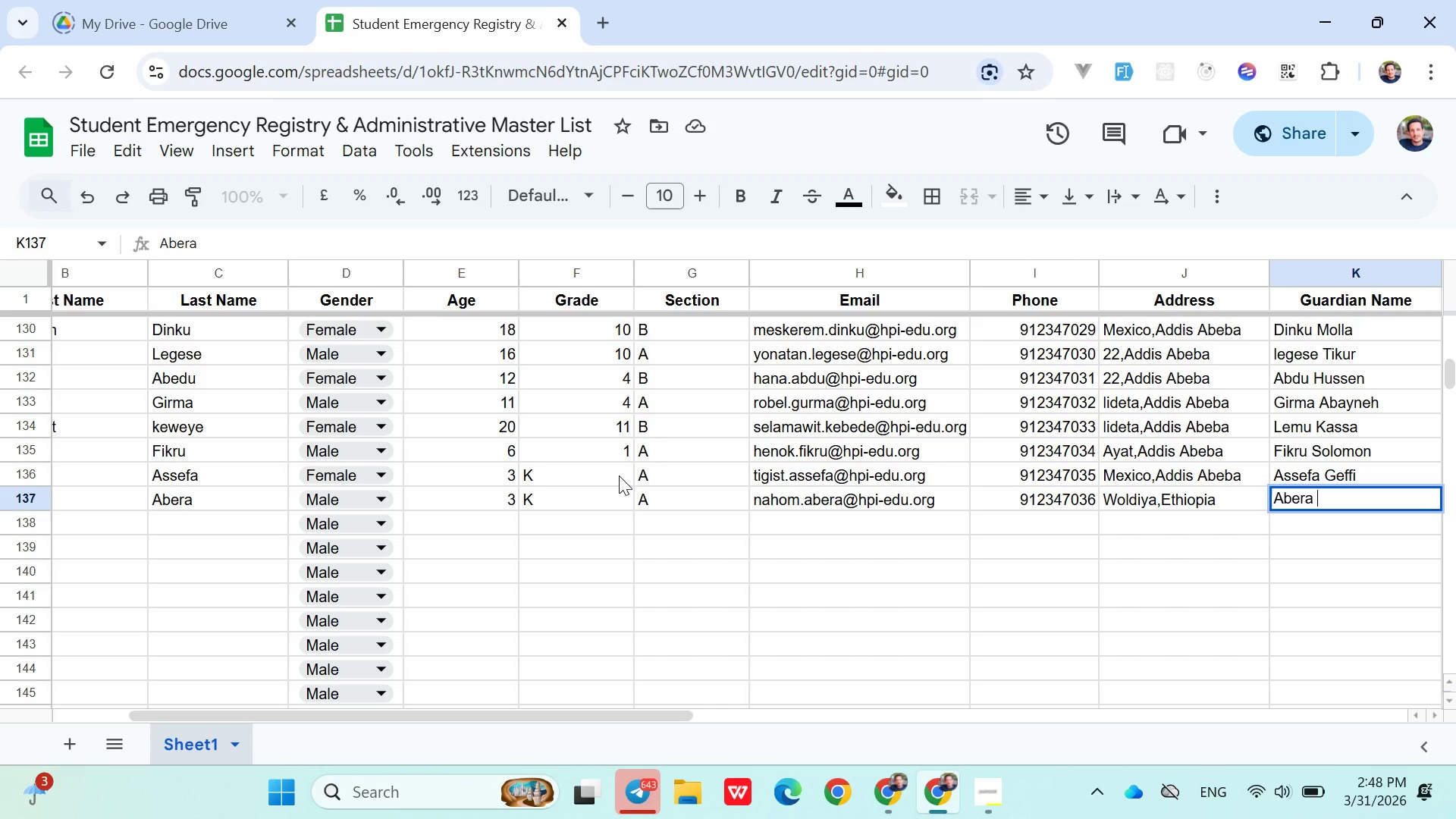 
hold_key(key=ShiftLeft, duration=1.5)
 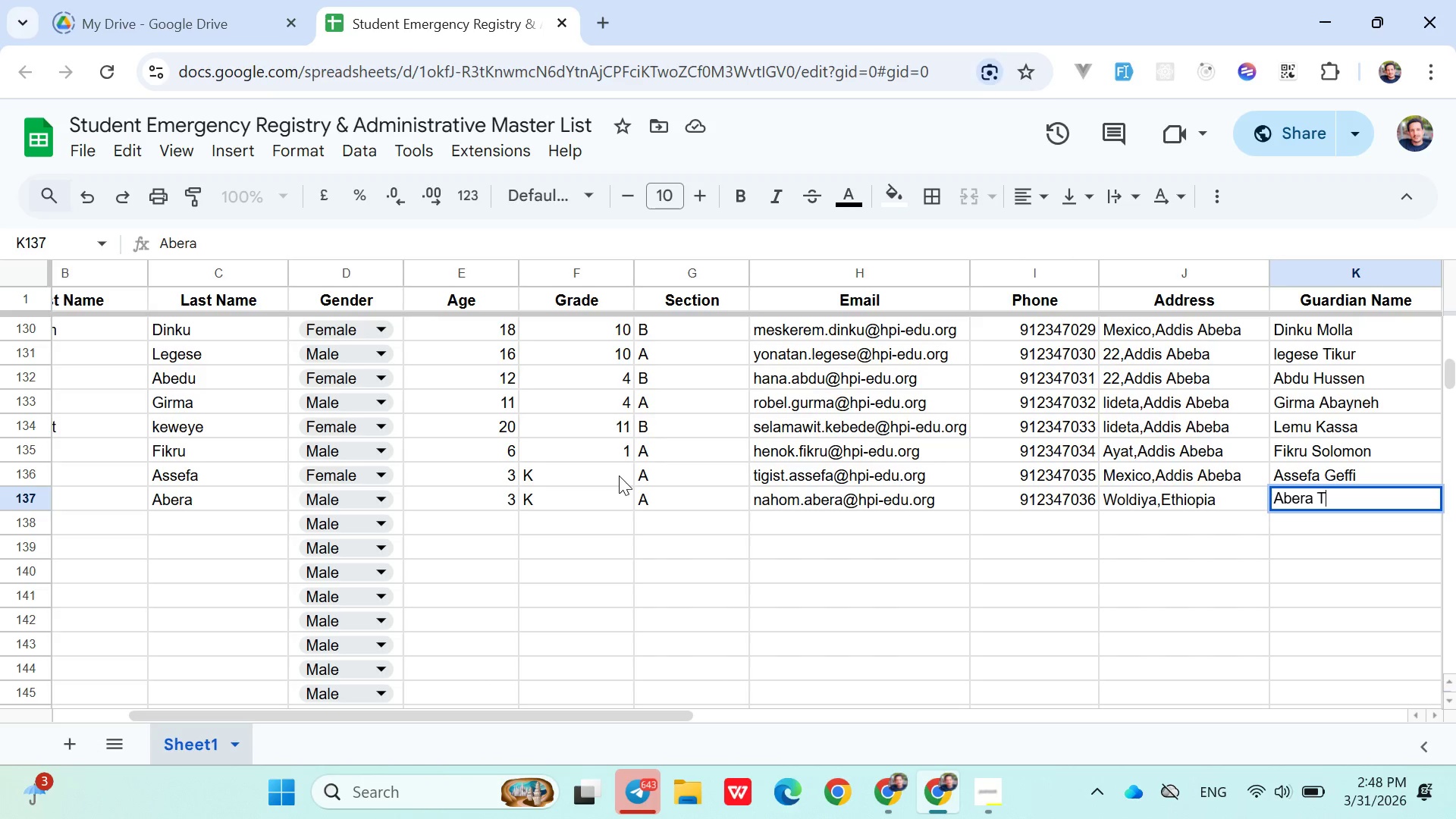 
type(Taye)
 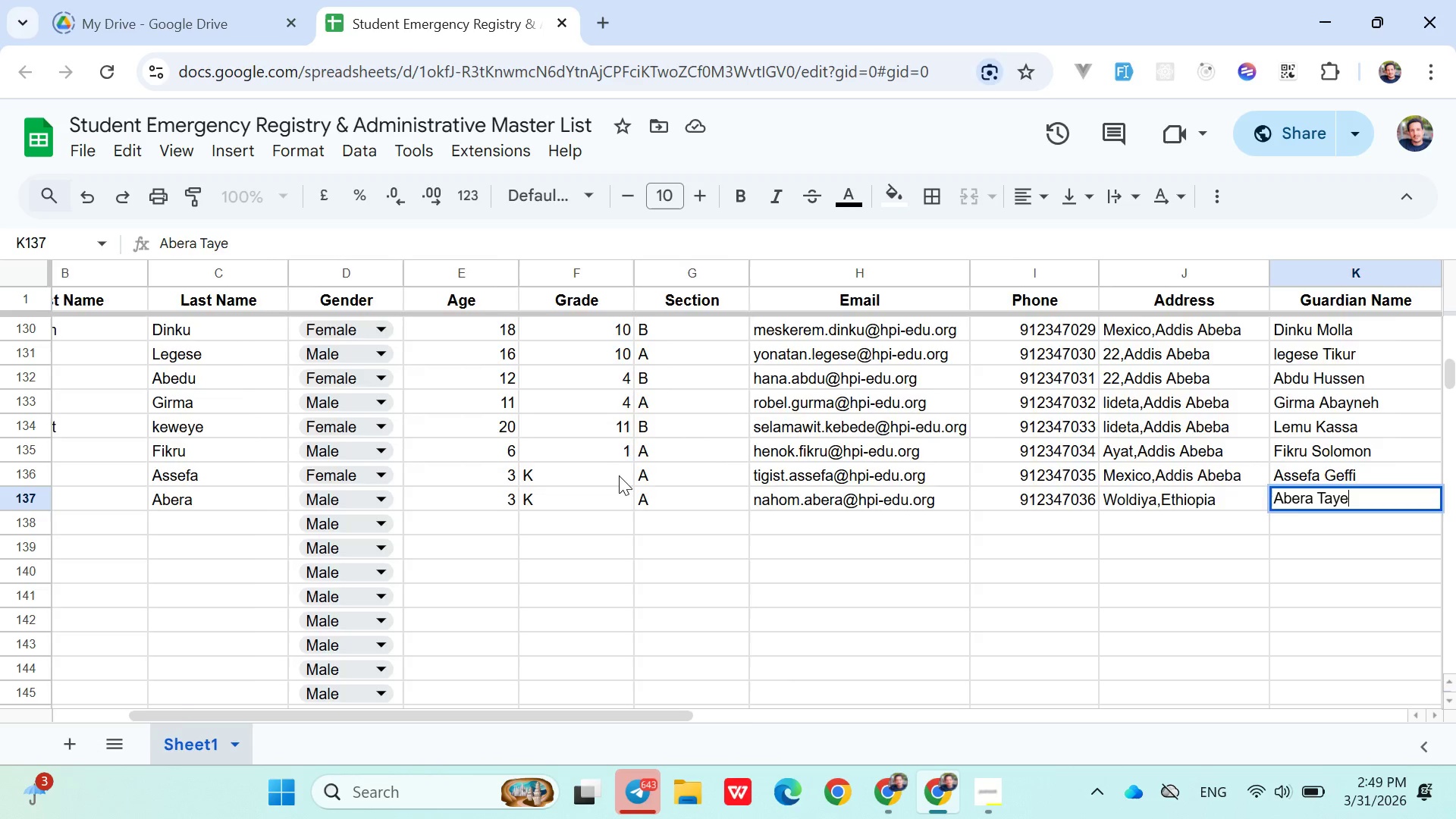 
key(ArrowRight)
 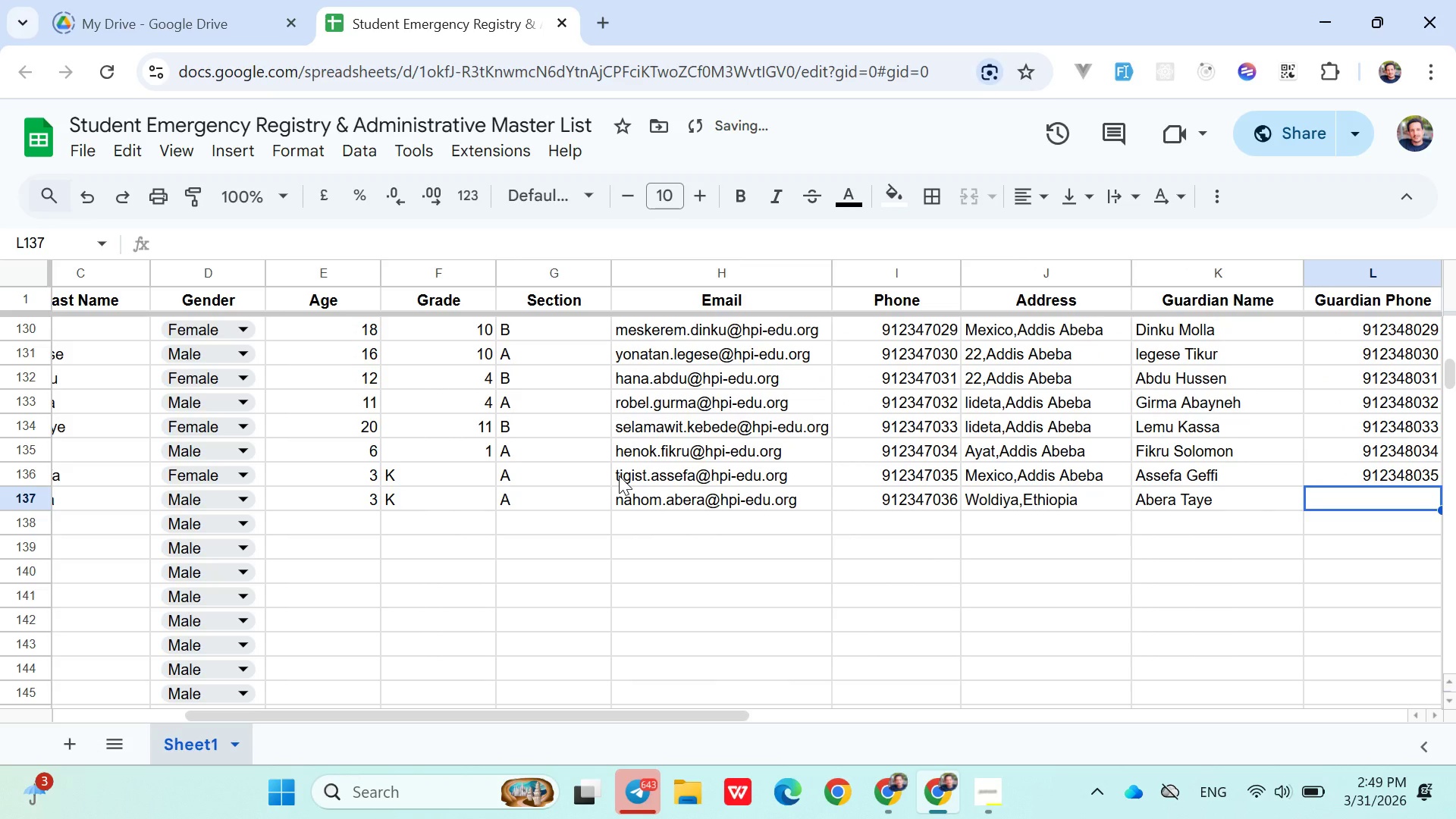 
type(0912348036)
 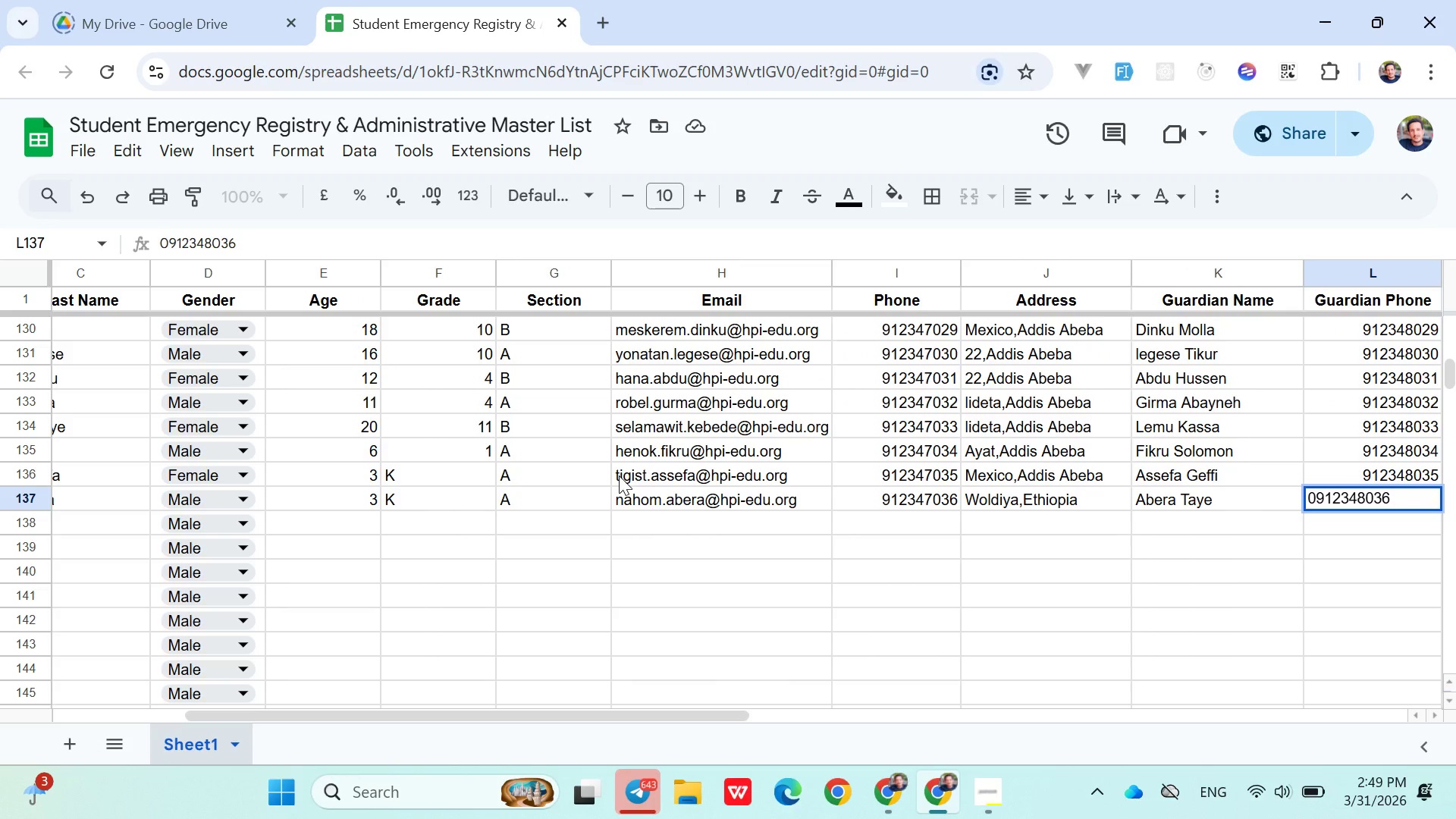 
key(ArrowDown)
 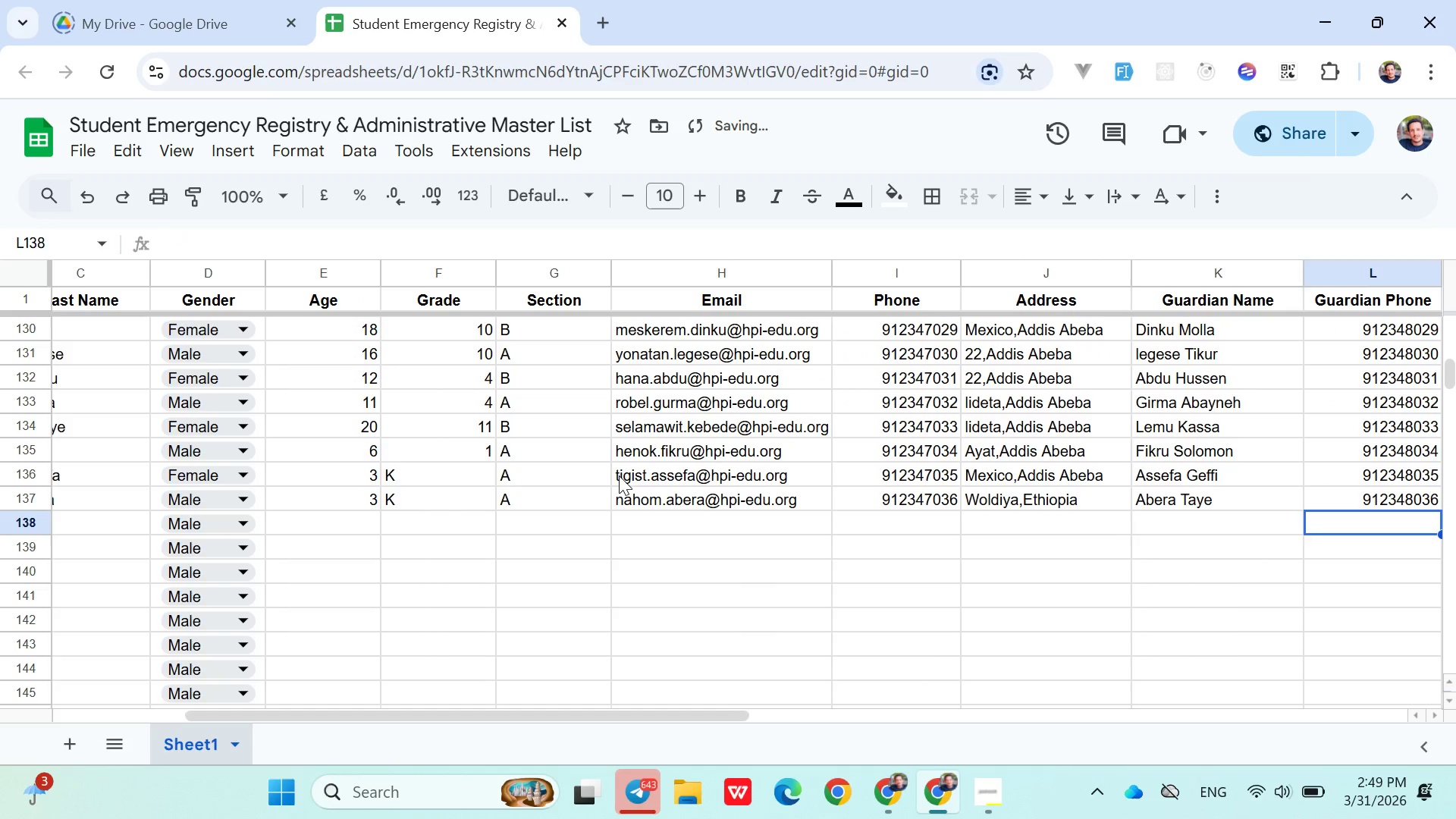 
hold_key(key=ArrowLeft, duration=0.95)
 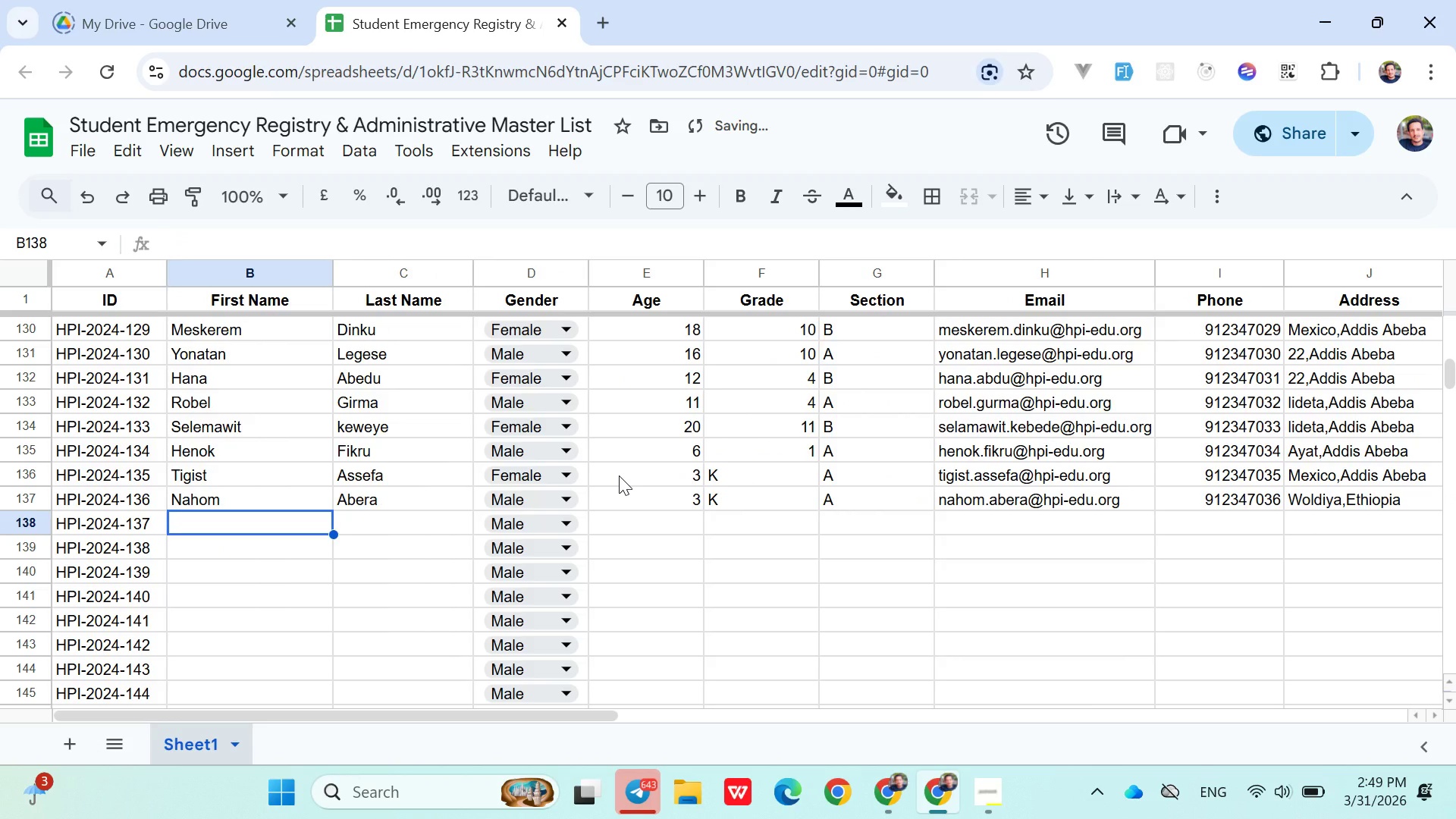 
key(ArrowRight)
 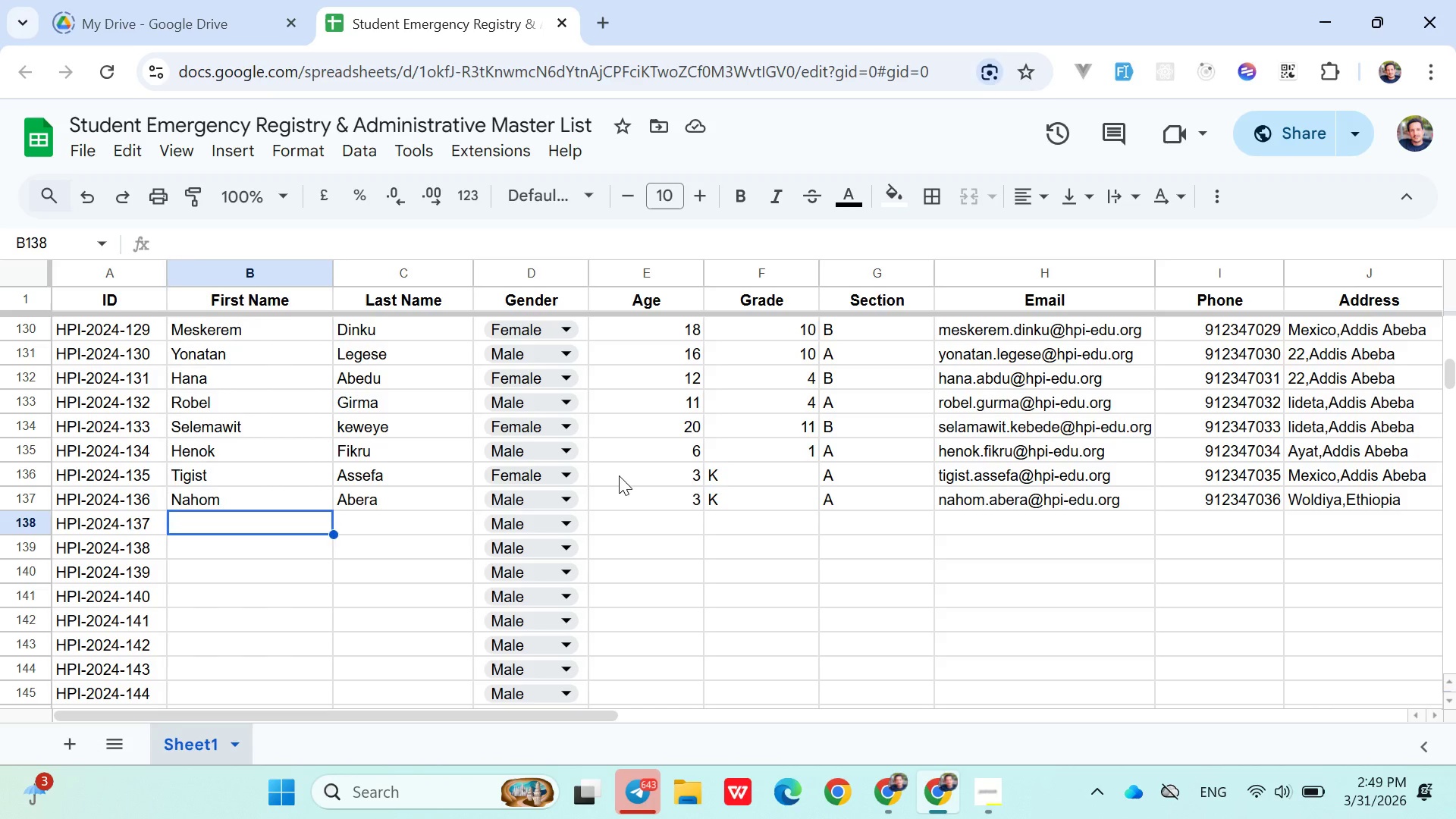 
wait(10.16)
 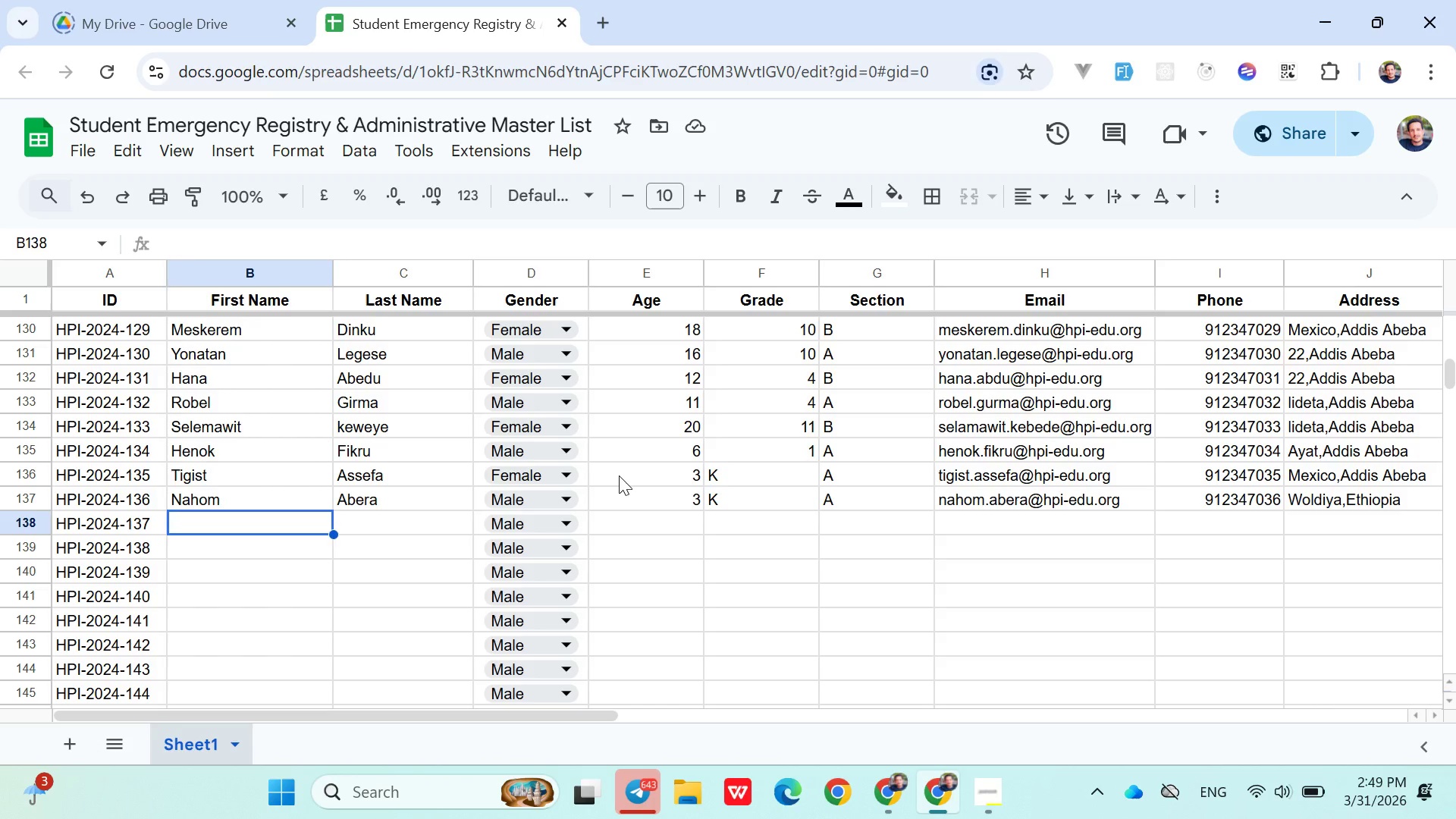 
type(Meklit)
 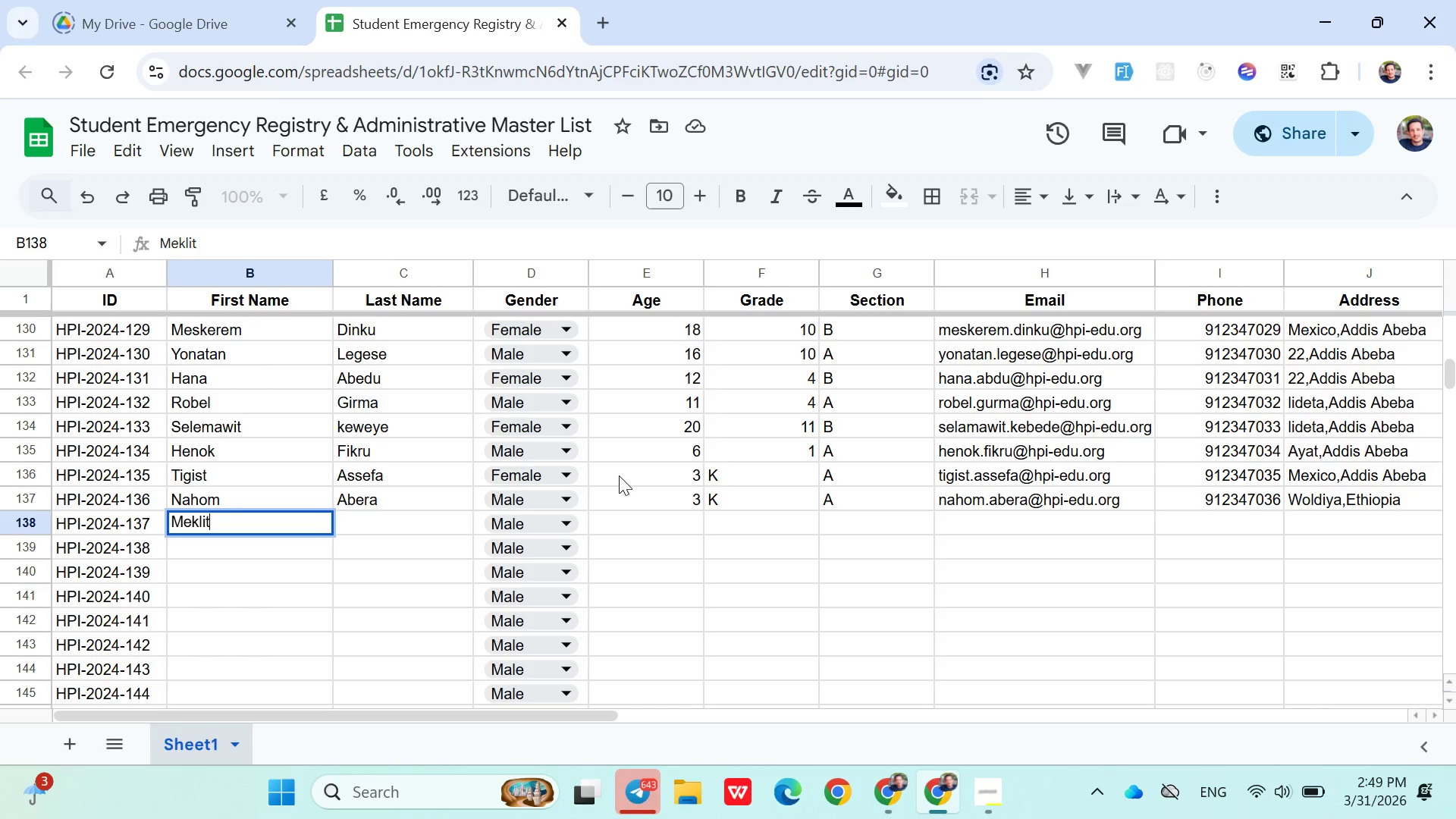 
key(ArrowRight)
 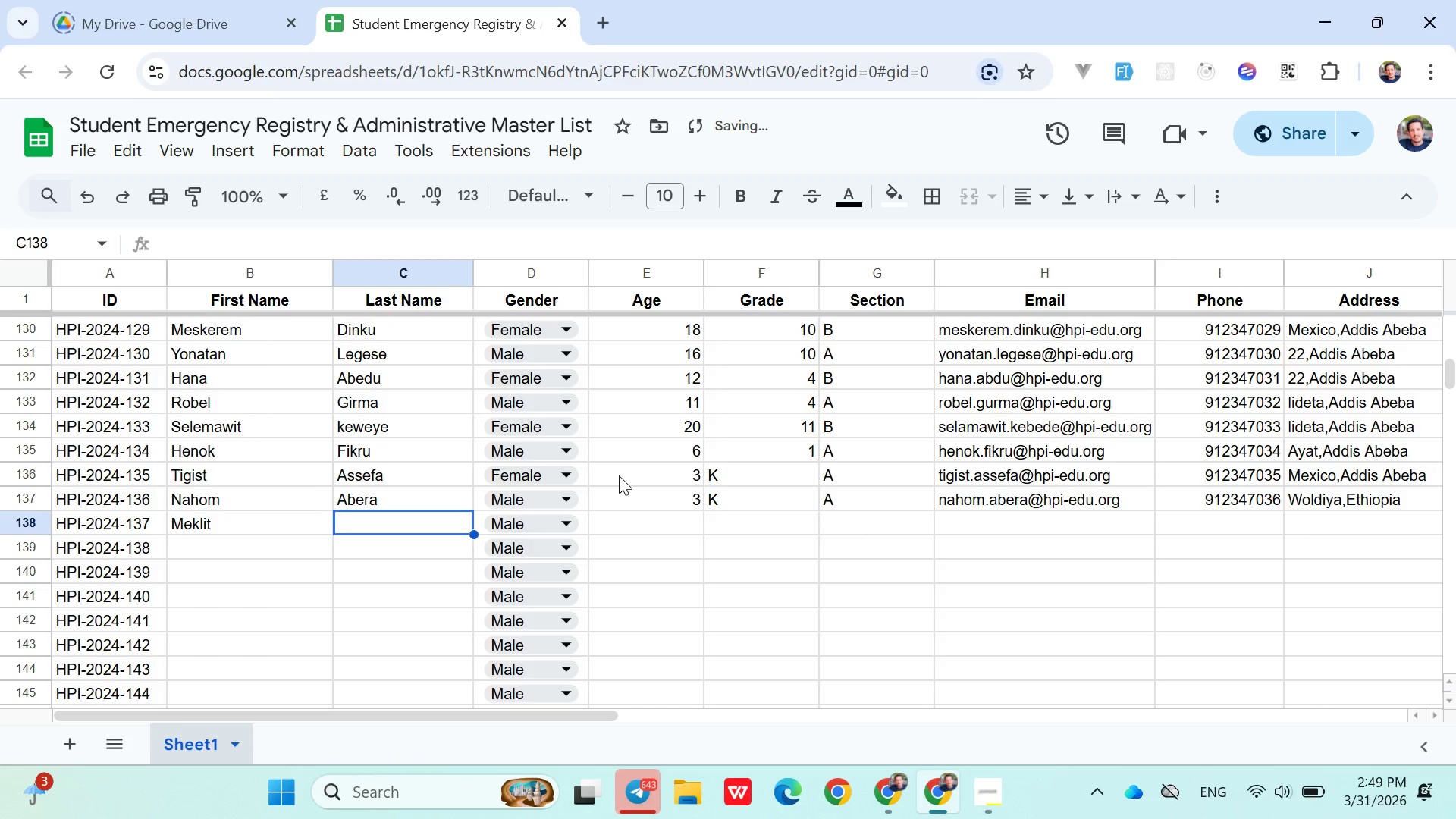 
key(ArrowRight)
 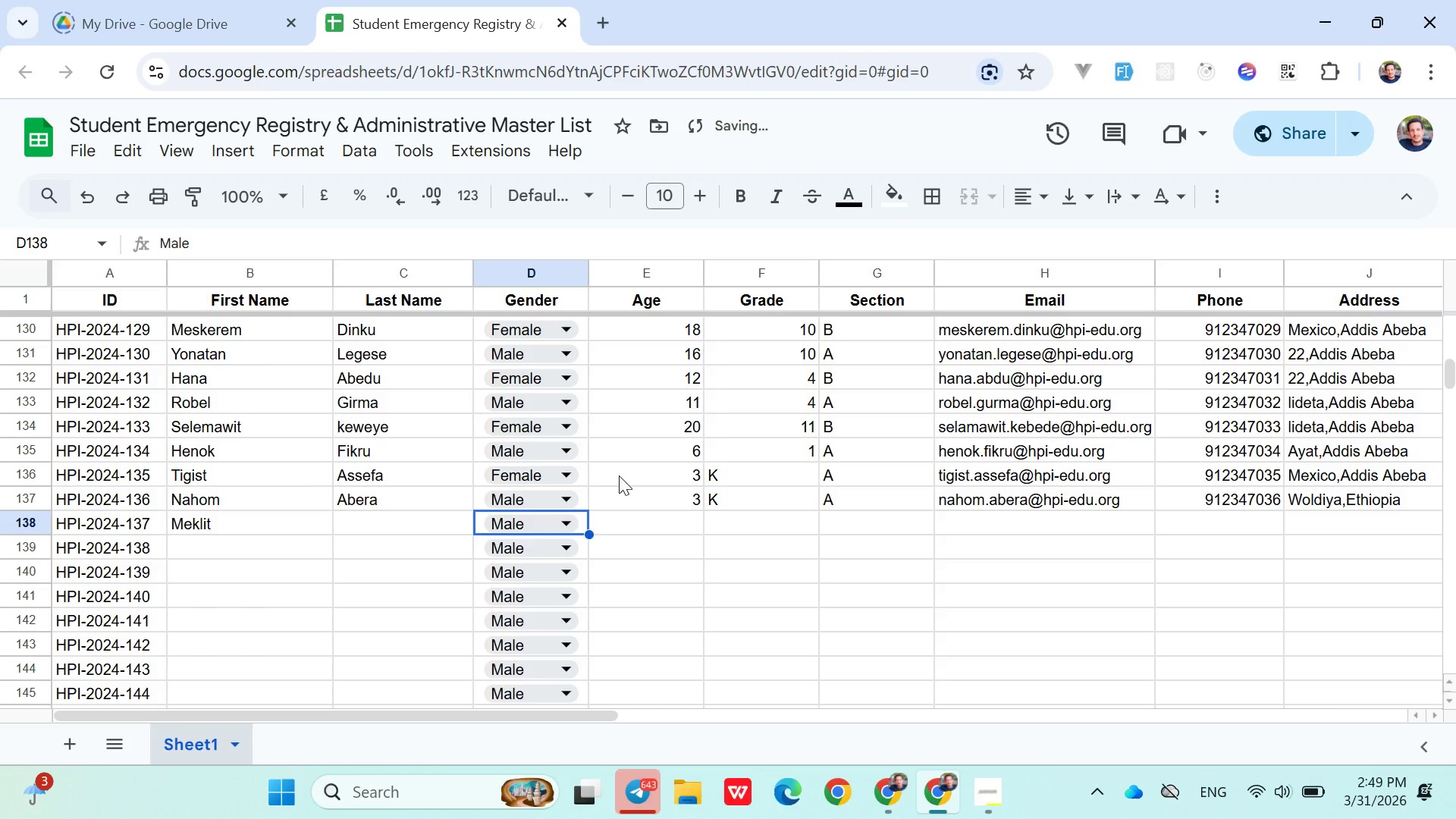 
key(ArrowLeft)
 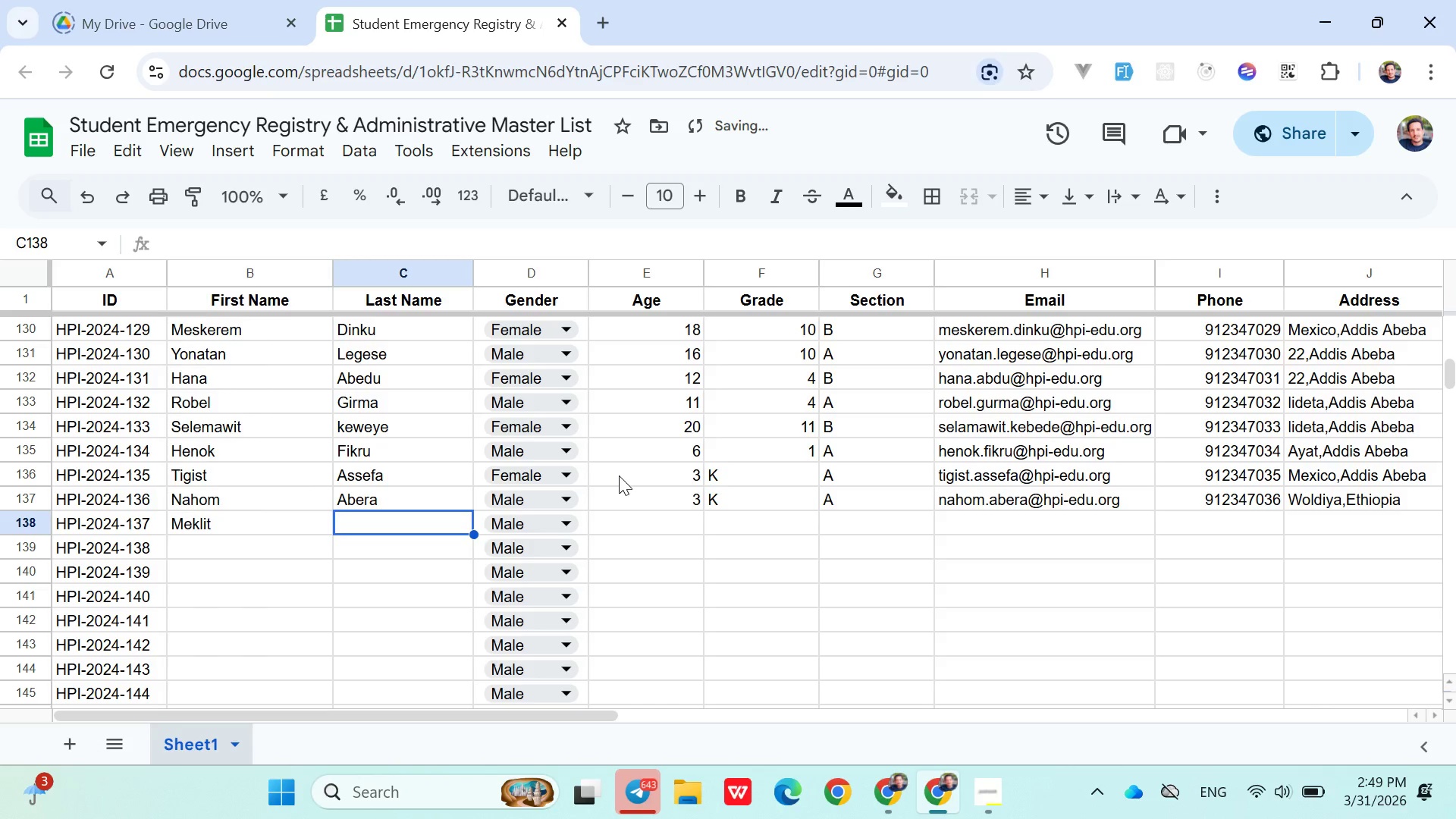 
key(ArrowLeft)
 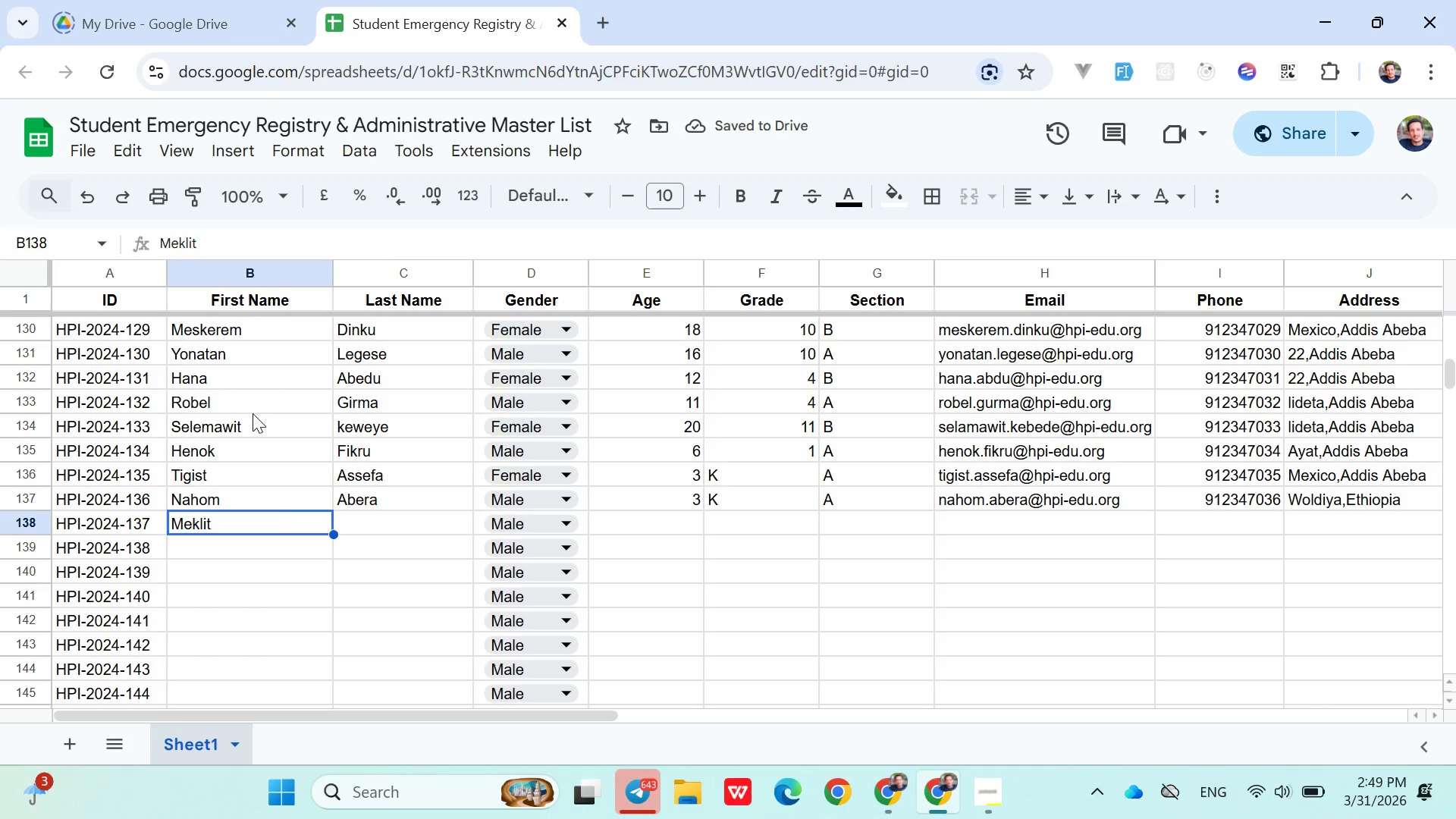 
double_click([237, 529])
 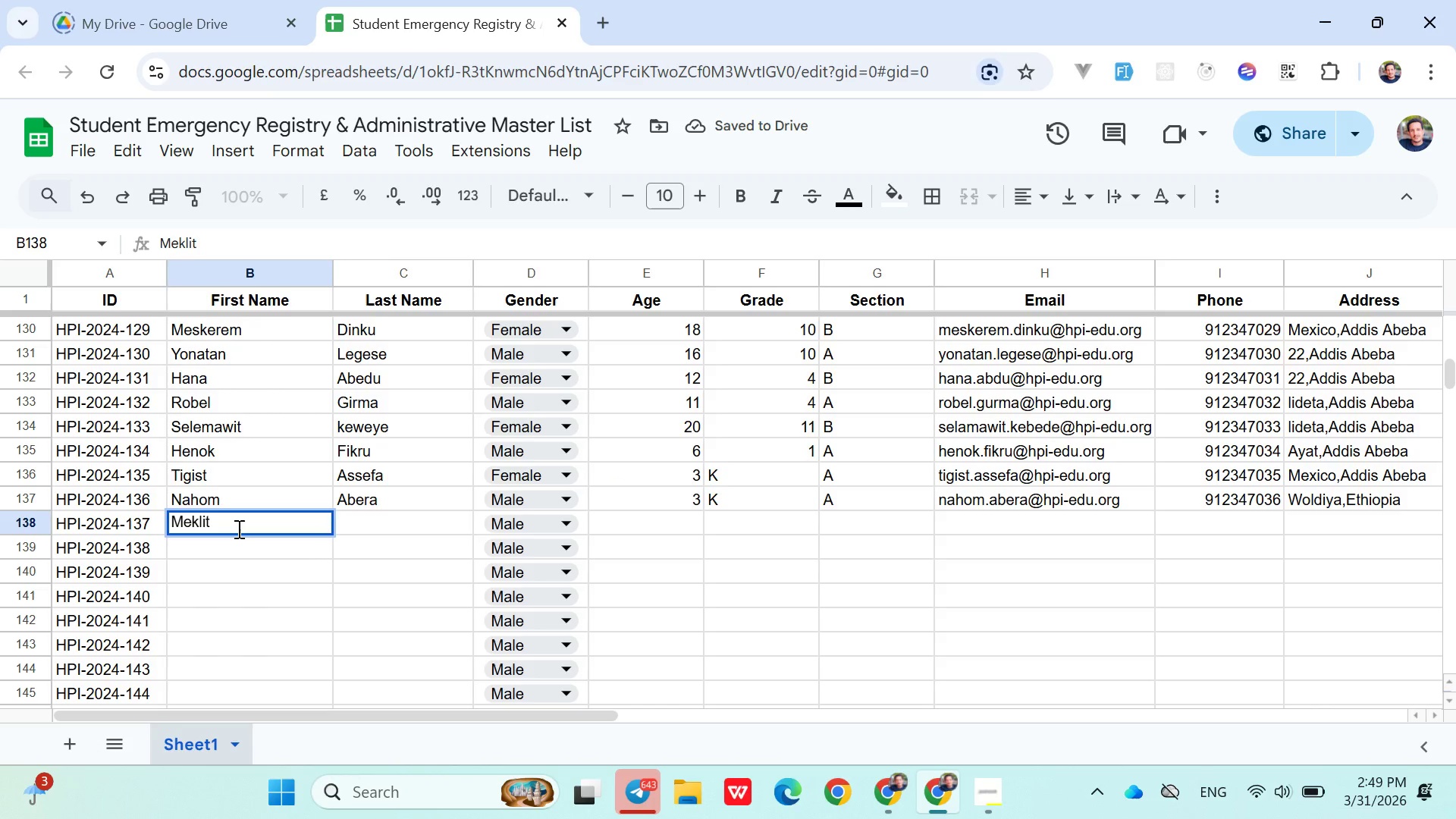 
key(ArrowLeft)
 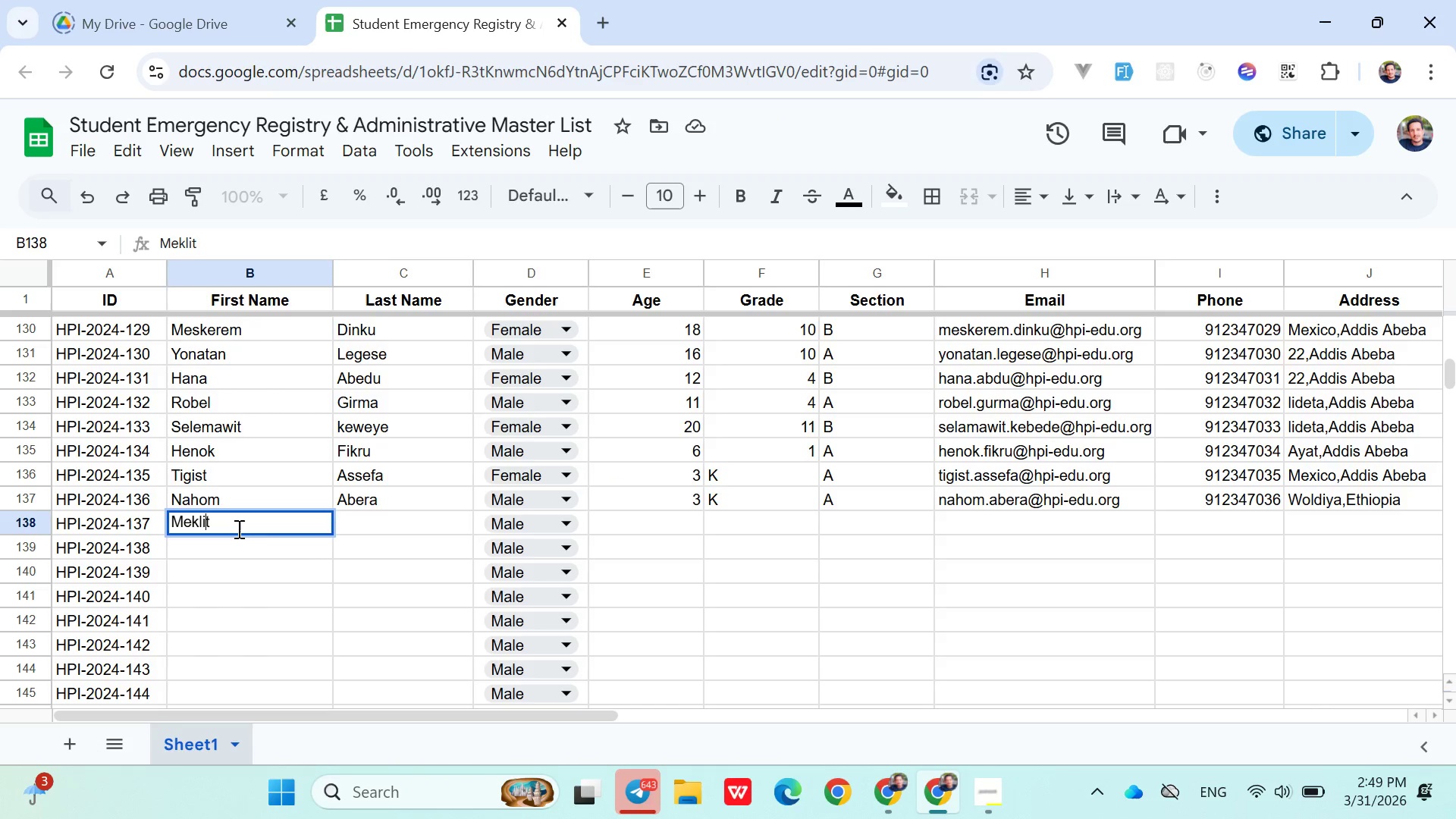 
key(ArrowLeft)
 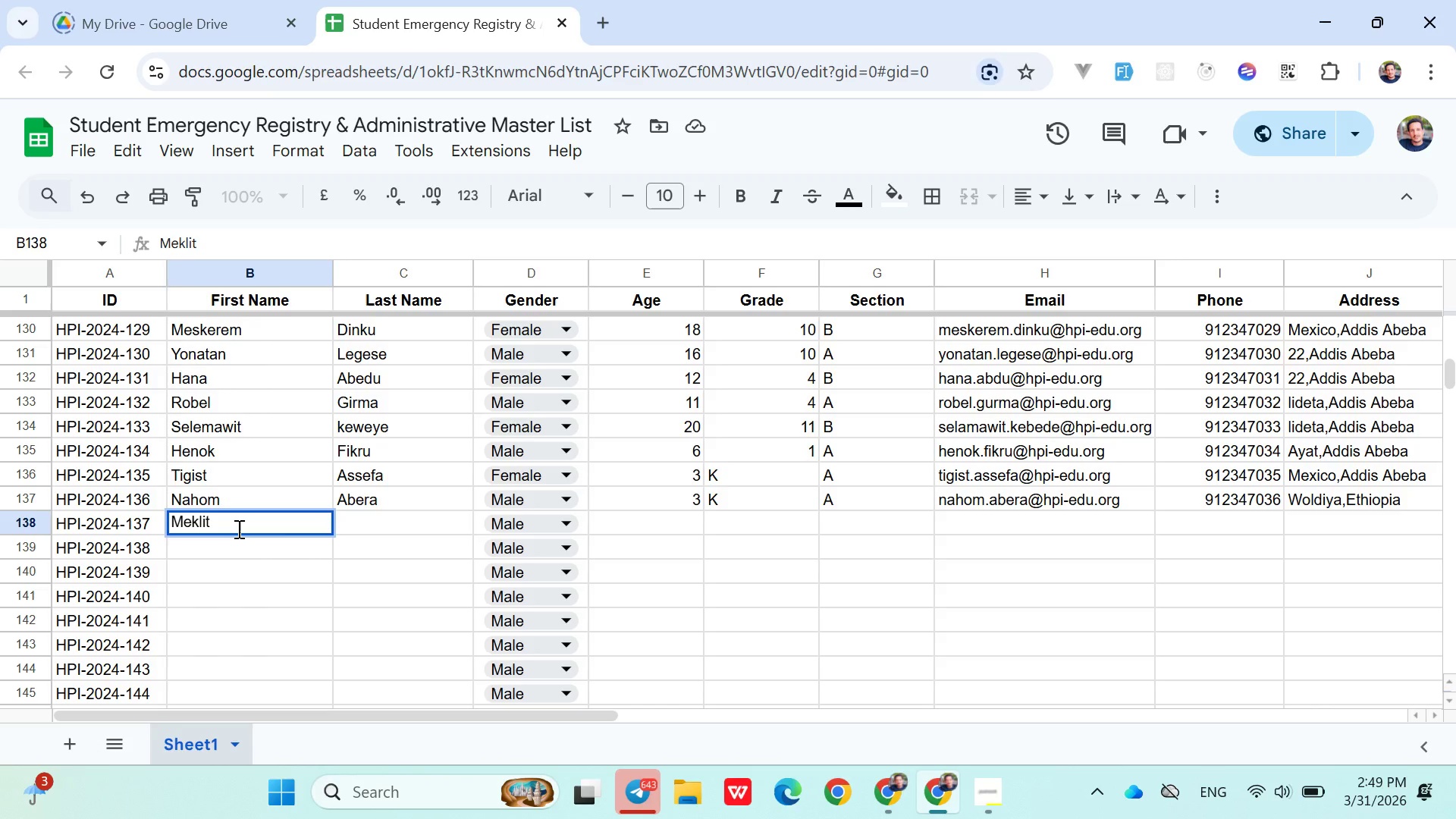 
key(ArrowRight)
 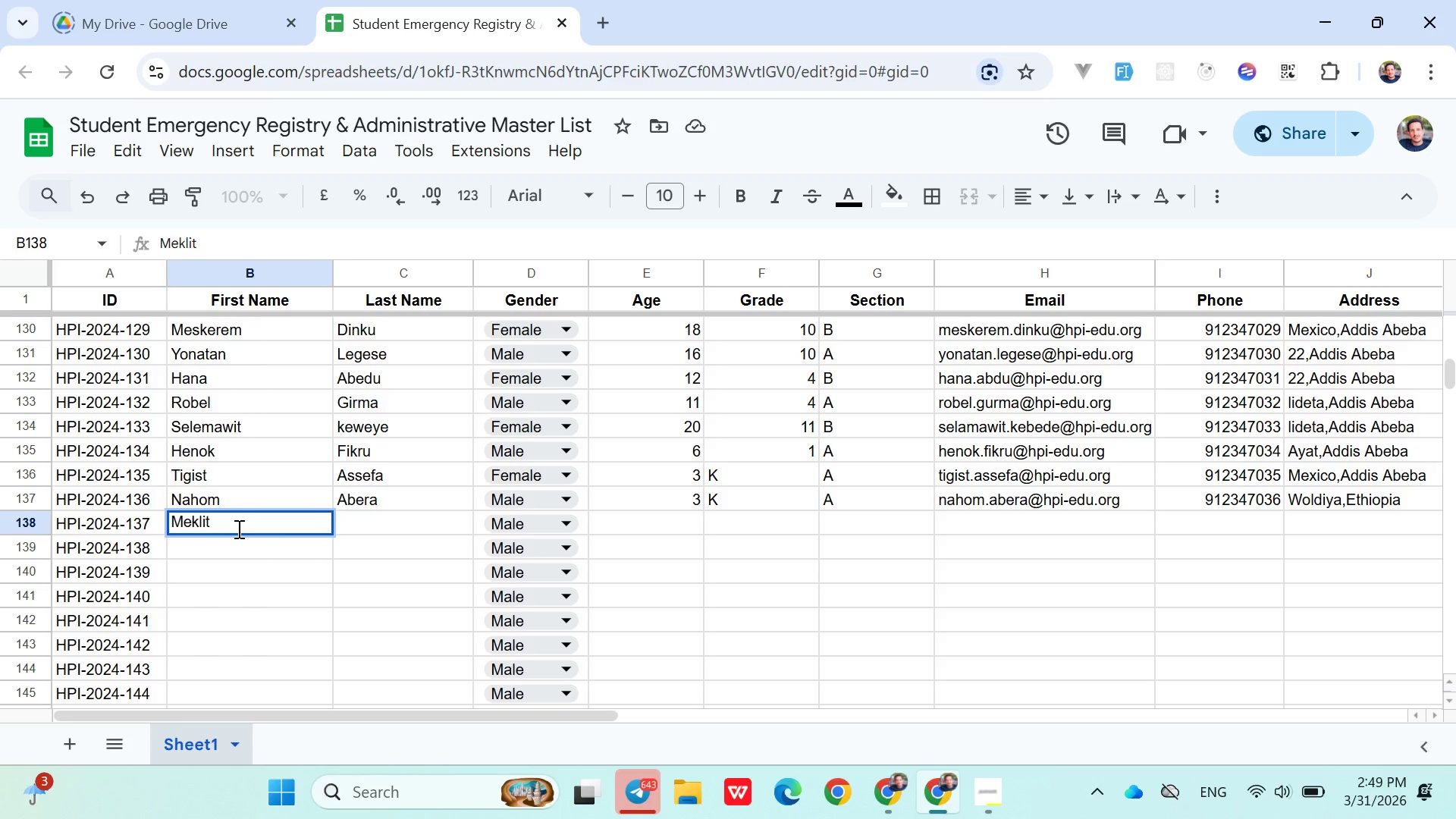 
key(ArrowLeft)
 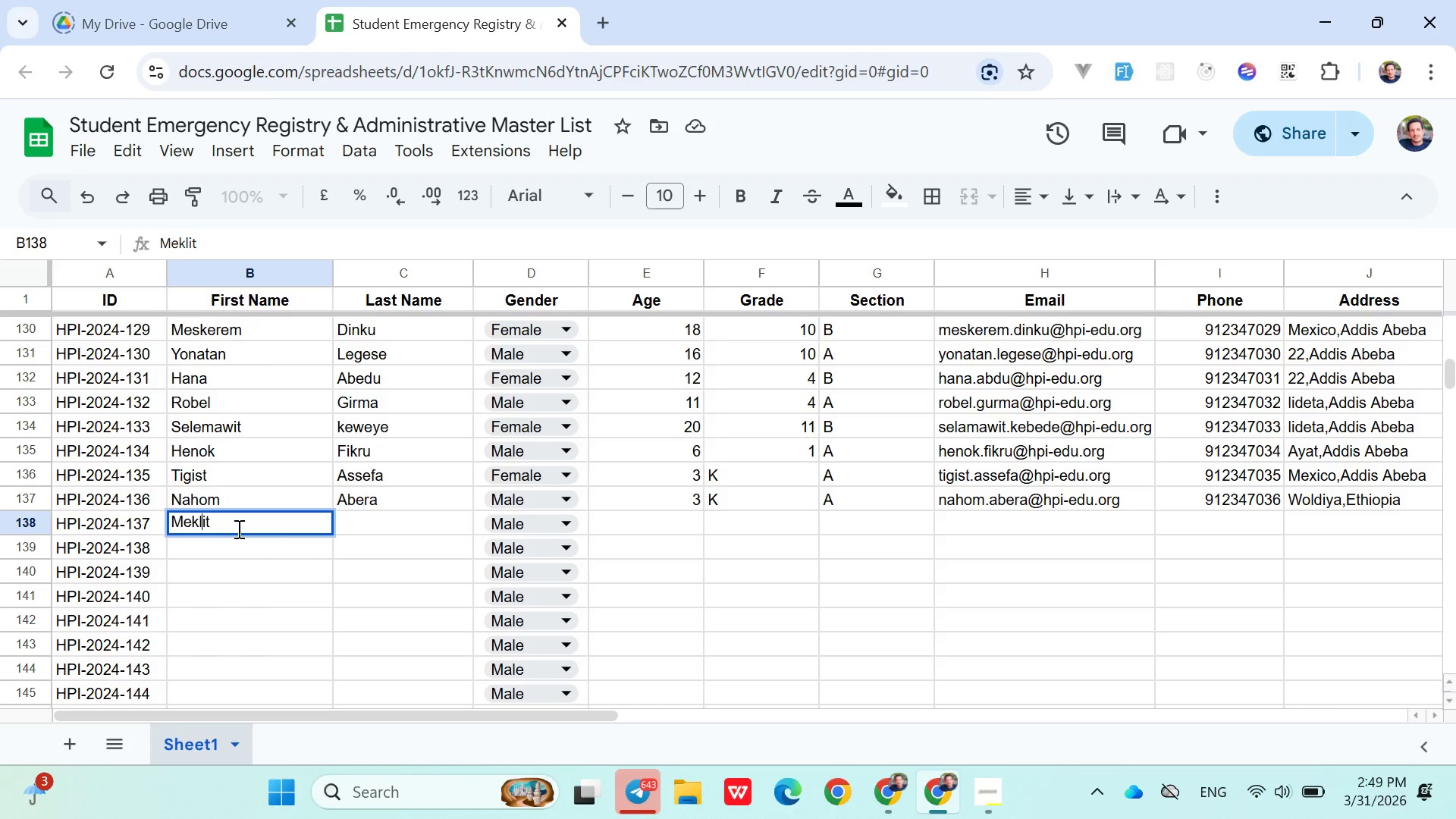 
key(ArrowLeft)
 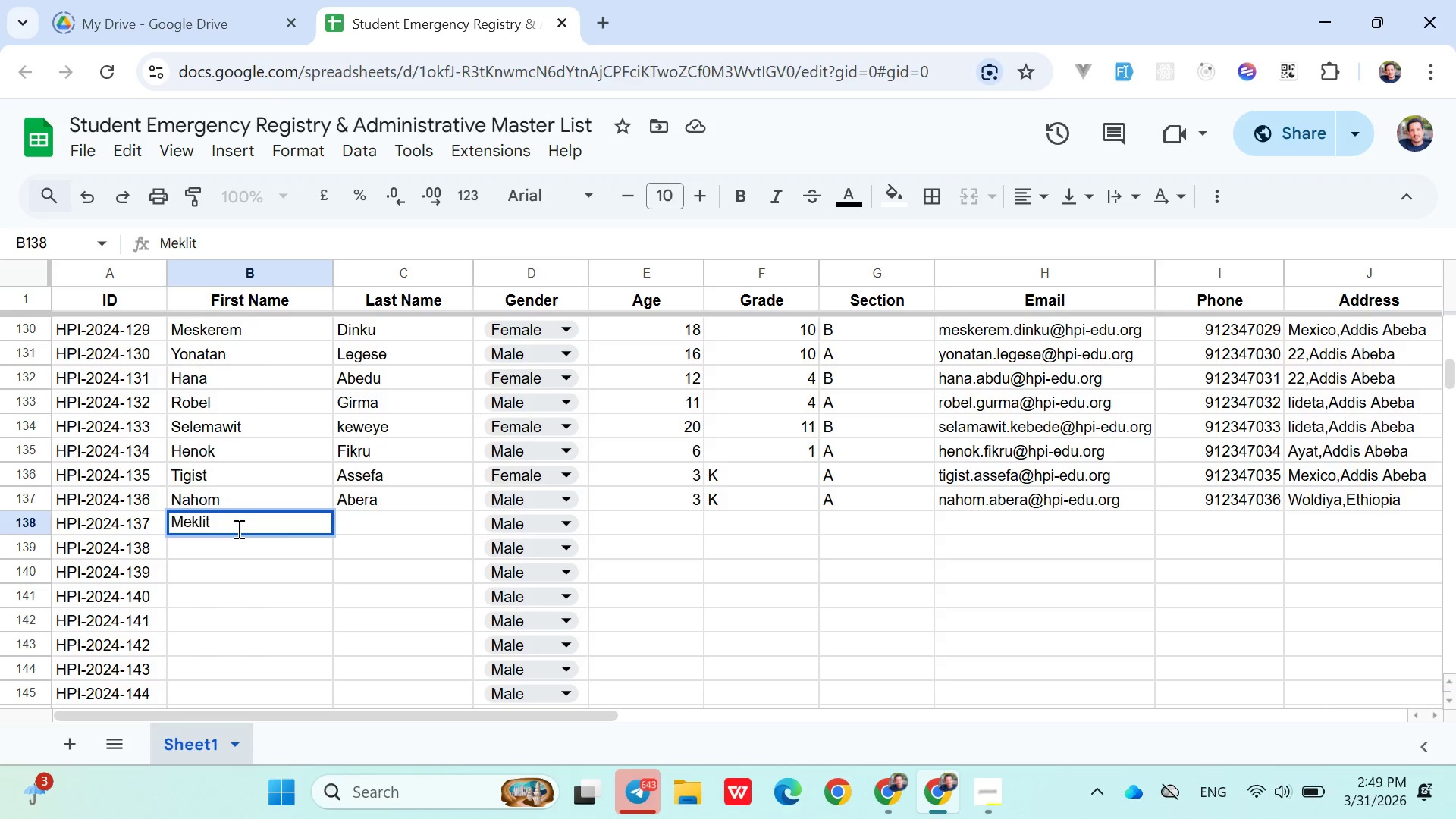 
key(ArrowRight)
 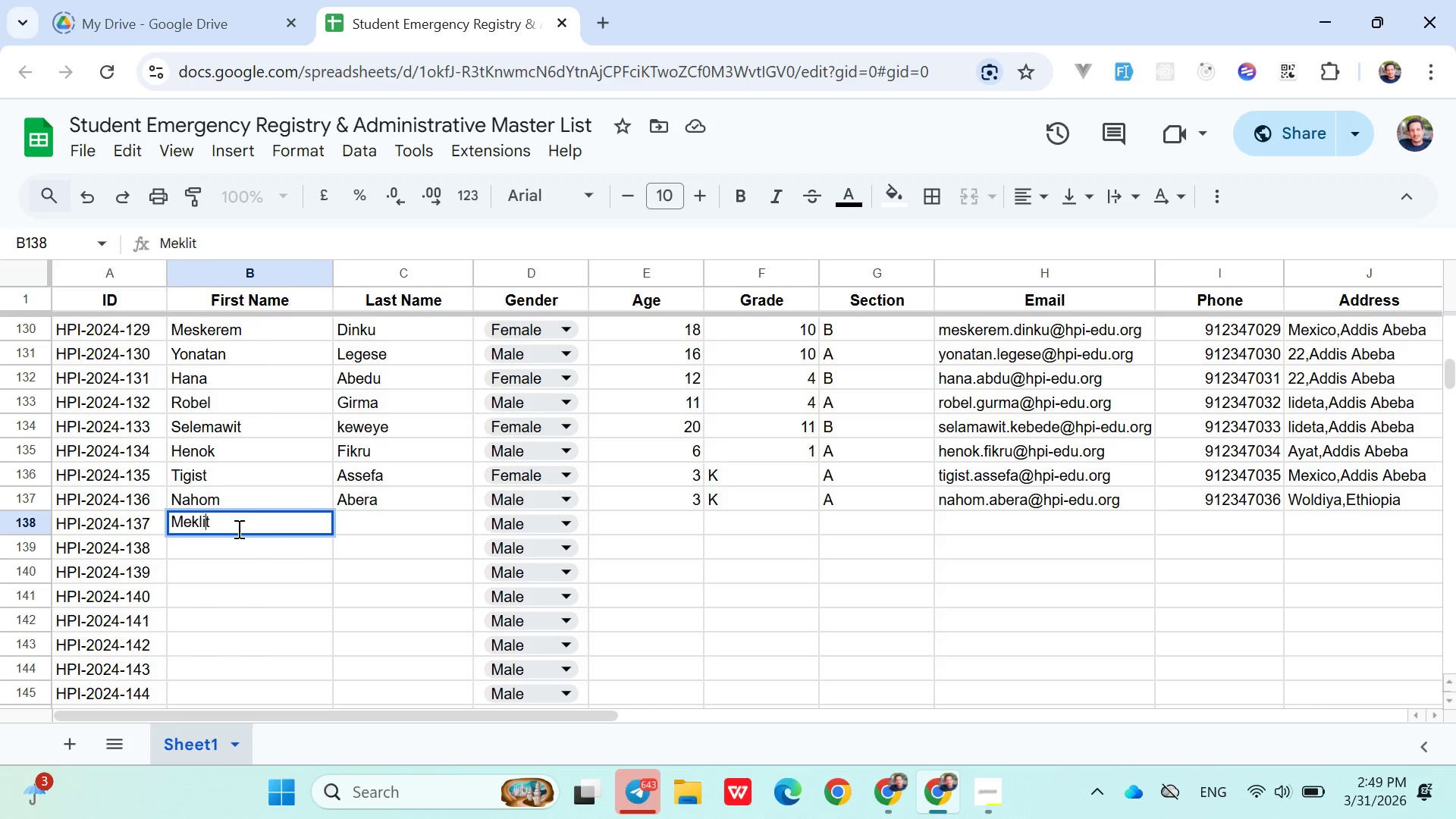 
key(ArrowRight)
 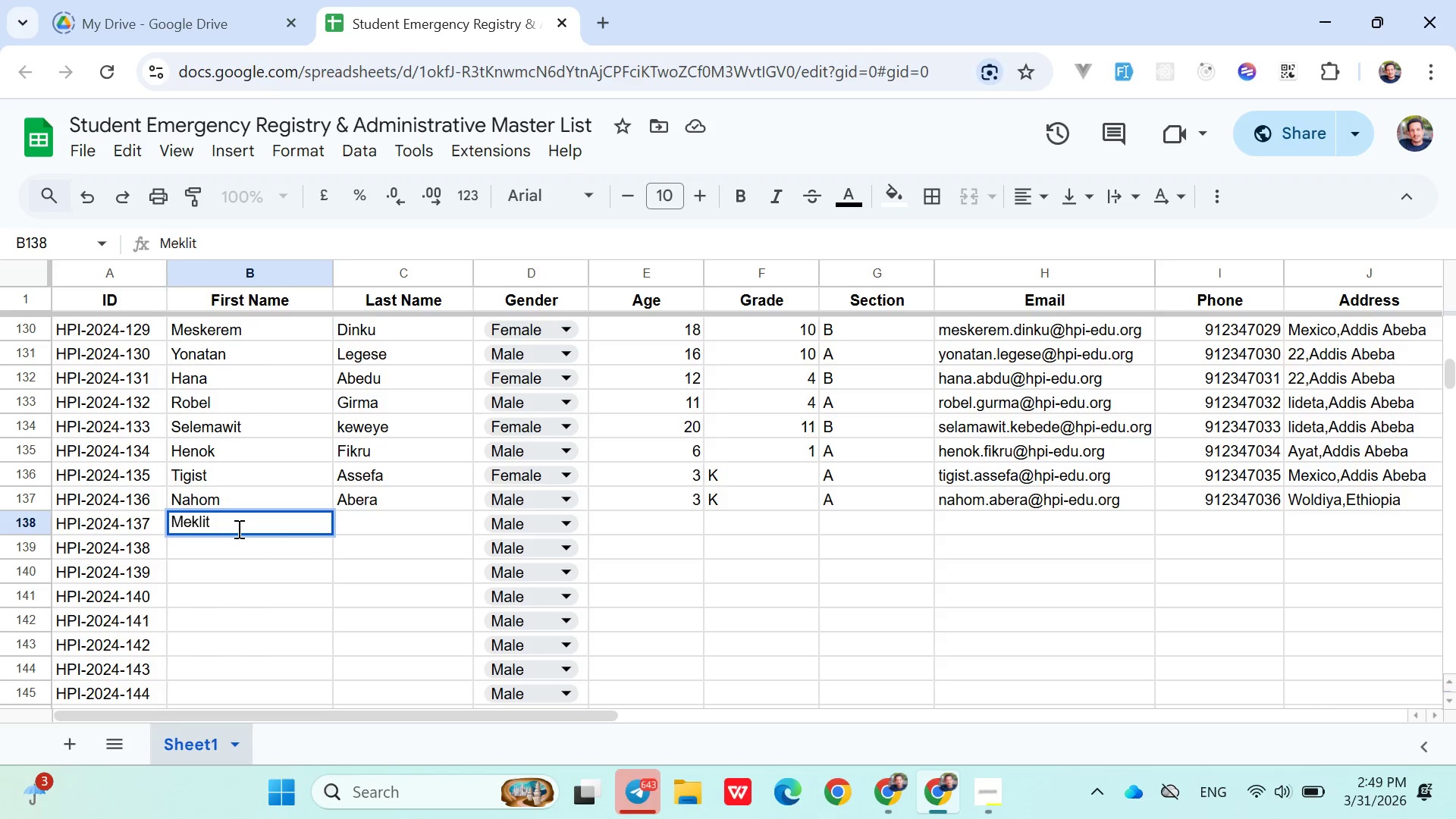 
key(ArrowRight)
 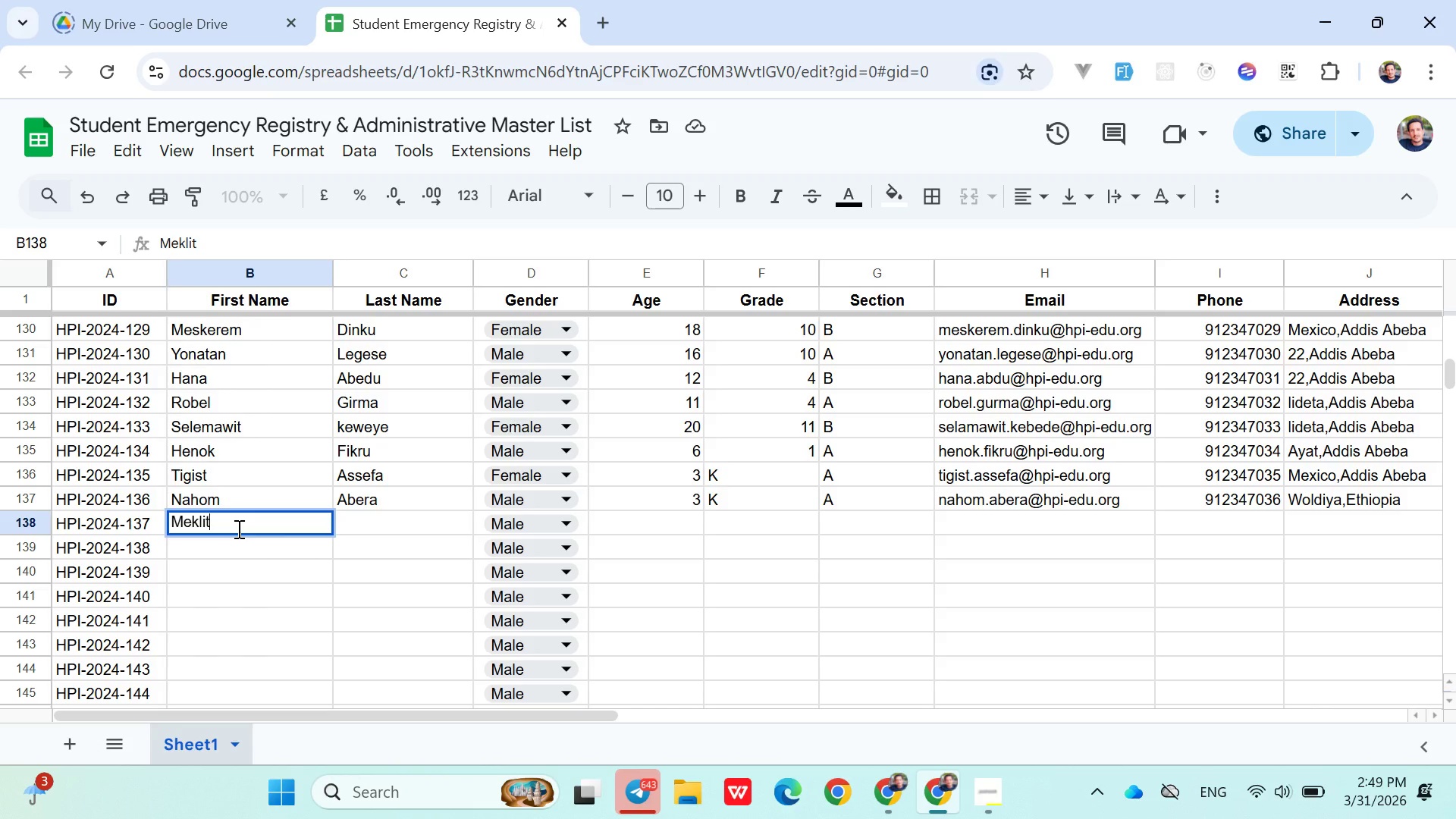 
key(ArrowRight)
 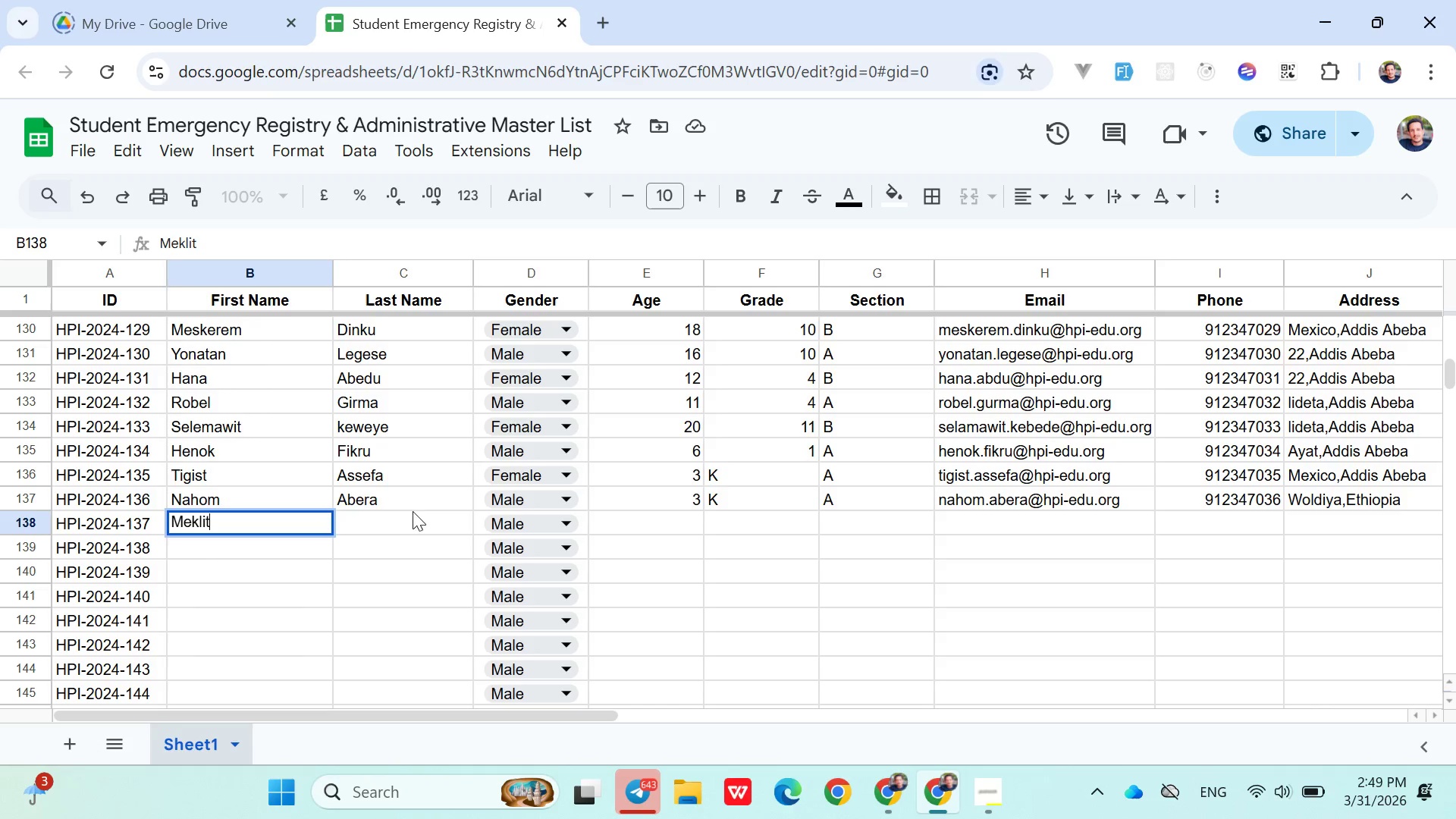 
left_click([403, 520])
 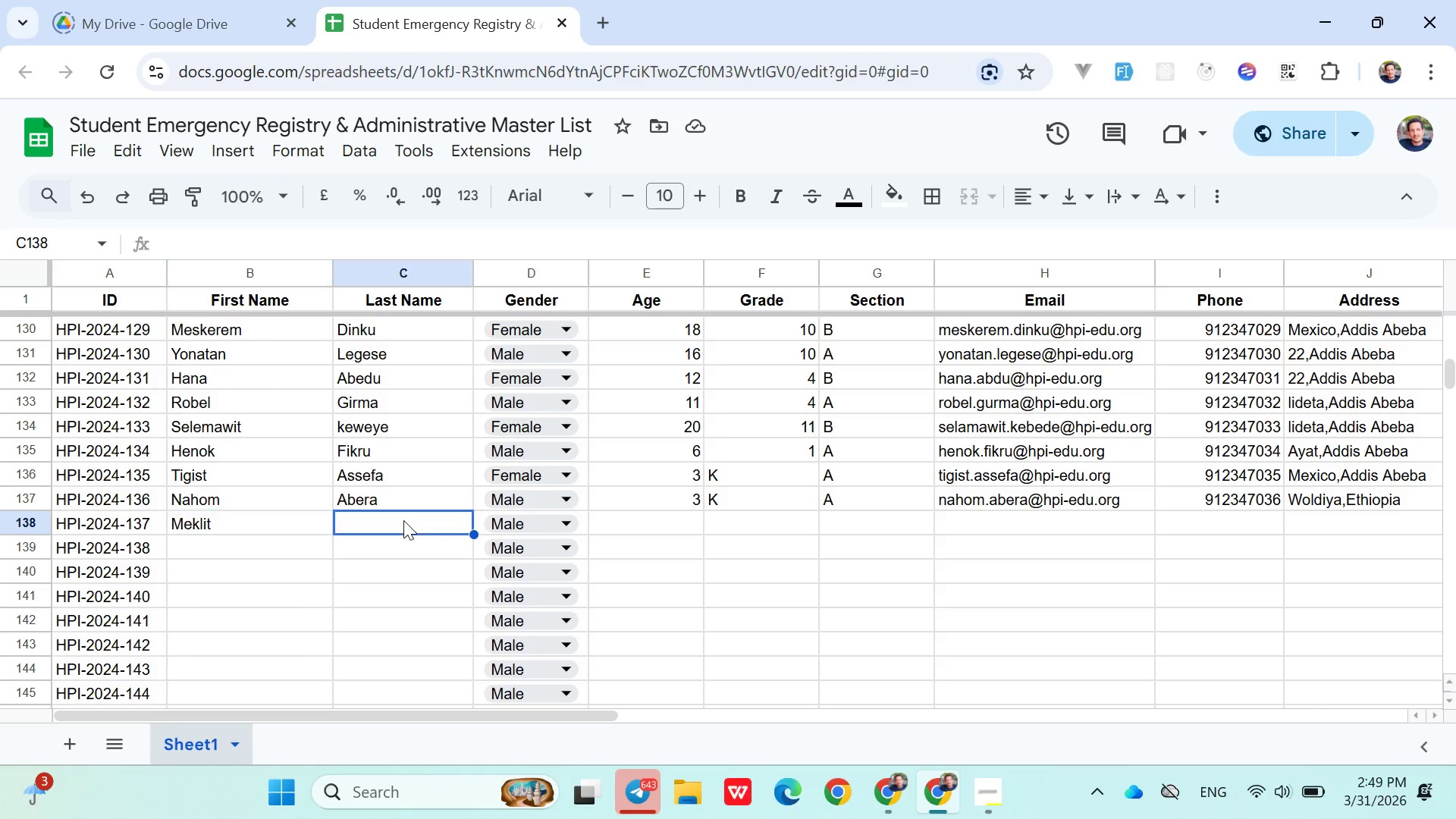 
type(Workneh)
 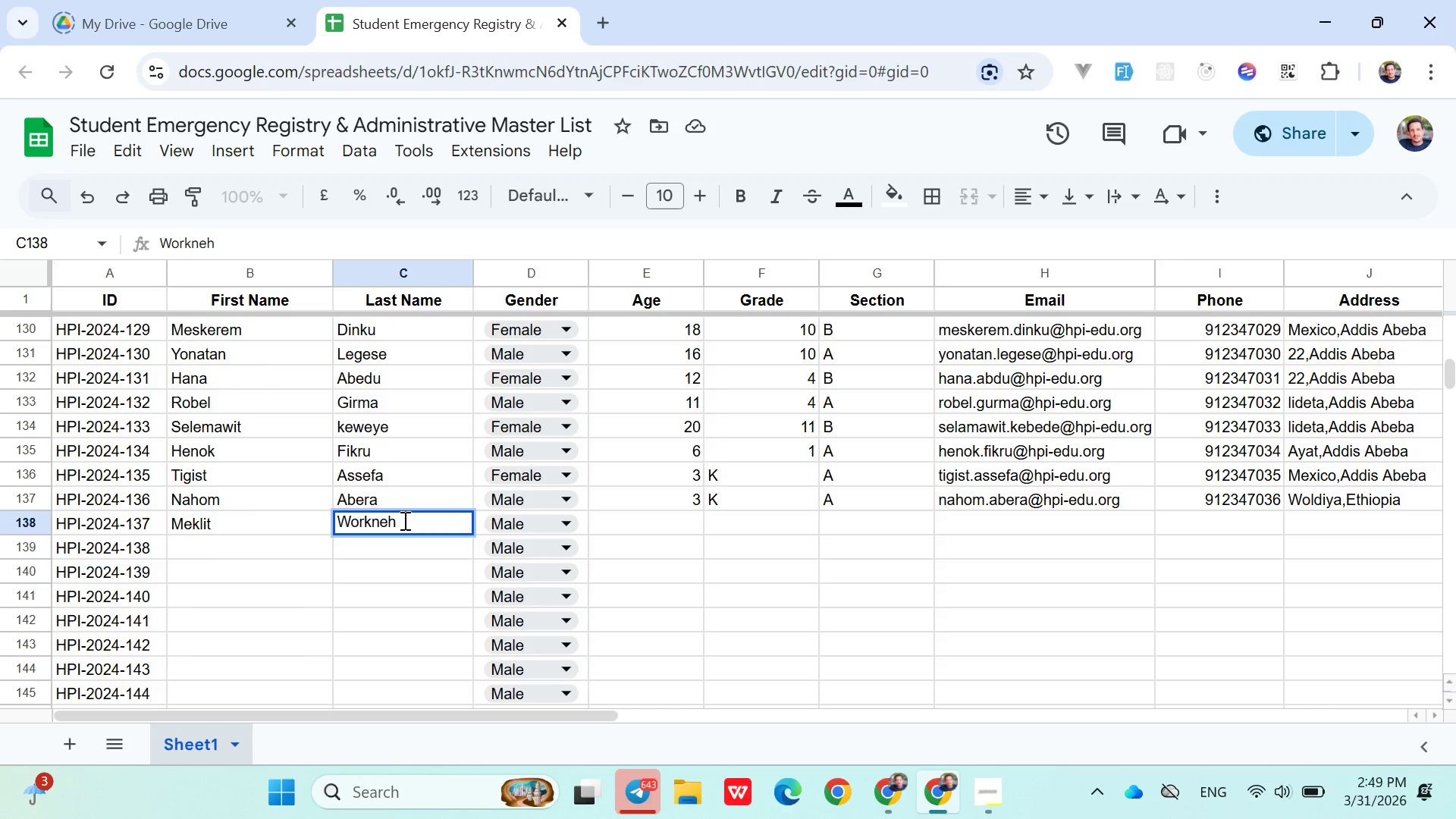 
key(ArrowRight)
 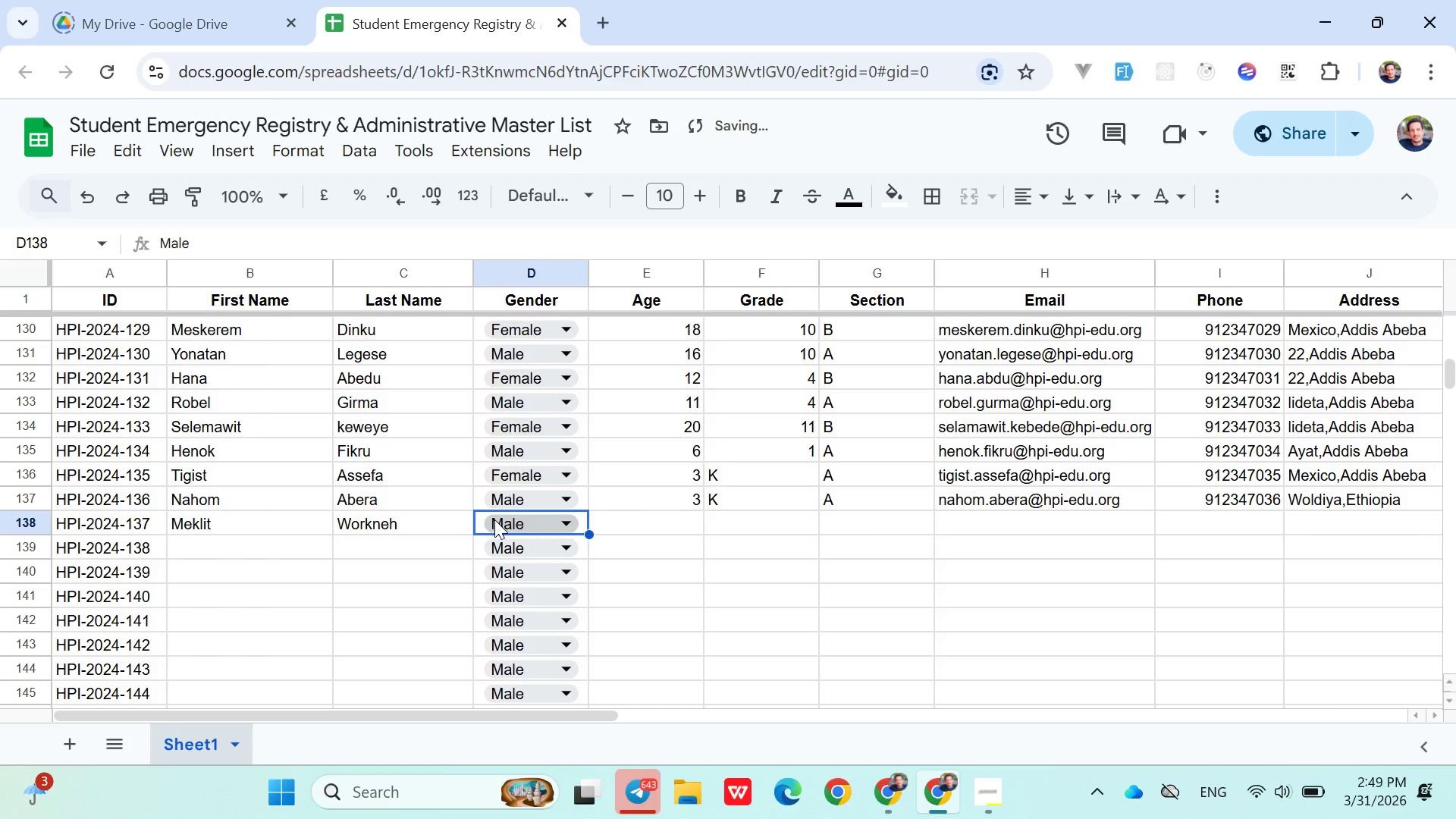 
left_click([496, 520])
 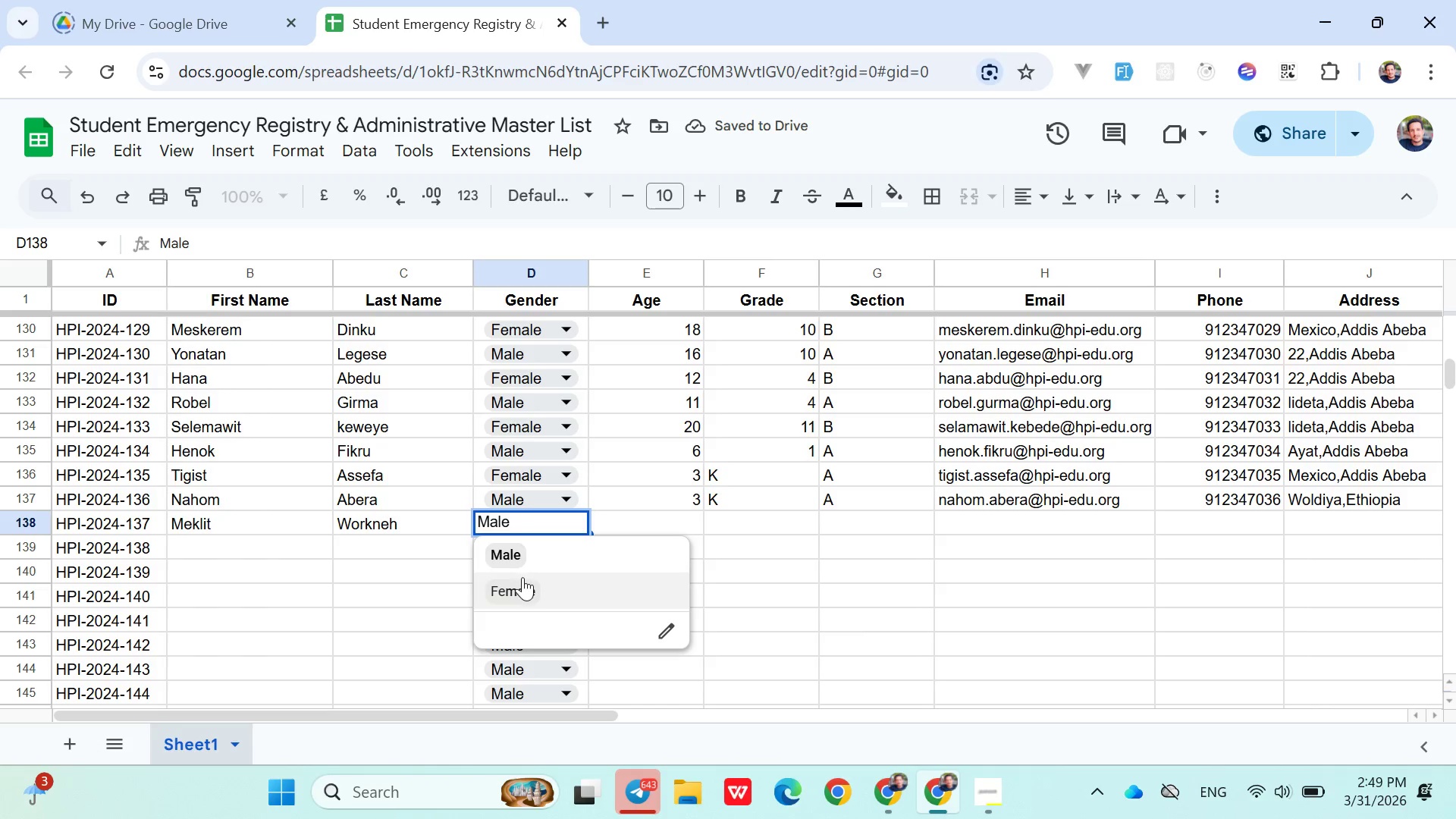 
left_click([522, 579])
 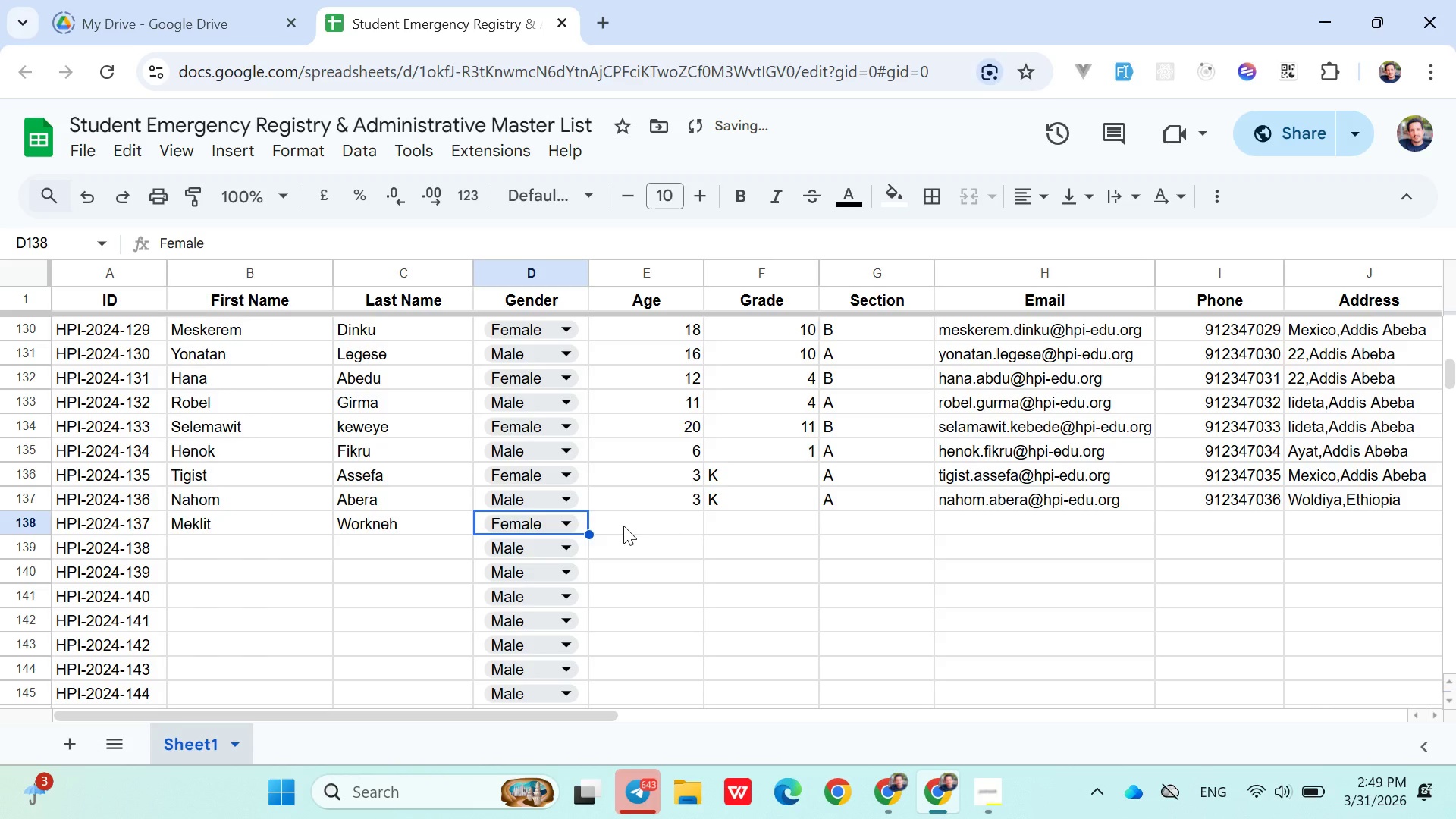 
left_click([623, 526])
 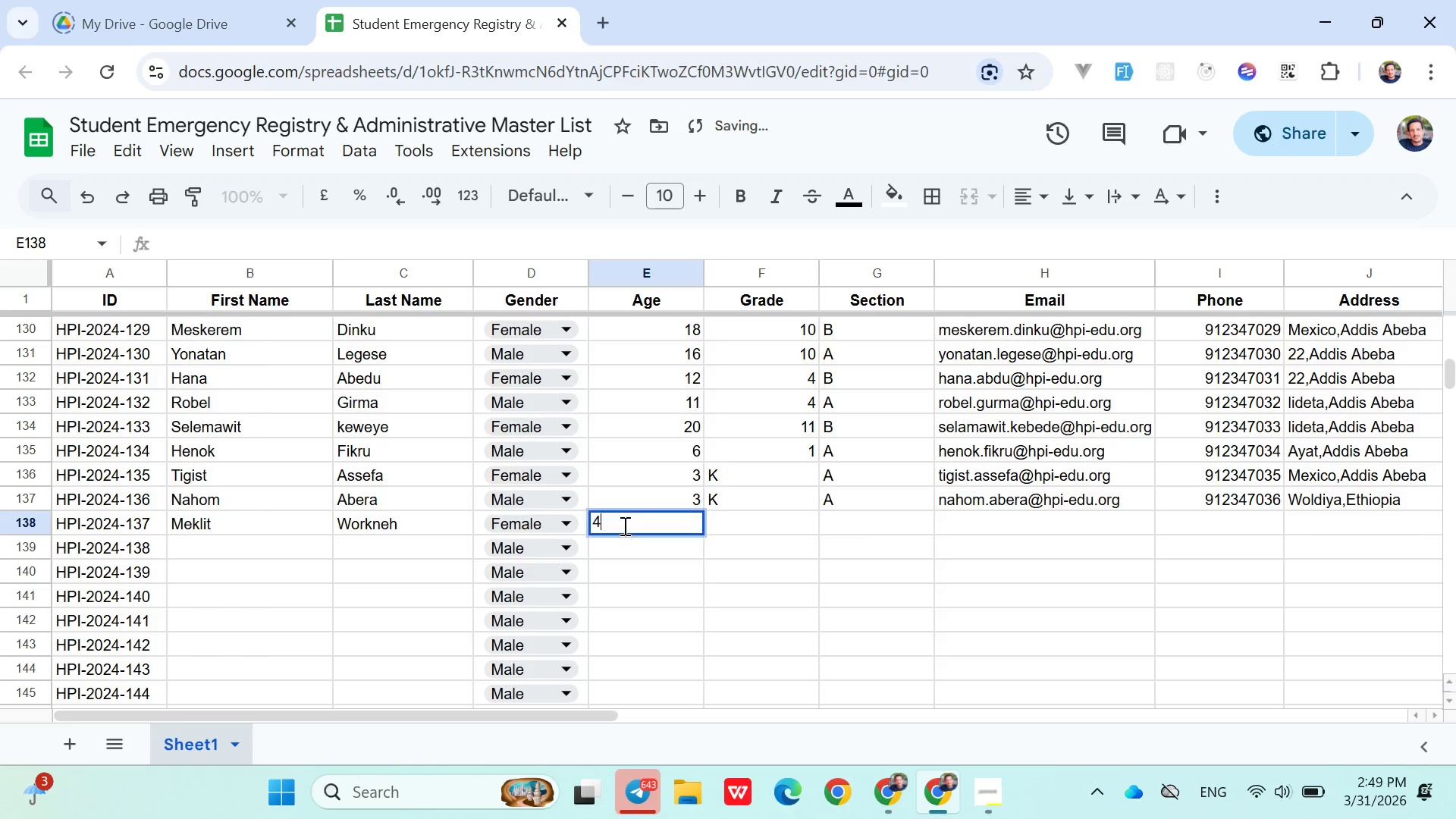 
key(4)
 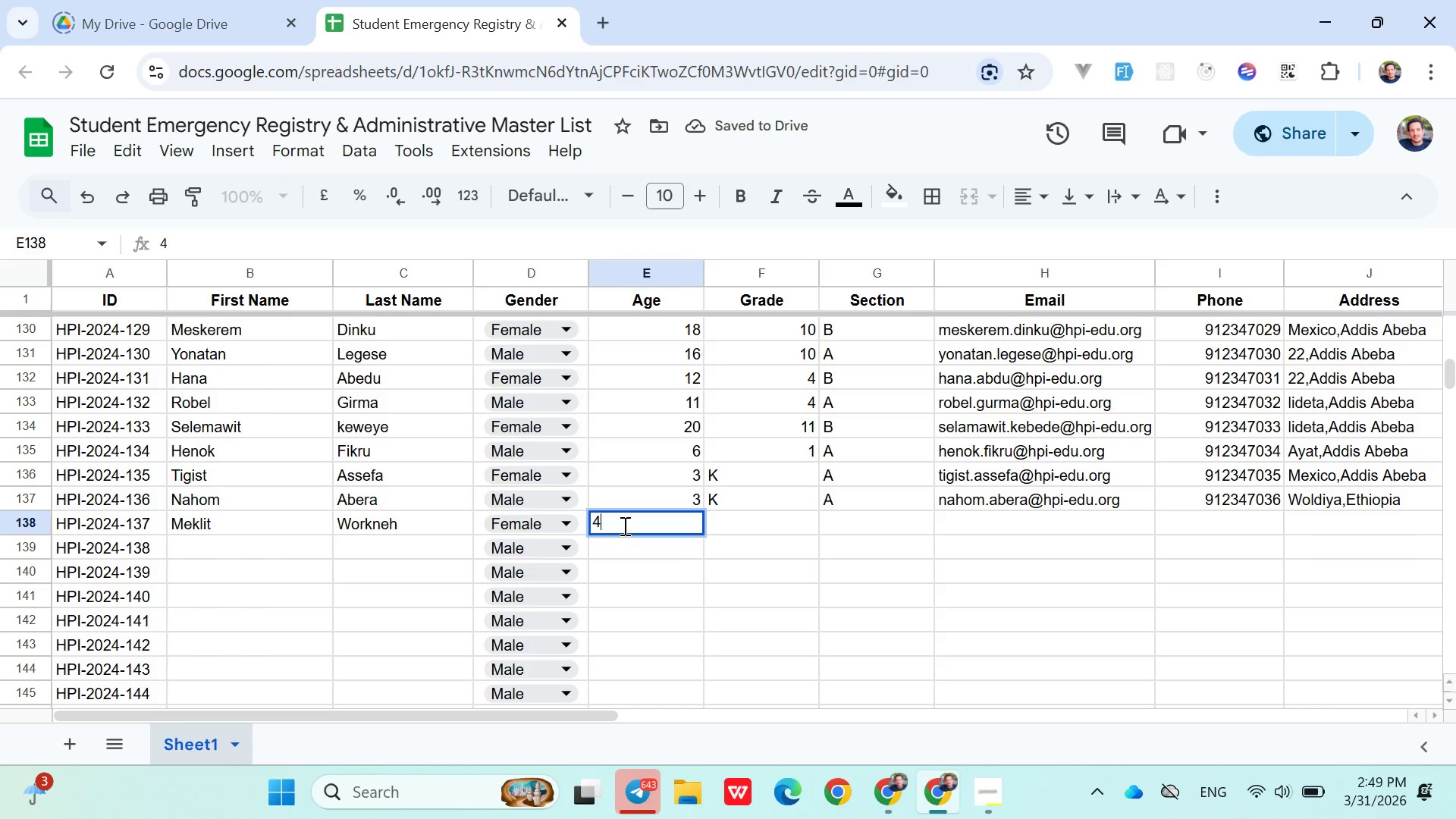 
key(ArrowRight)
 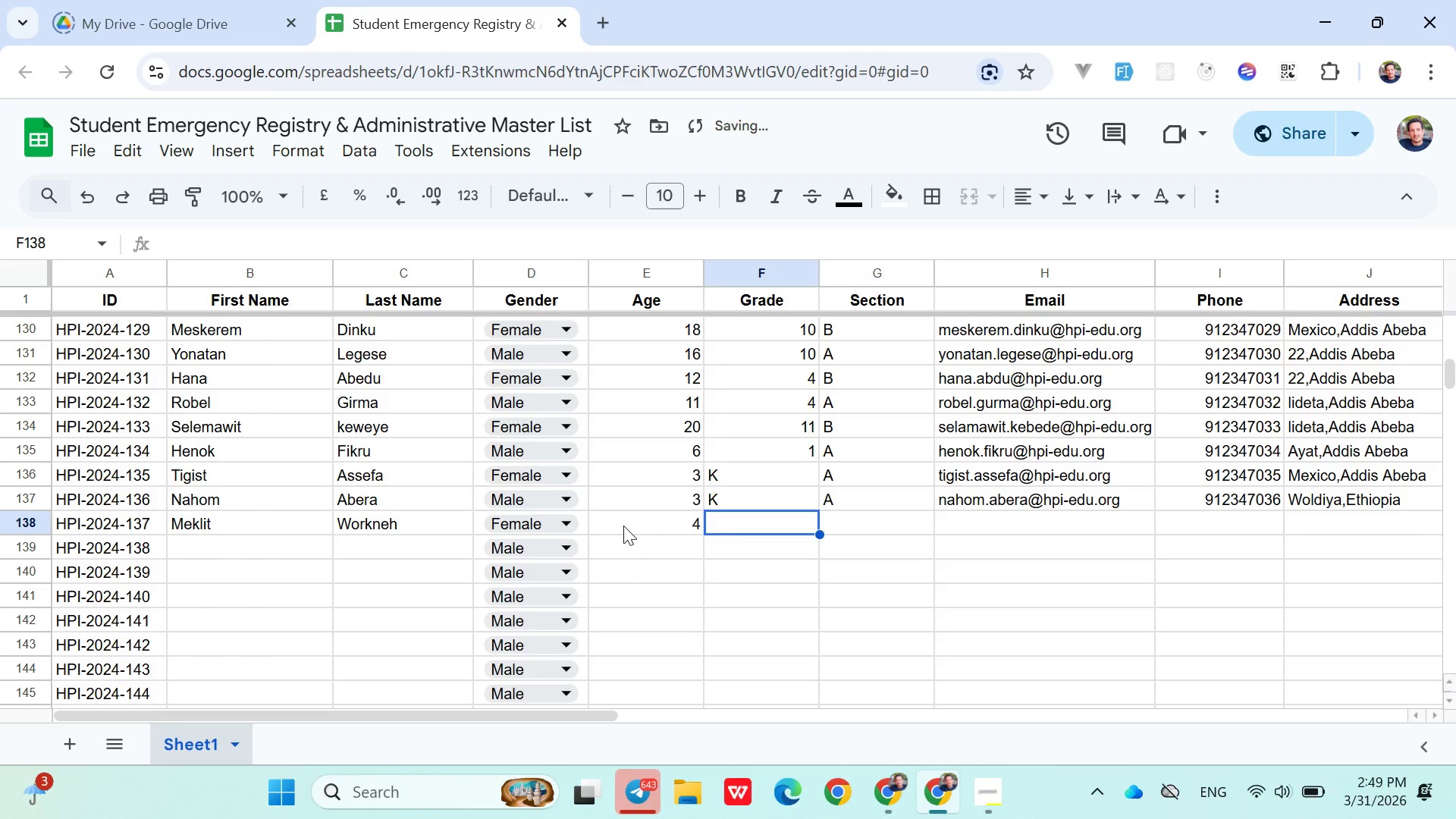 
key(Shift+K)
 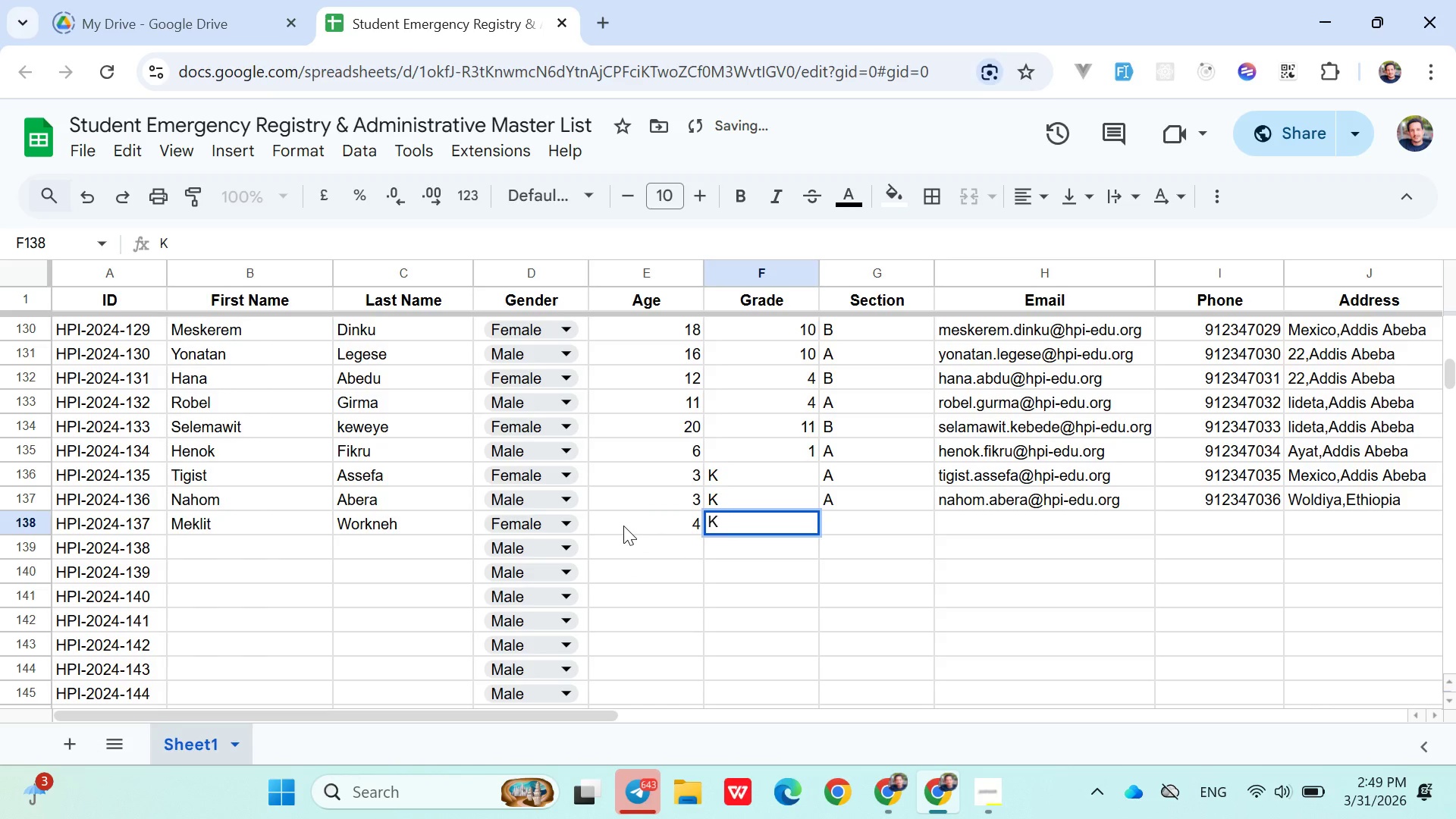 
key(Shift+ArrowRight)
 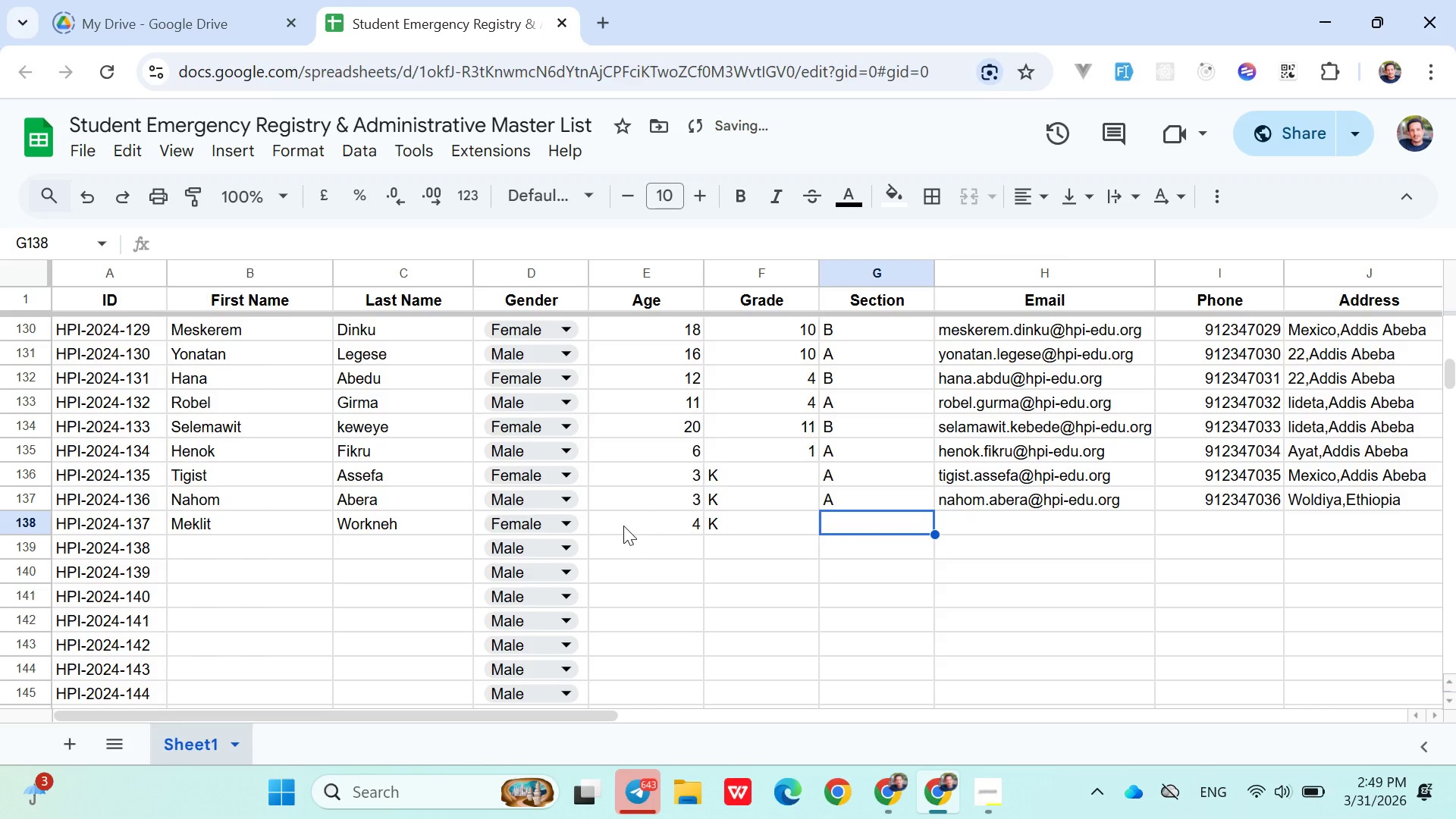 
key(Shift+B)
 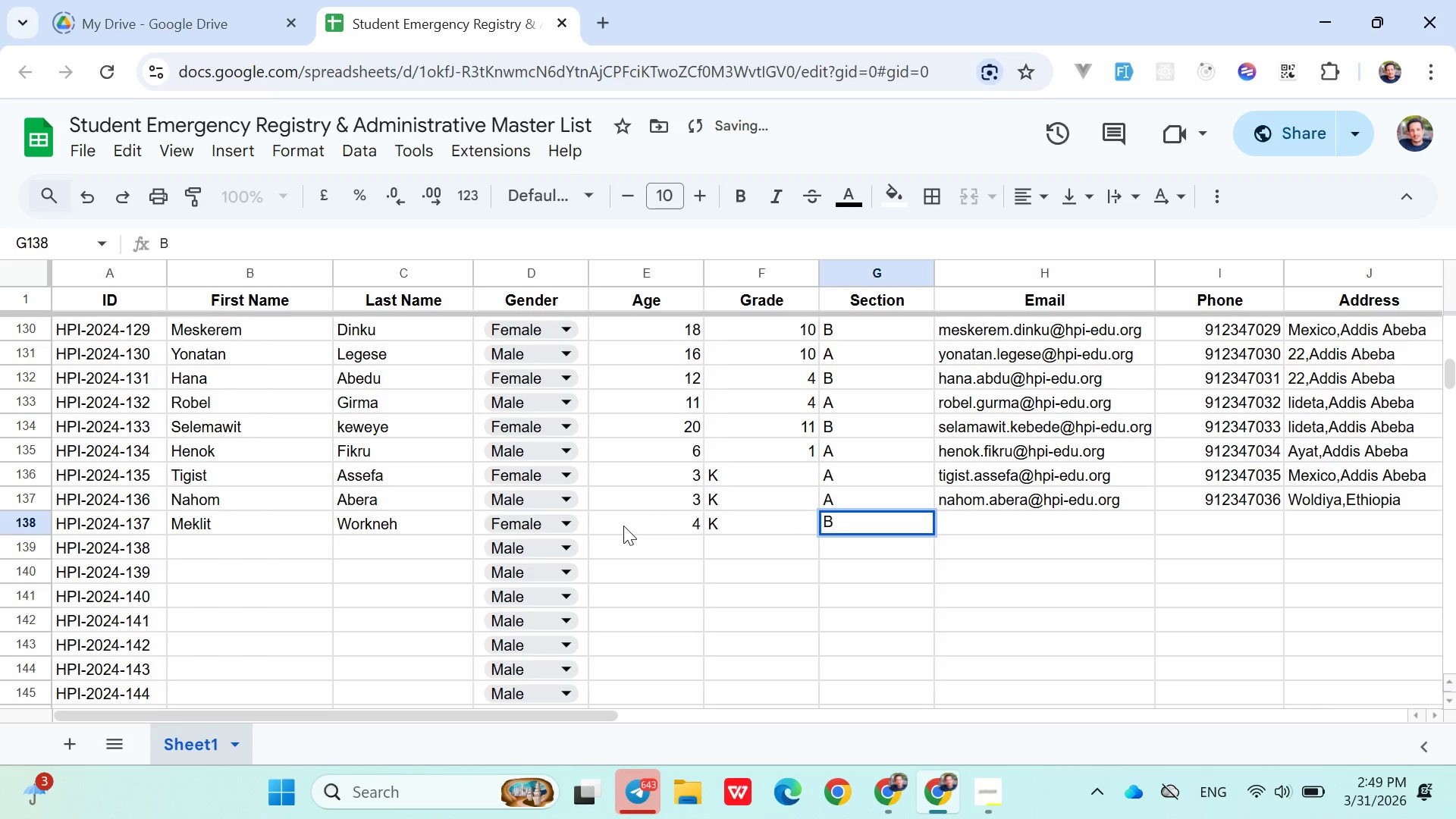 
key(ArrowRight)
 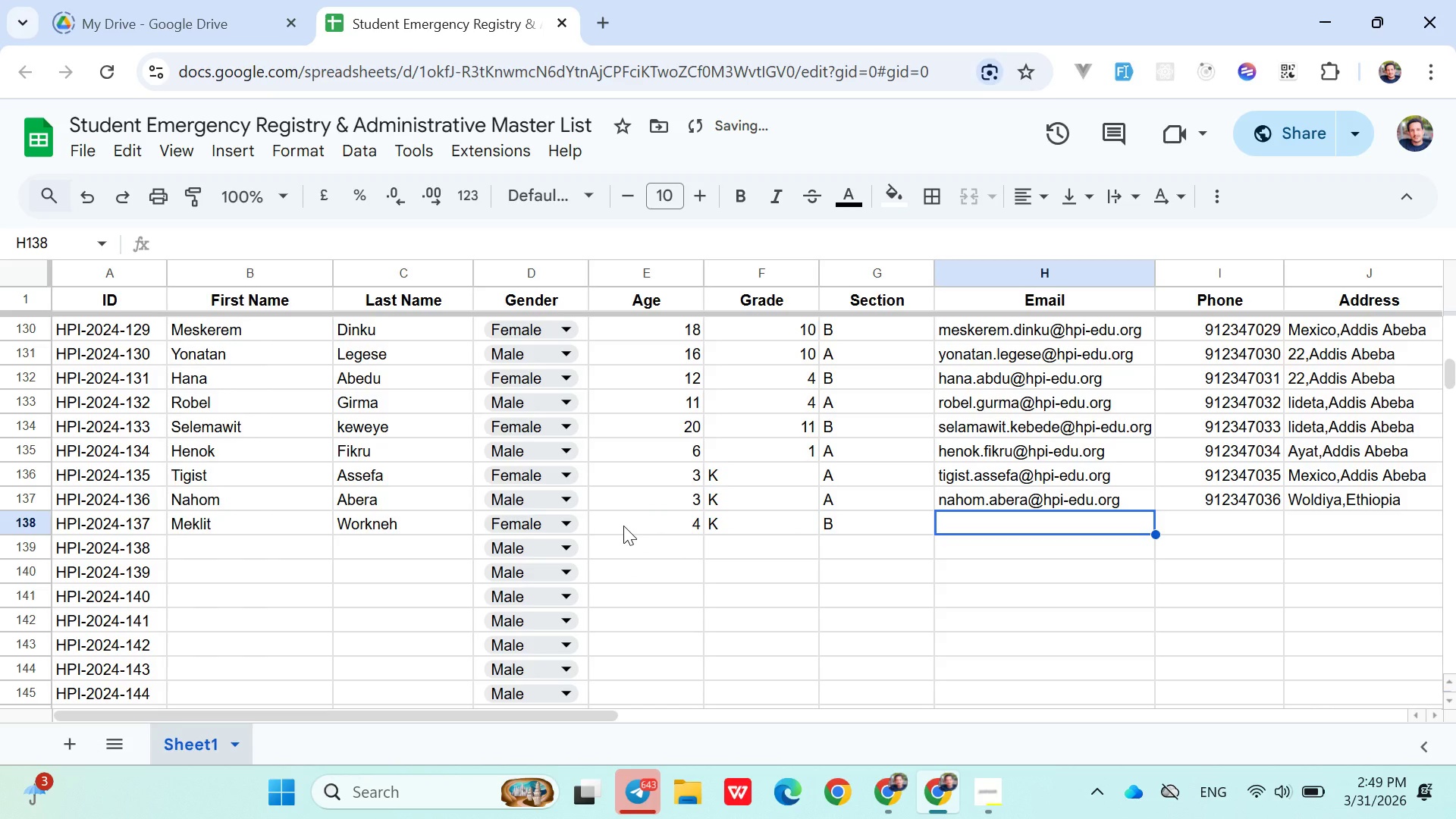 
type(meklit.wokne)
key(Backspace)
key(Backspace)
key(Backspace)
type(rkneh@hpi-edu.org)
 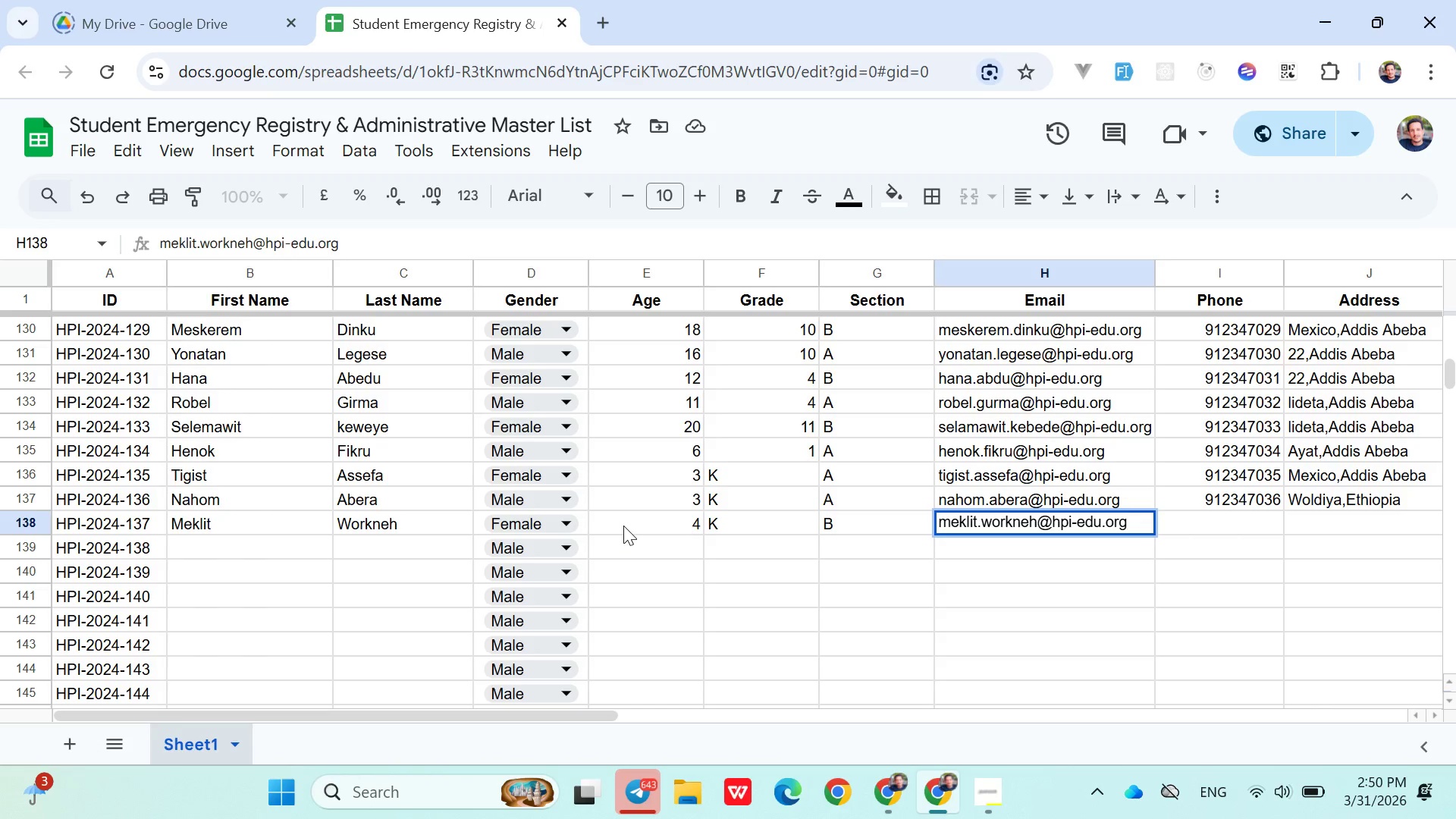 
key(ArrowRight)
 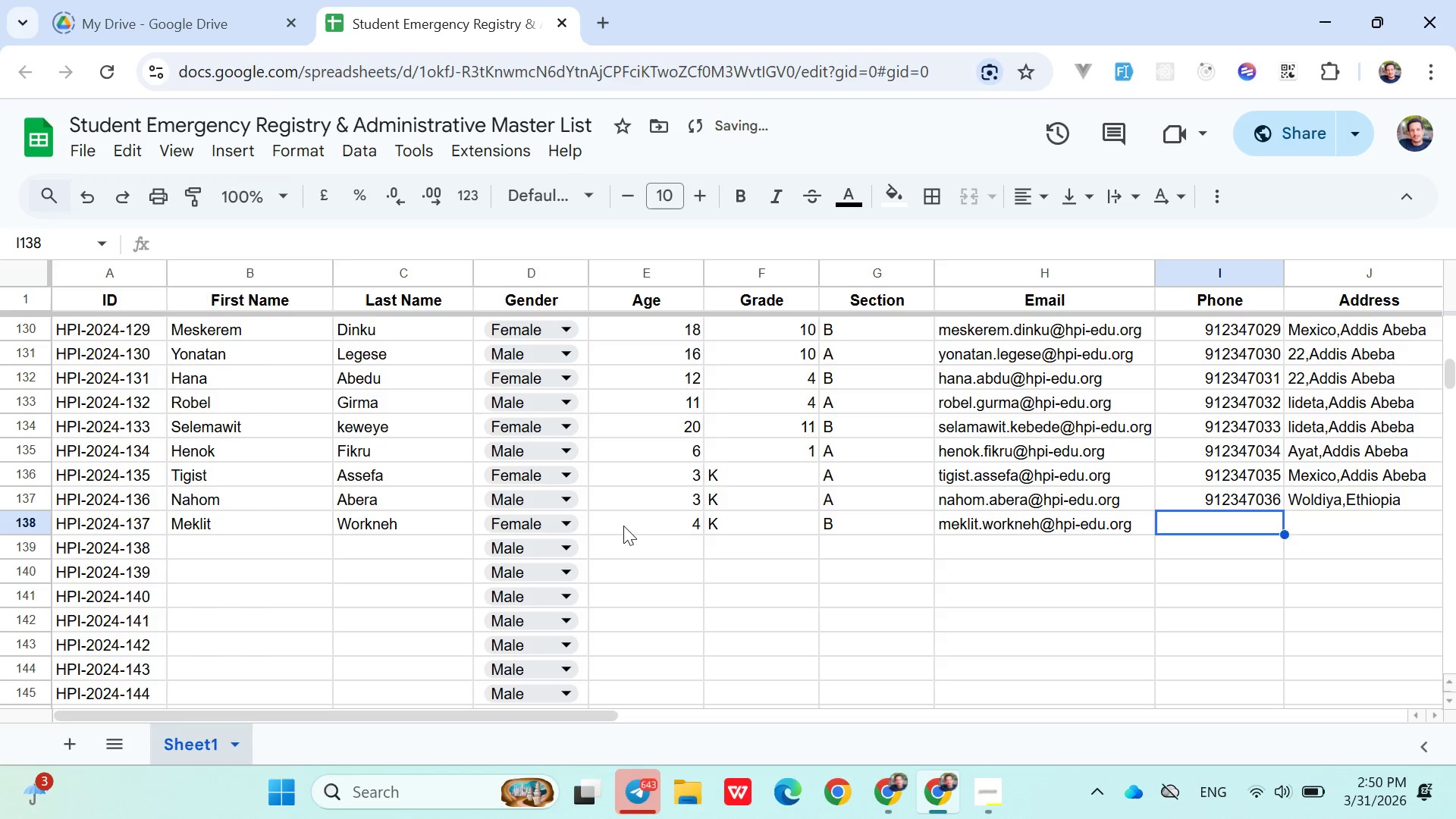 
type(0912347037)
 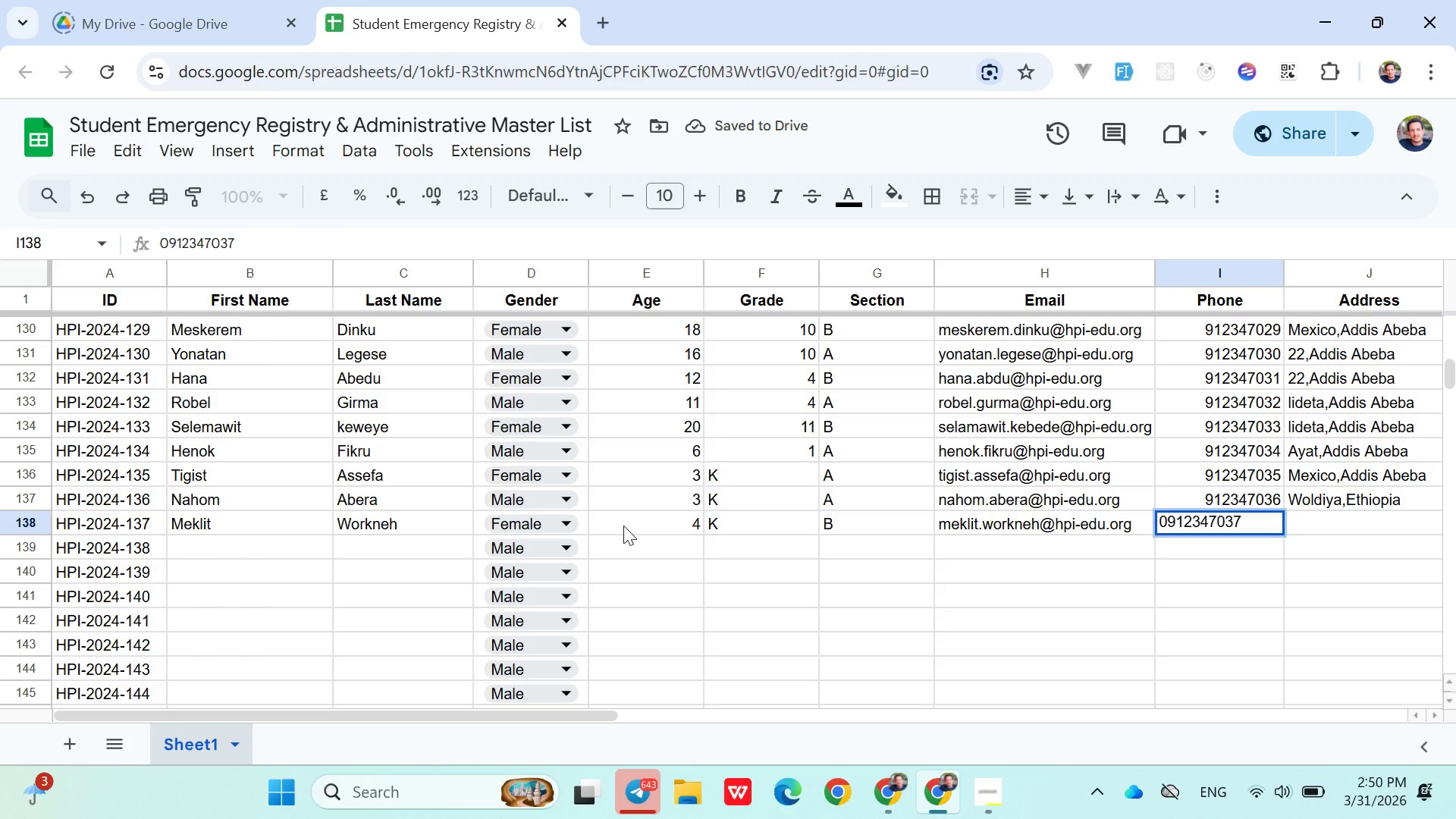 
key(ArrowRight)
 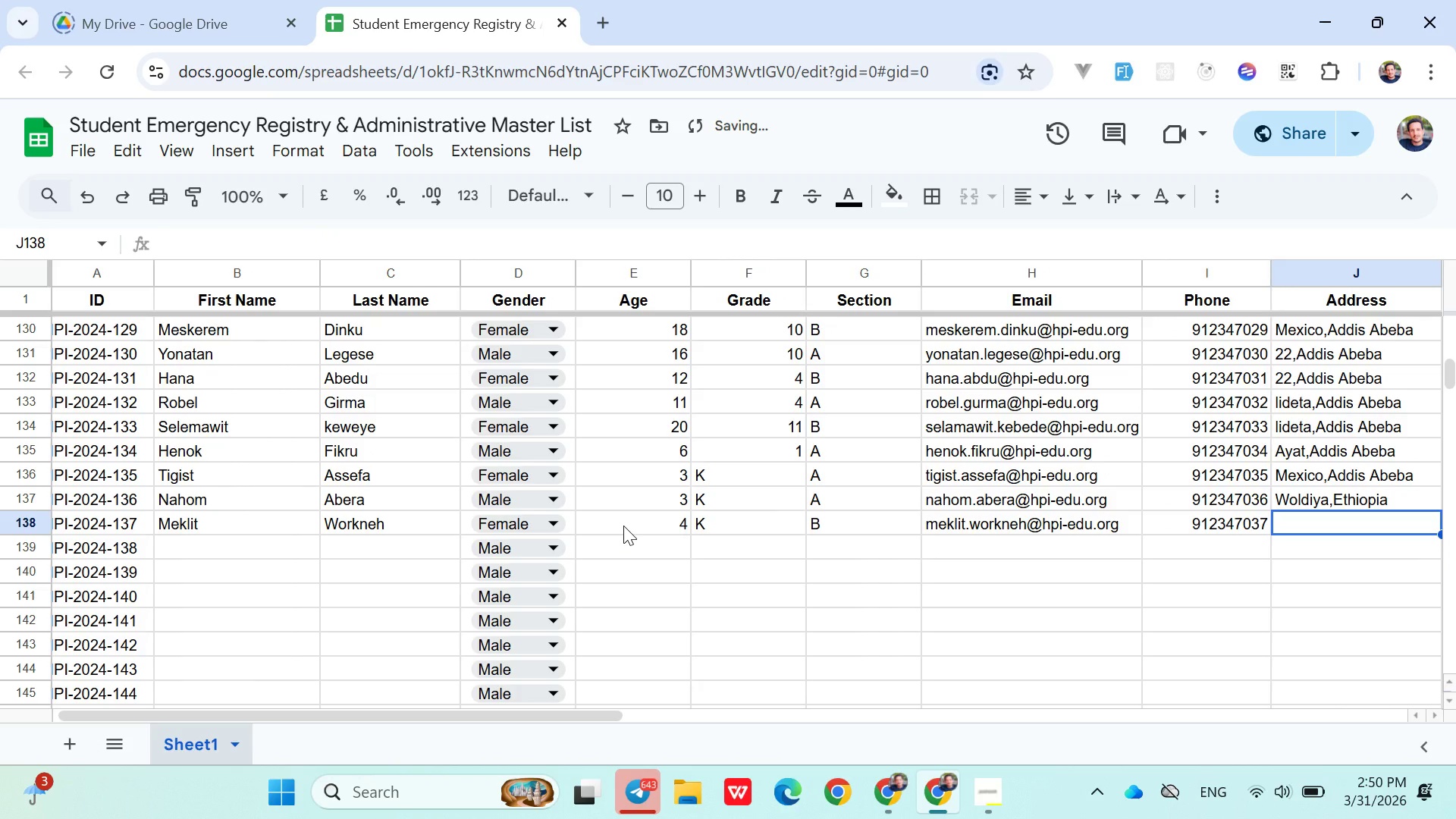 
type(Ra)
 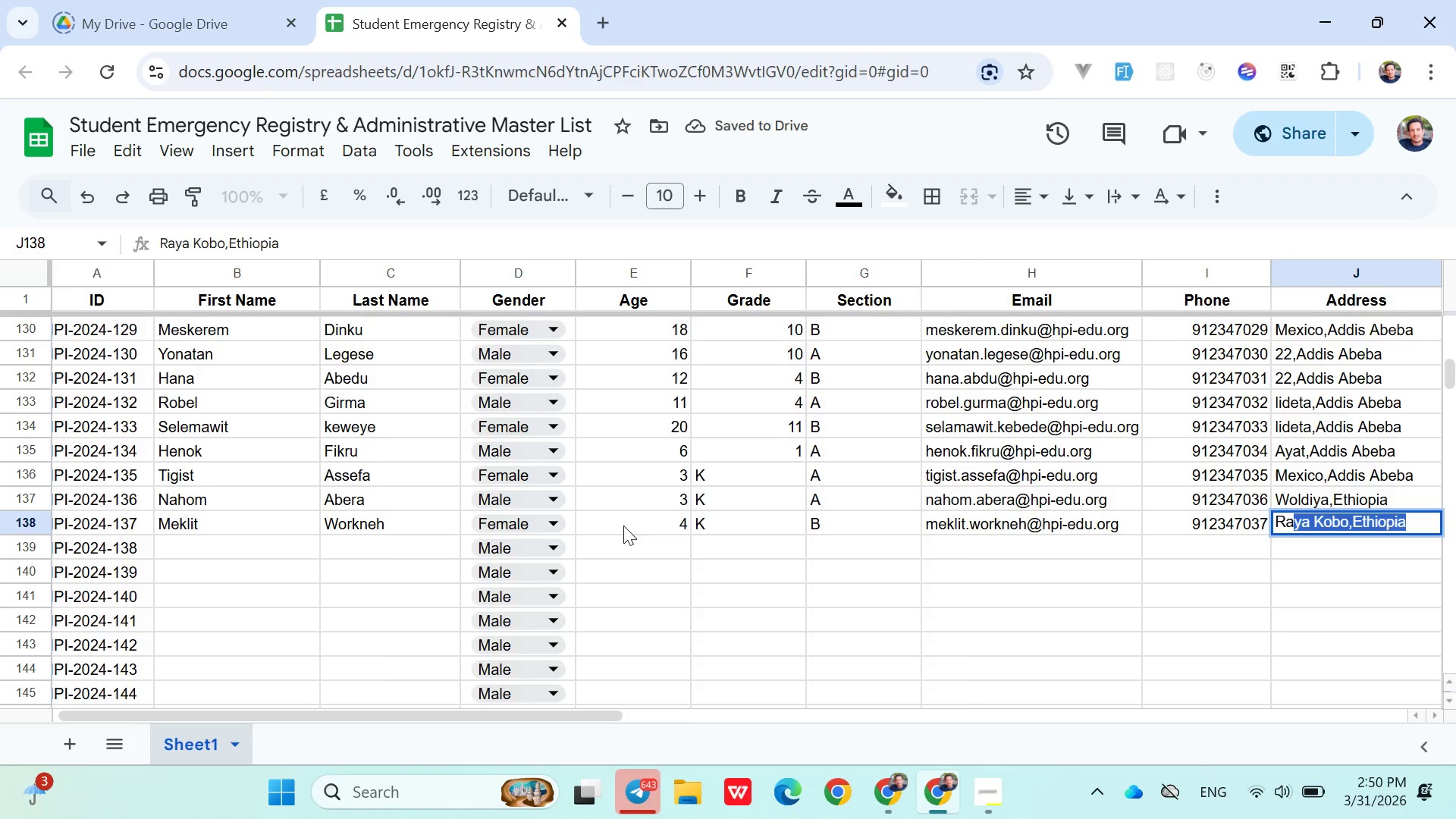 
key(ArrowRight)
 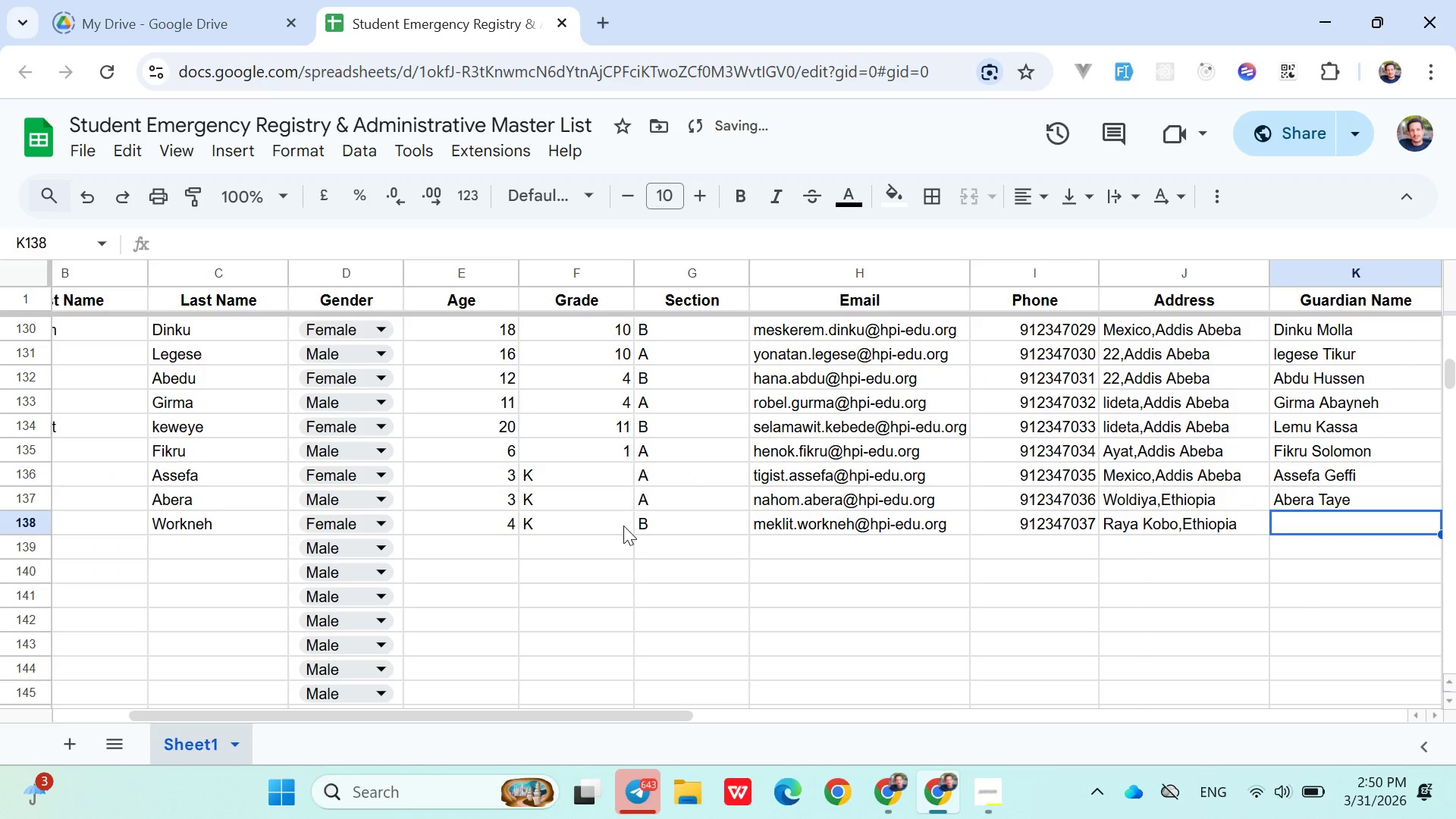 
type(Workneh Moall)
 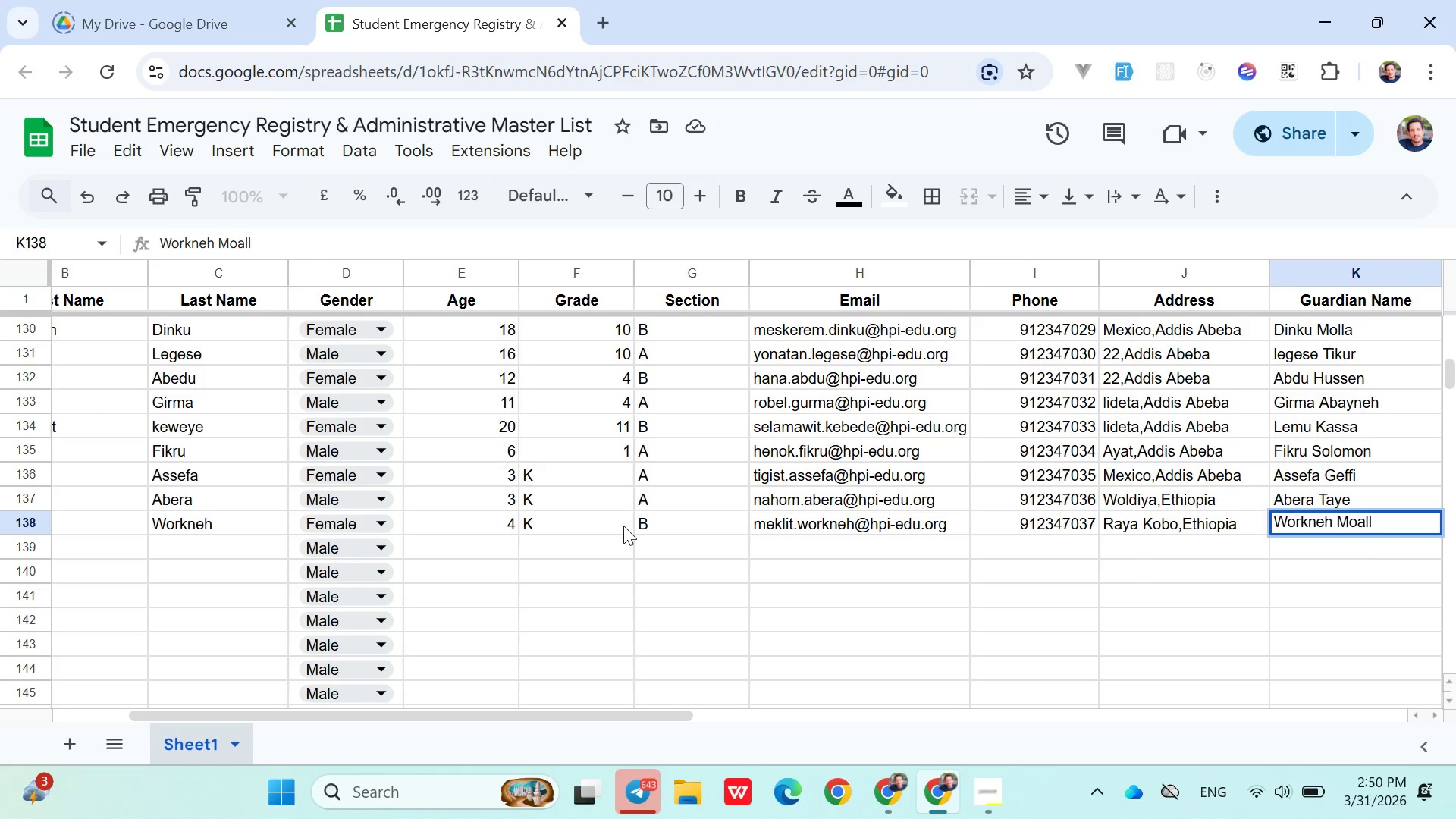 
key(ArrowRight)
 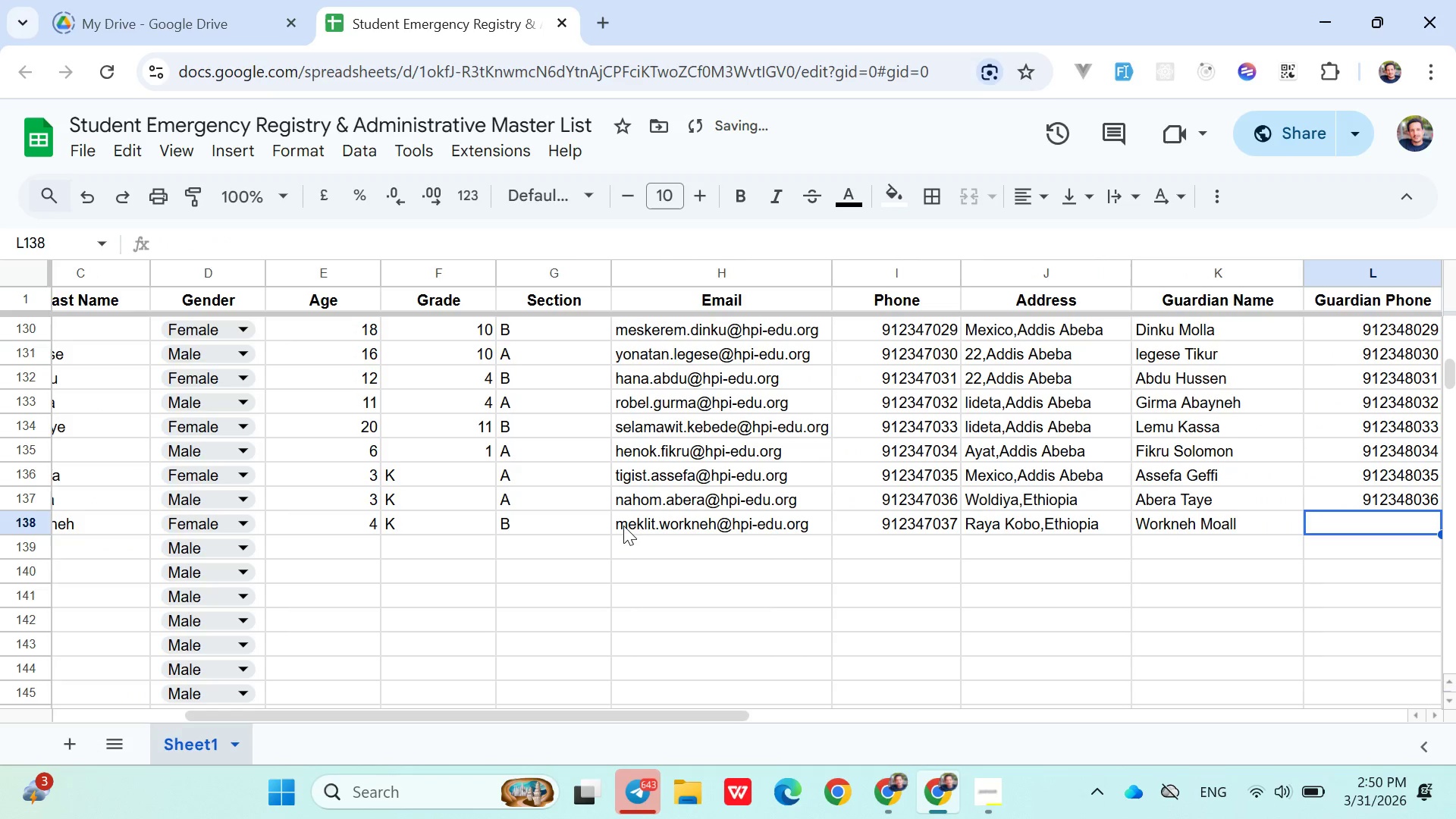 
type(0912348027)
key(Backspace)
key(Backspace)
type(37)
 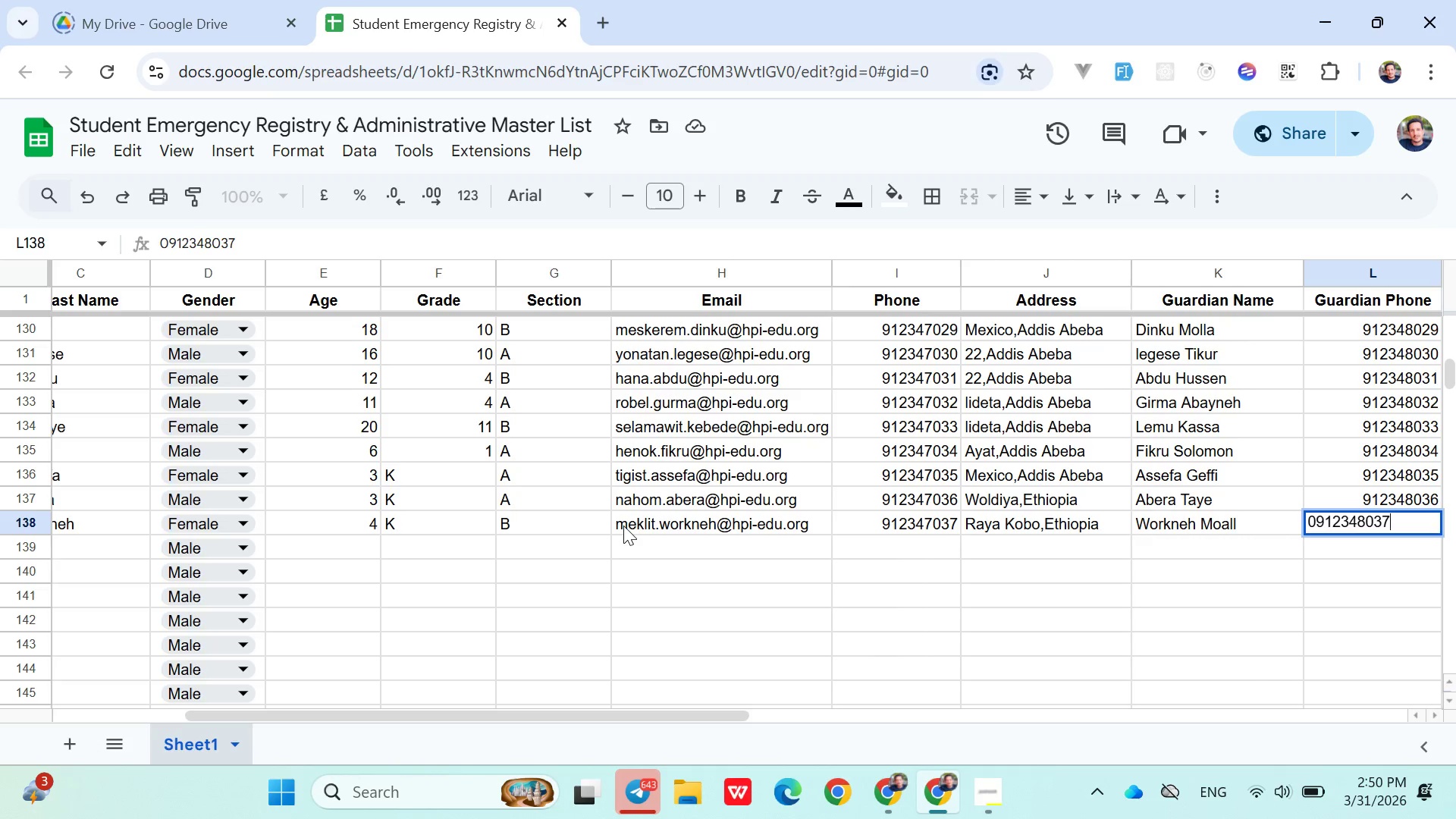 
key(ArrowDown)
 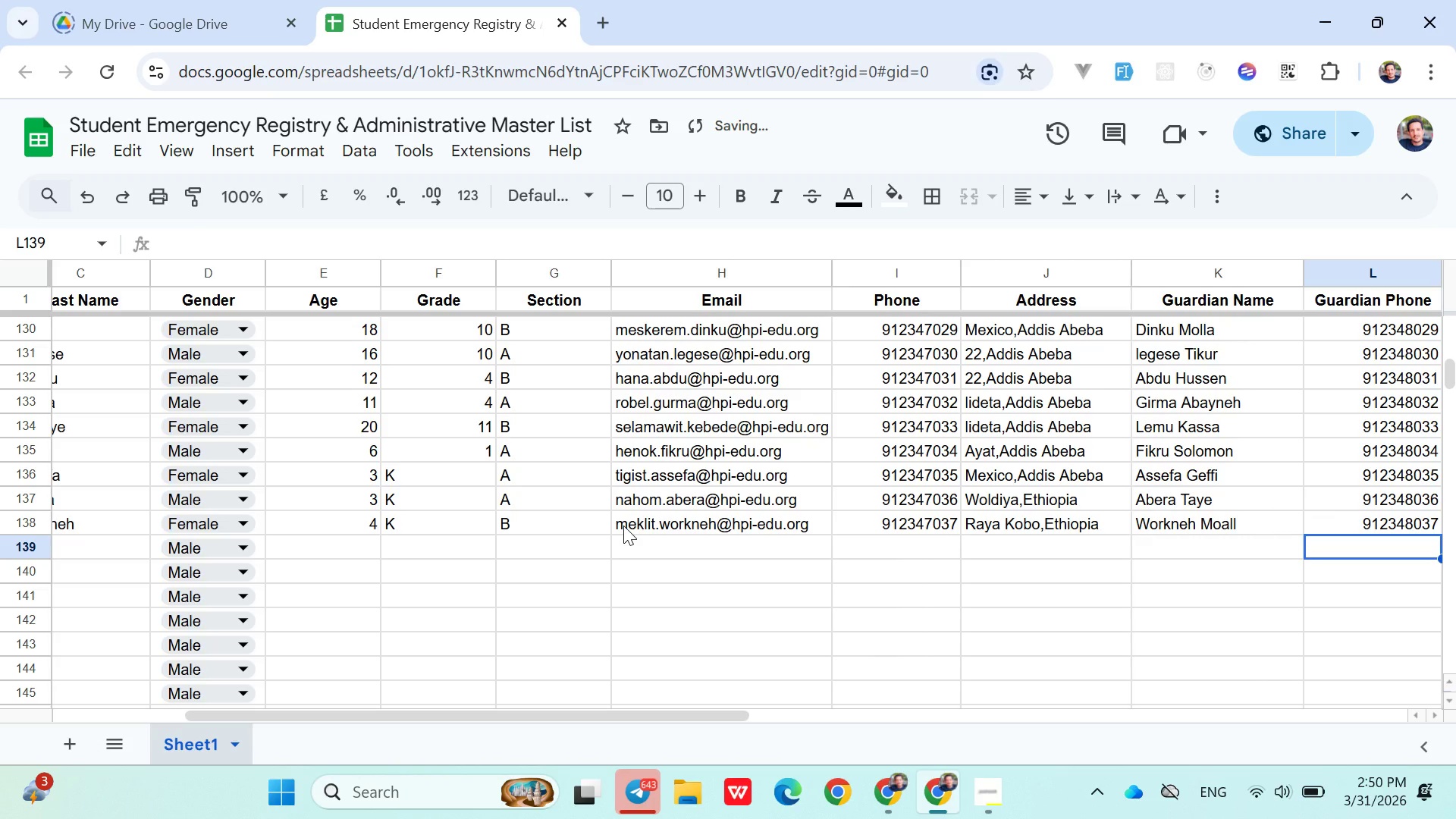 
hold_key(key=ArrowLeft, duration=0.94)
 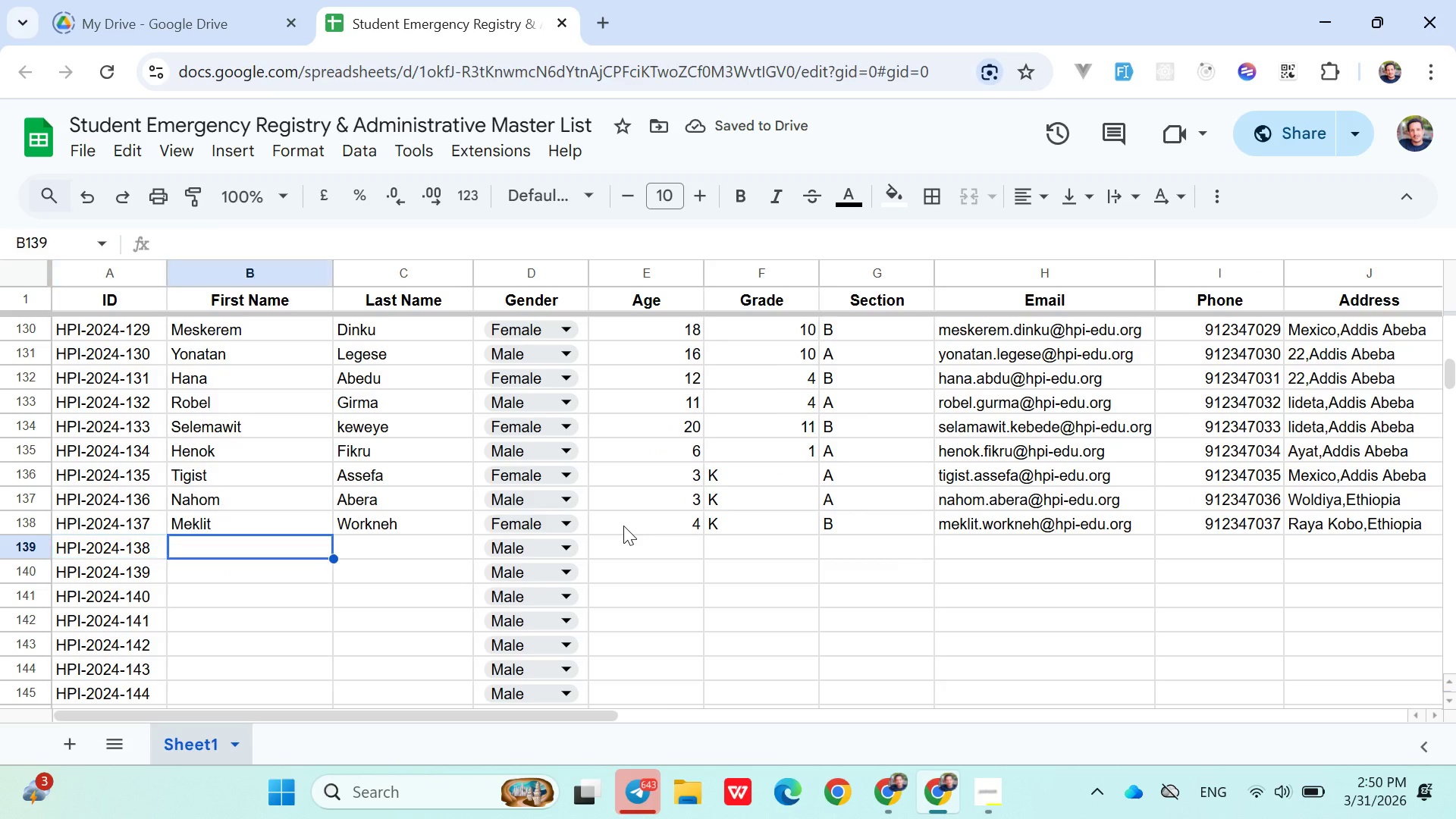 
key(ArrowRight)
 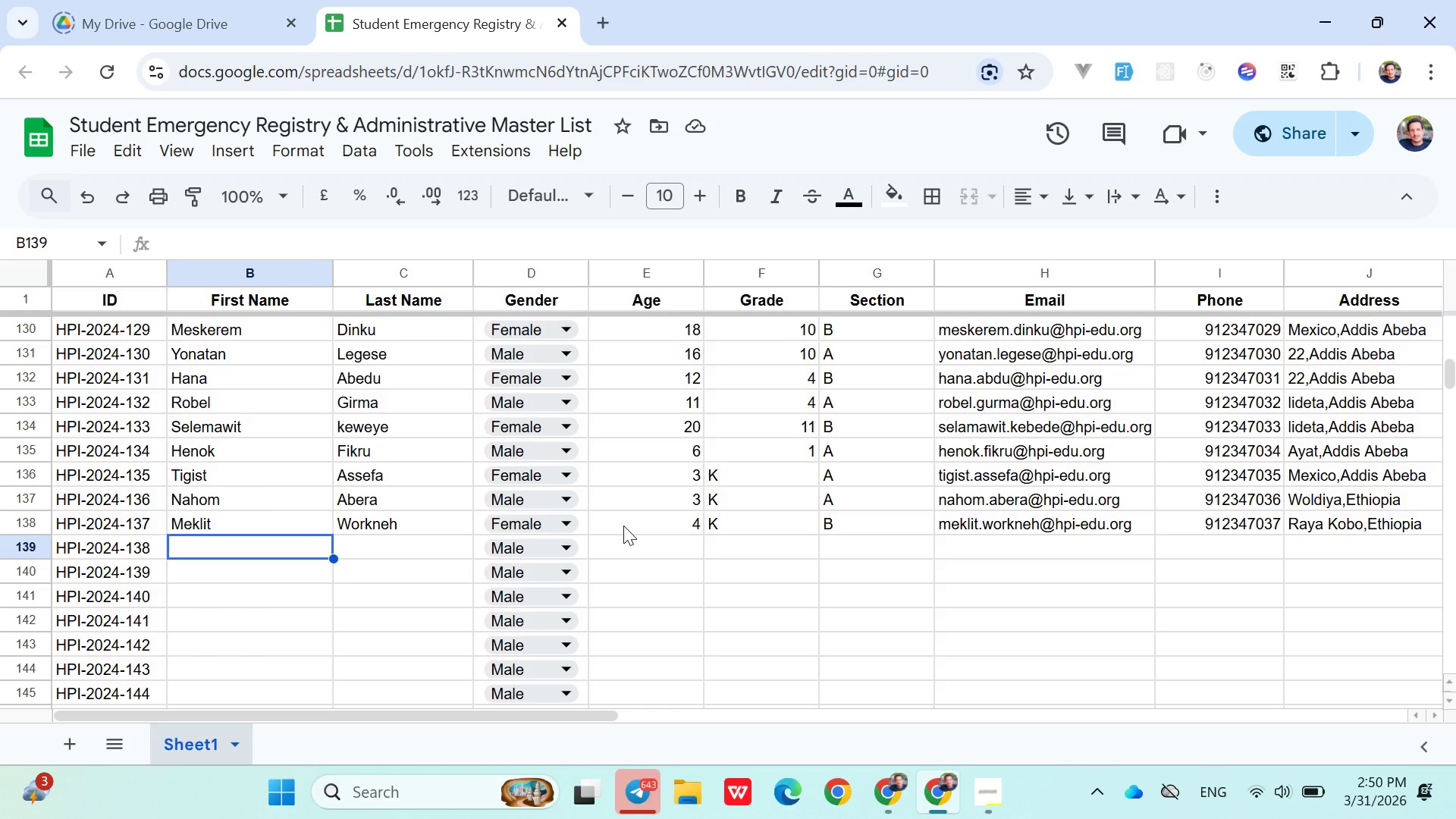 
wait(5.75)
 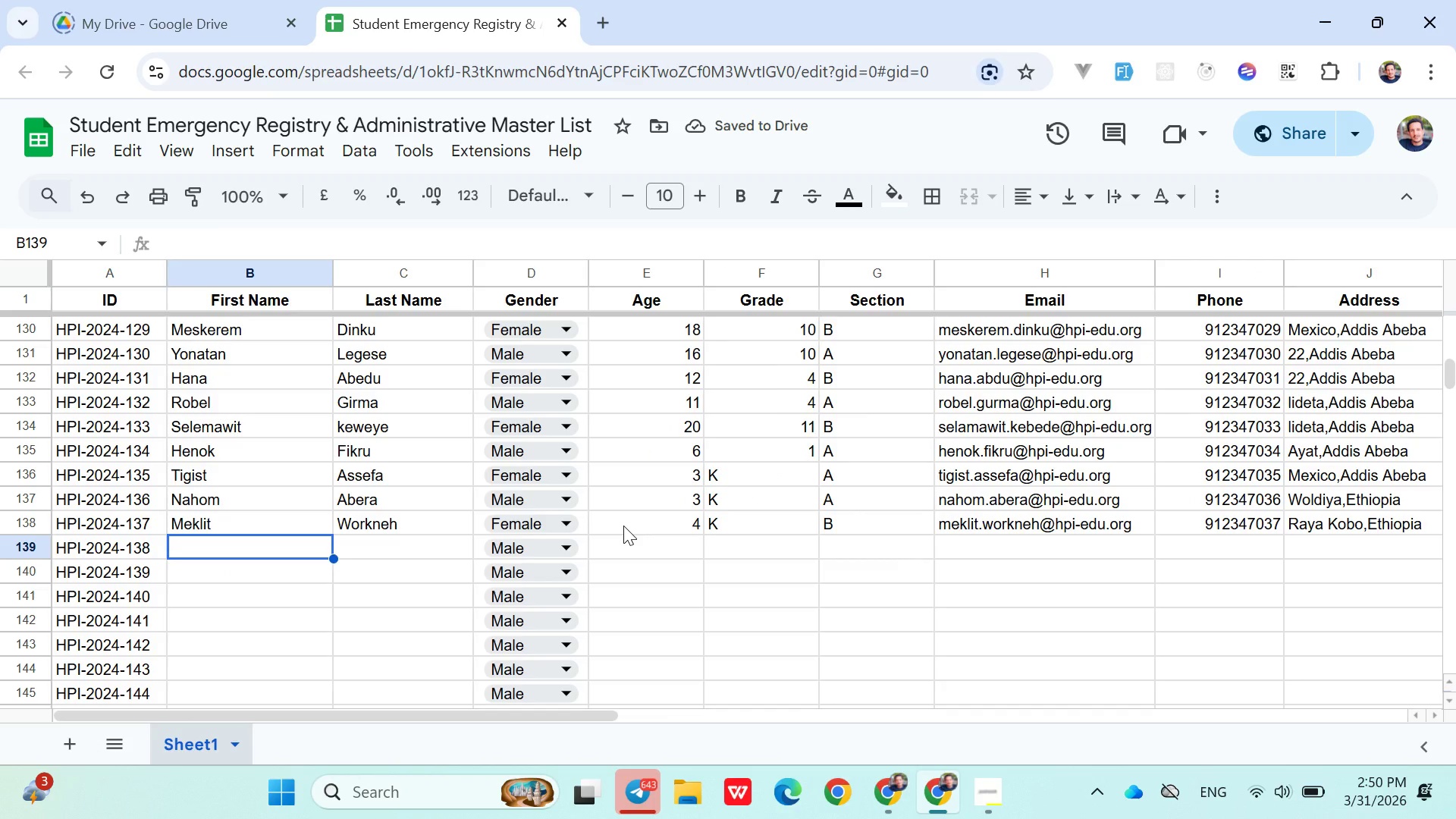 
type(Bereket)
 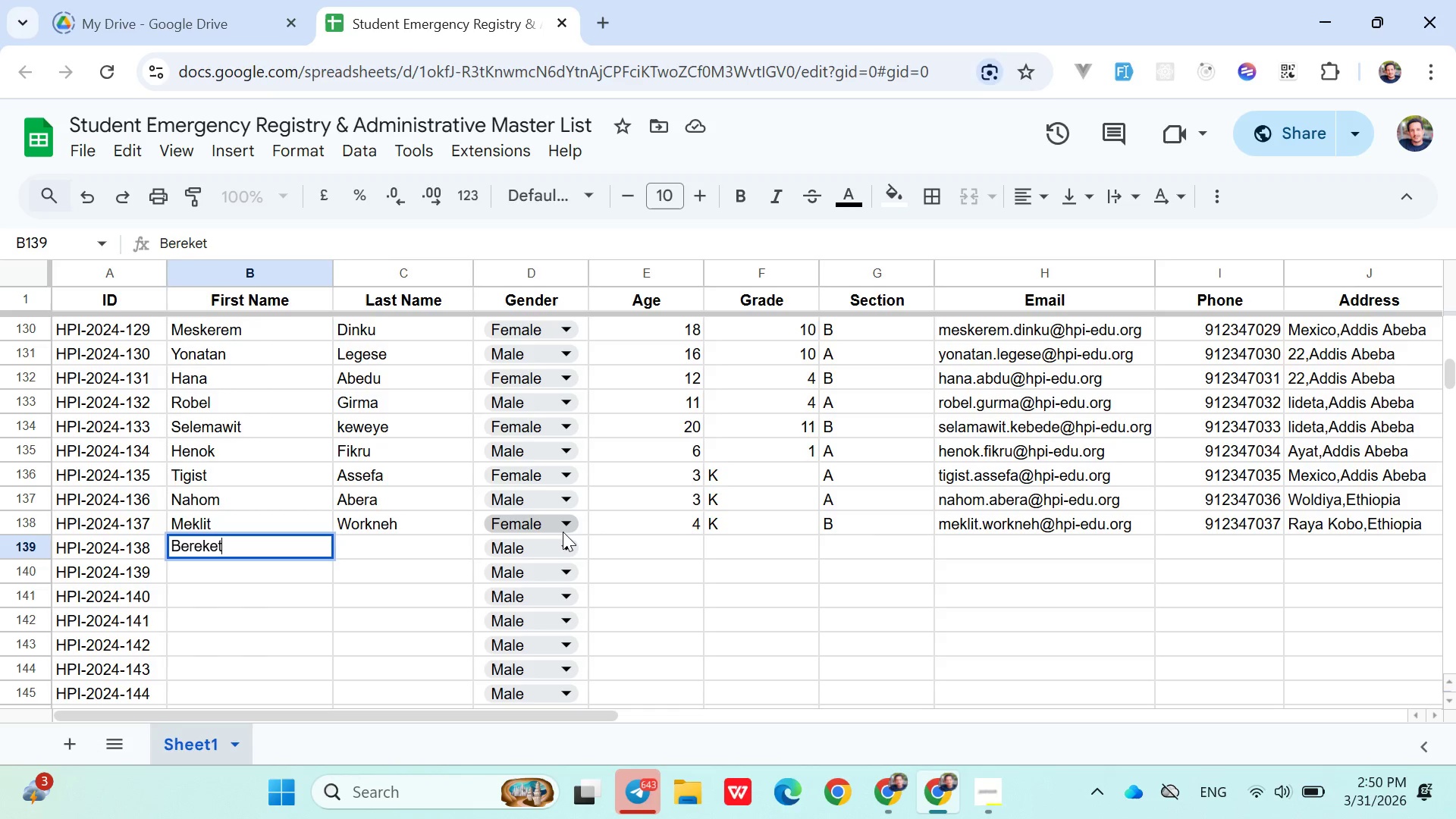 
key(ArrowRight)
 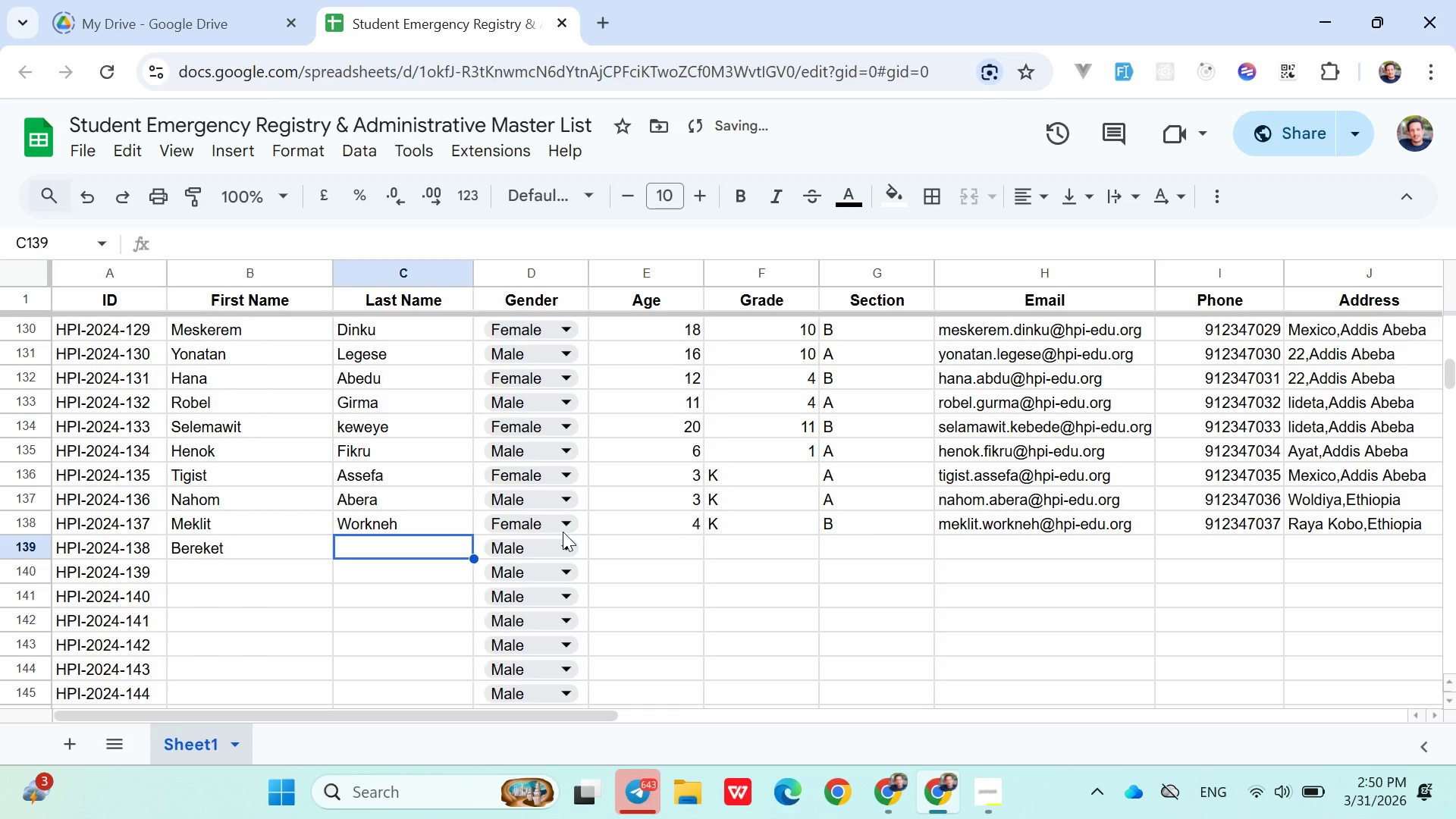 
type(Alemayehu)
 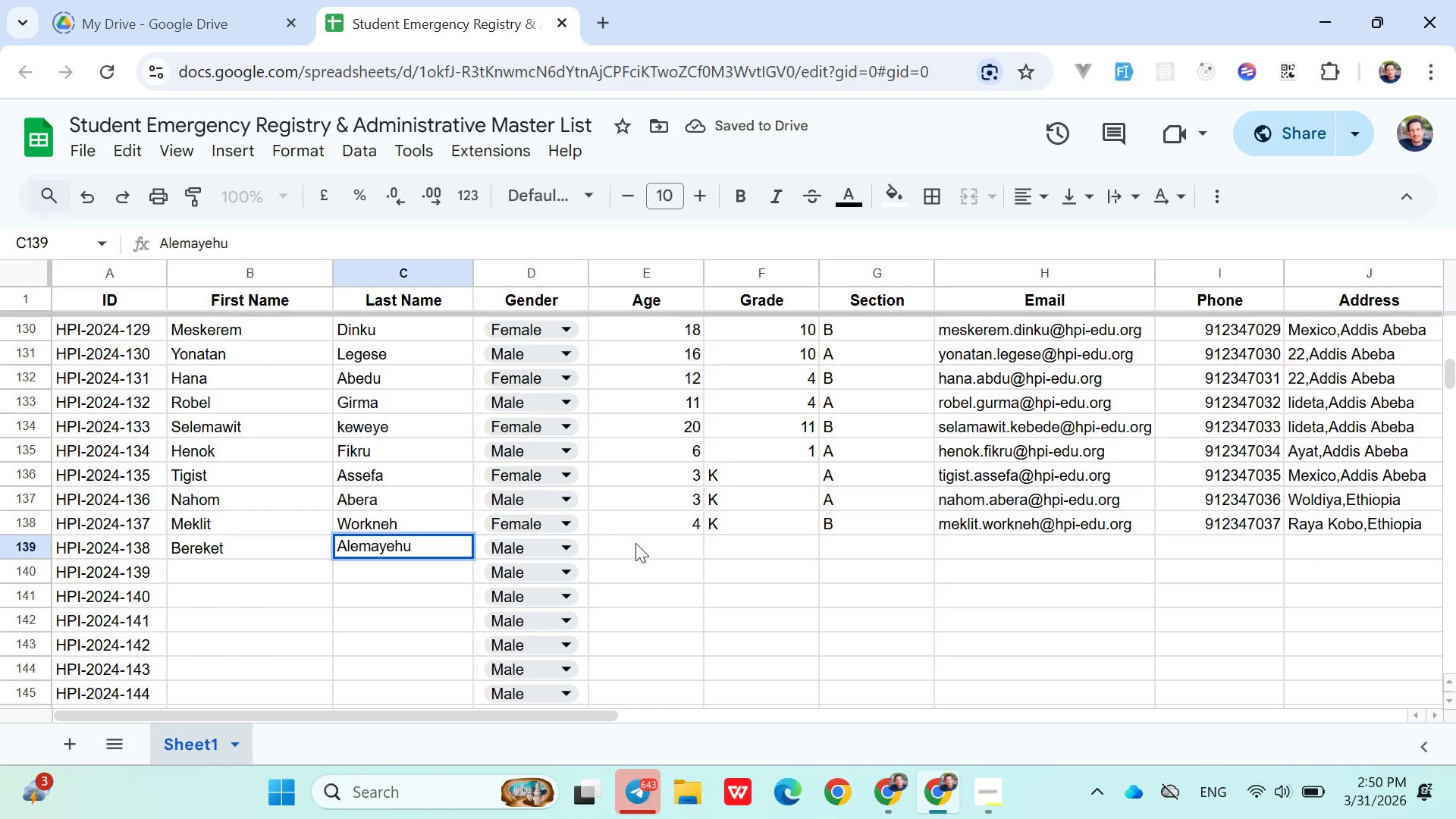 
left_click([635, 543])
 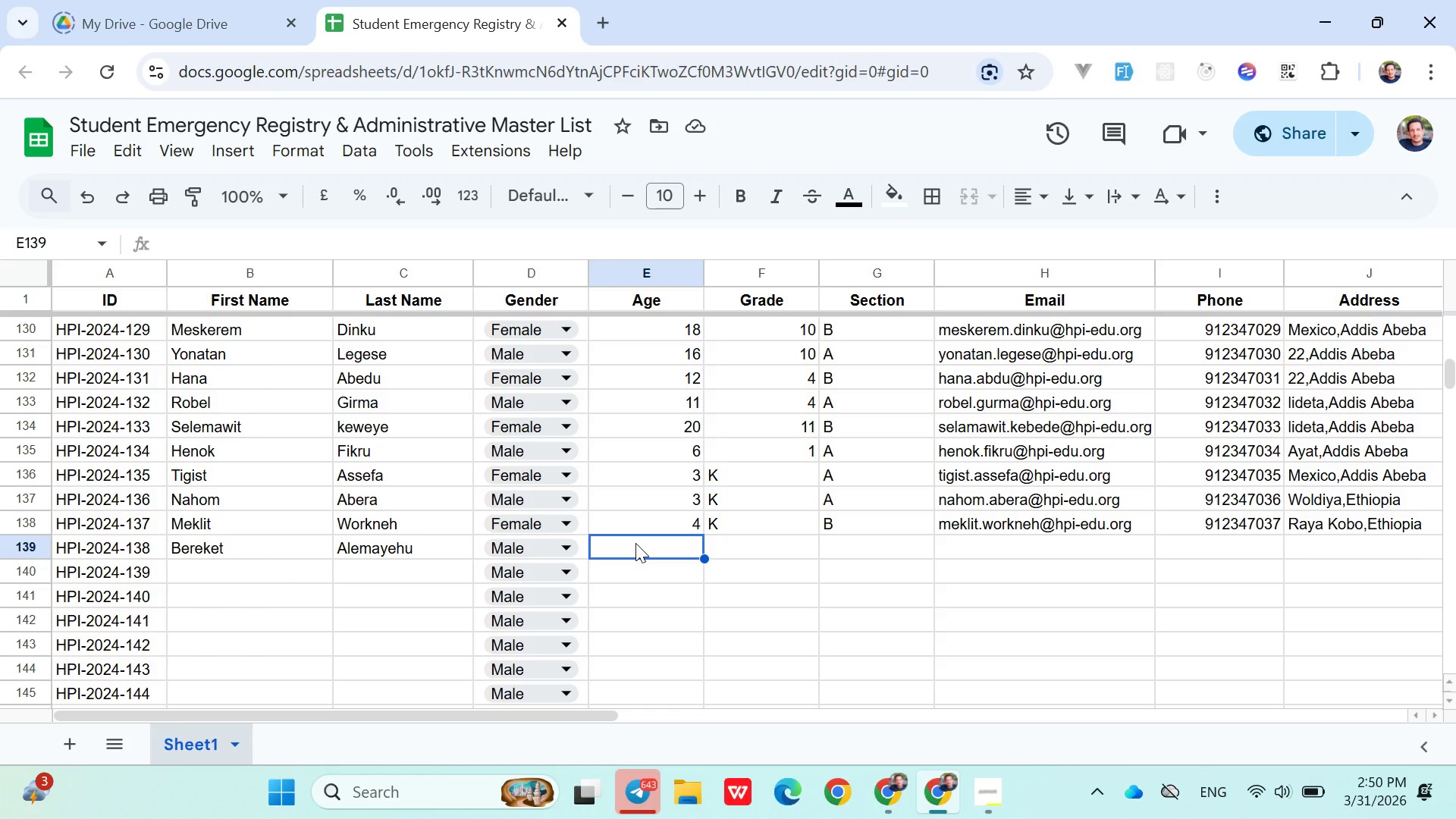 
wait(13.53)
 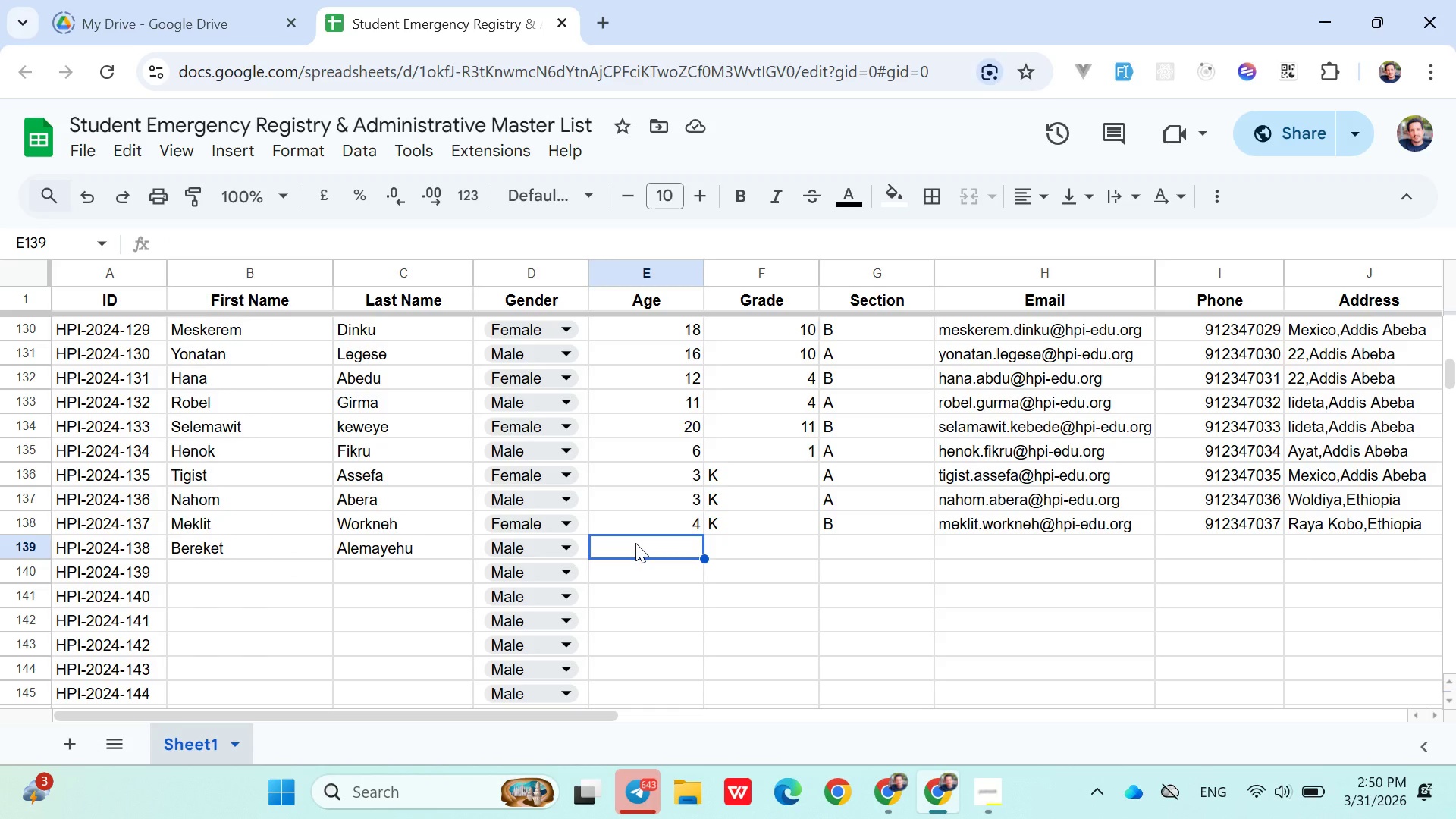 
key(5)
 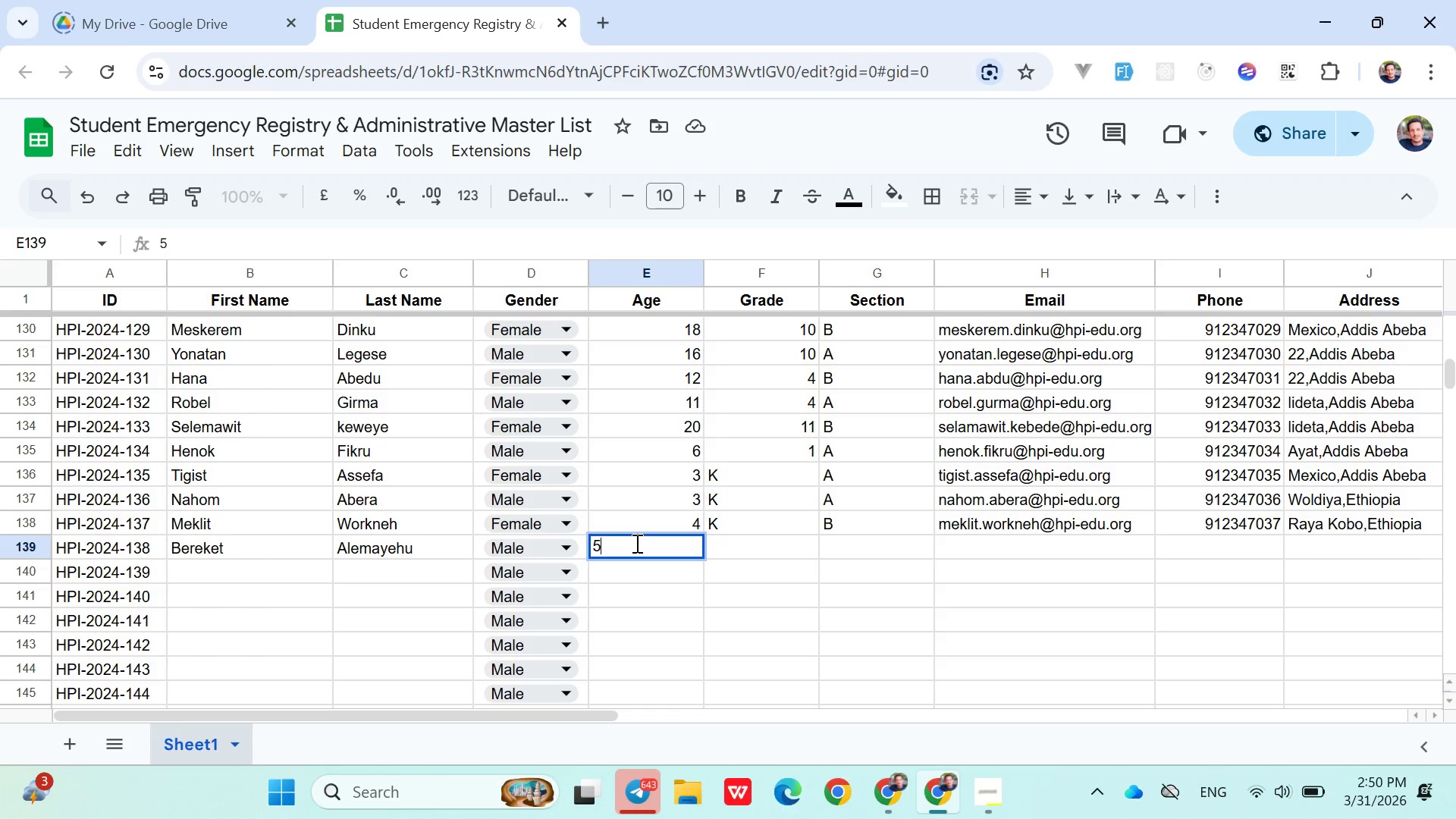 
key(ArrowRight)
 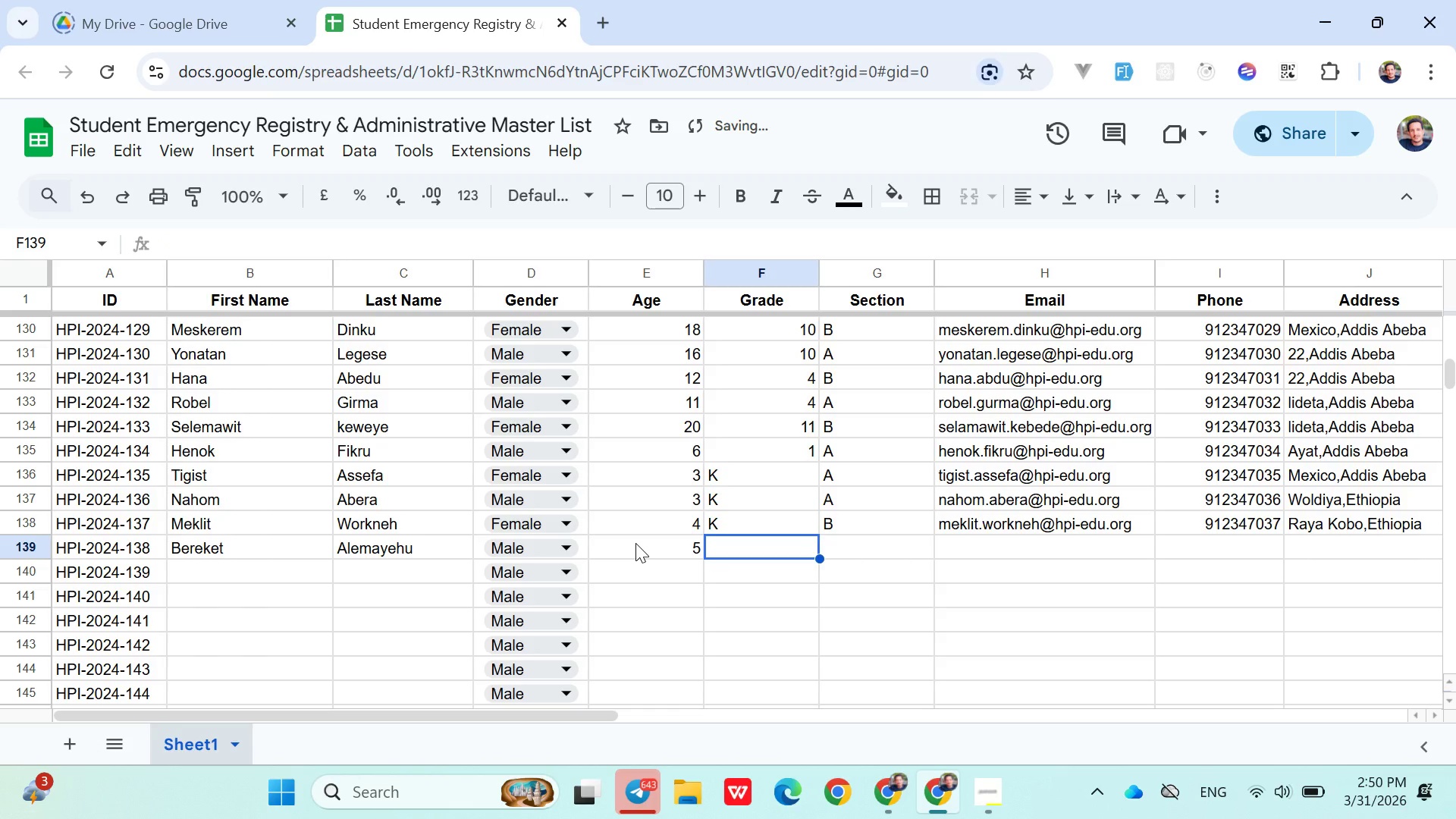 
hold_key(key=ShiftLeft, duration=1.52)
 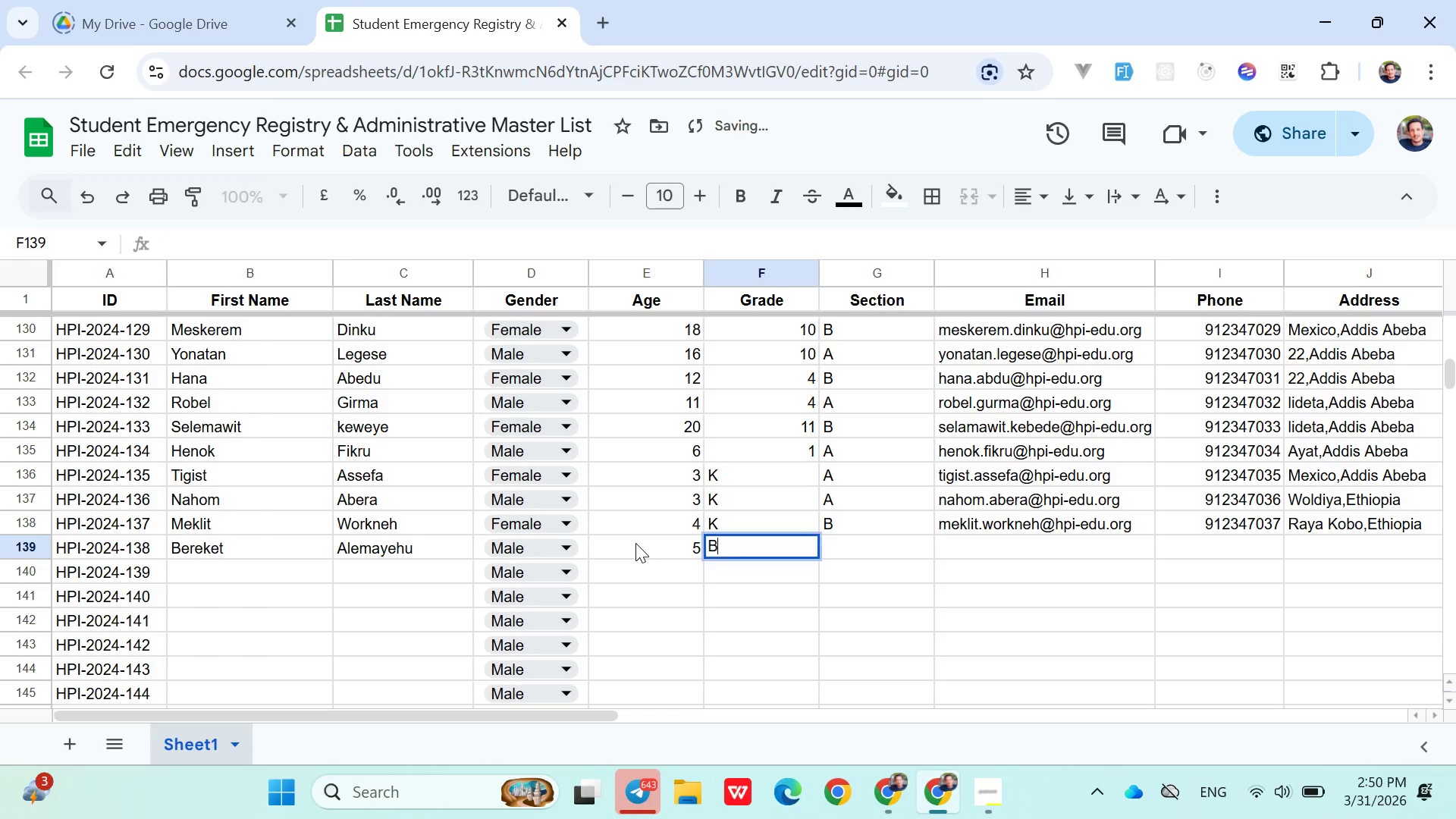 
key(Shift+ShiftLeft)
 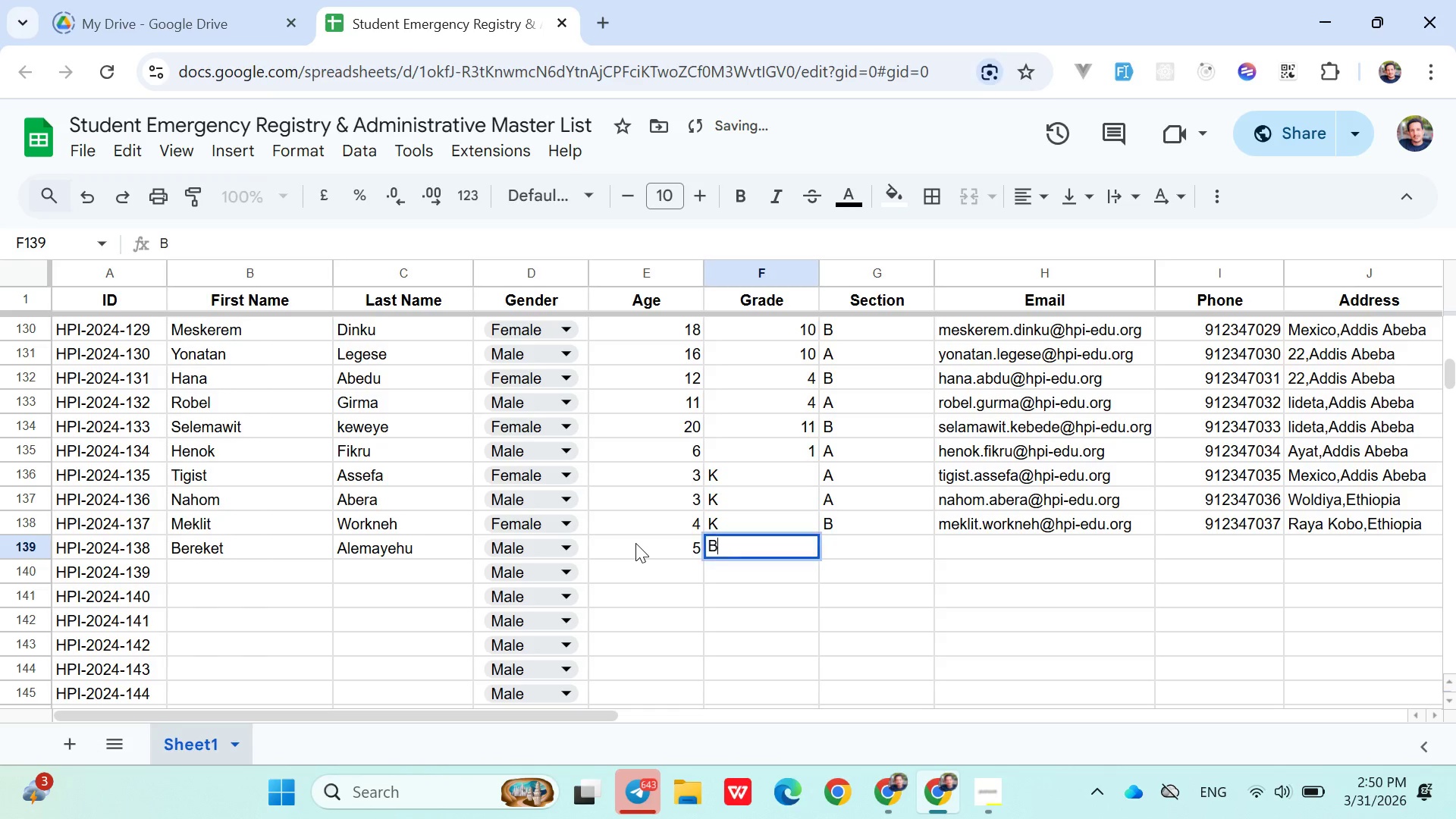 
key(Shift+B)
 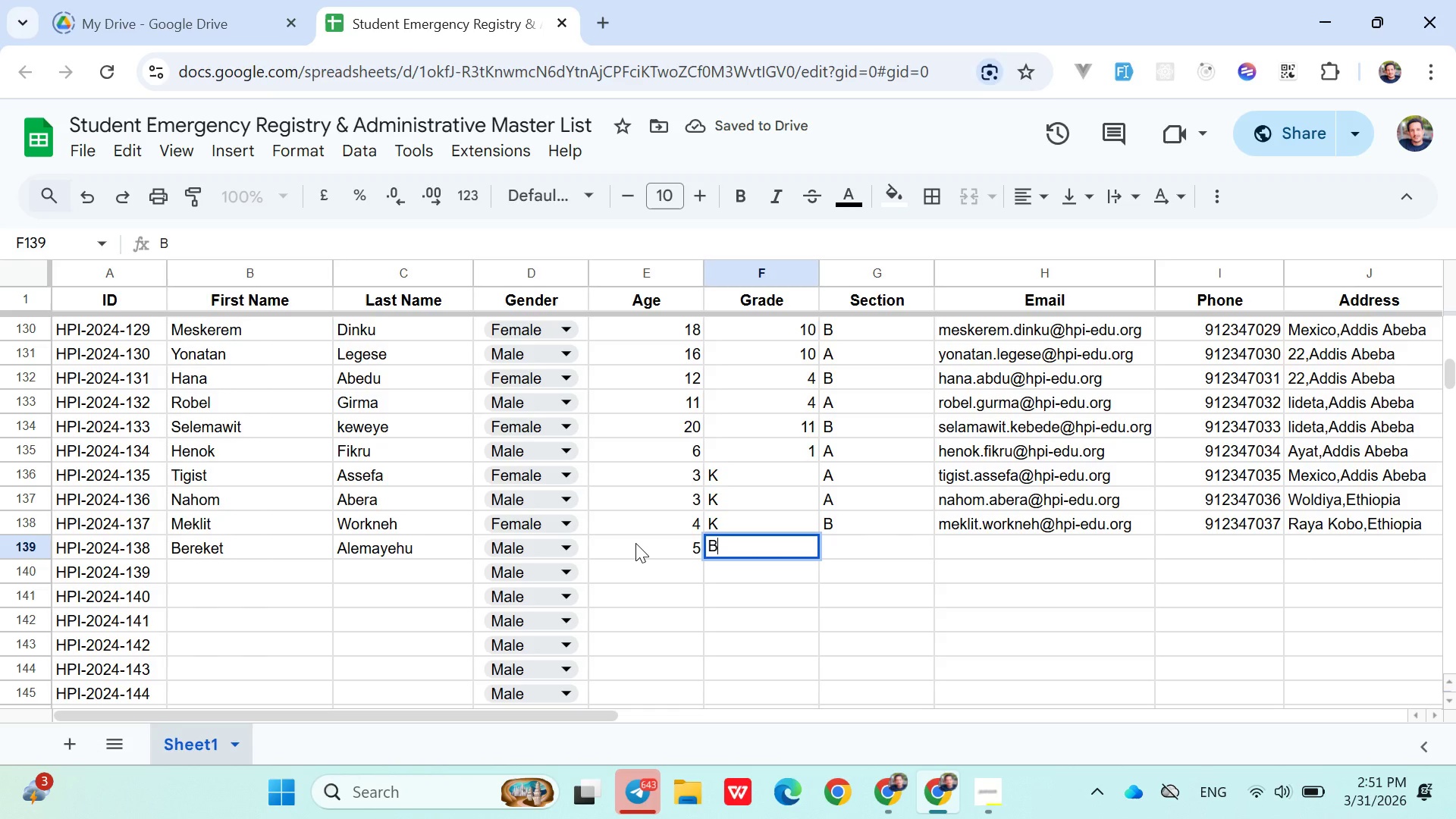 
key(Backspace)
 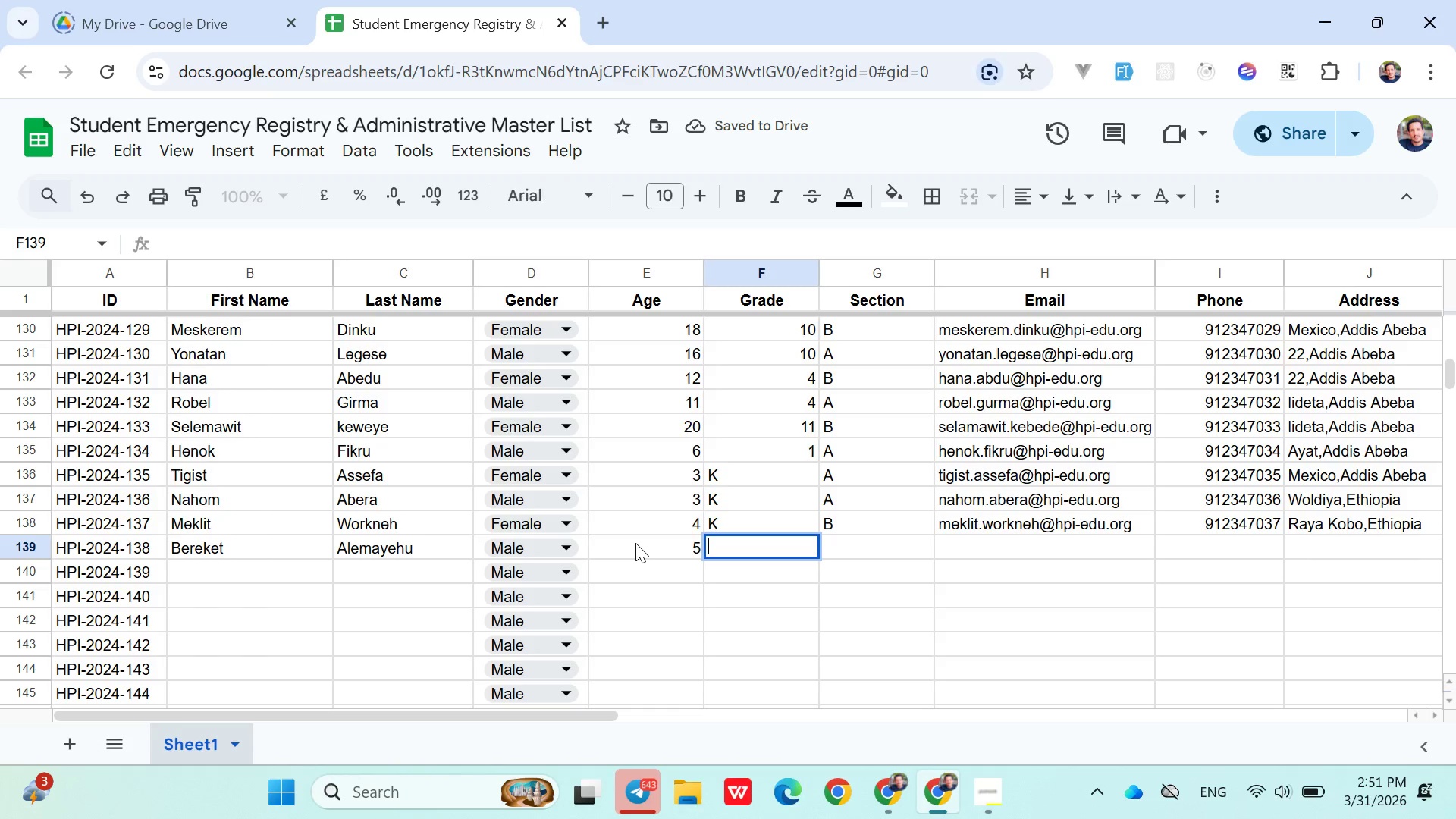 
key(Shift+ShiftLeft)
 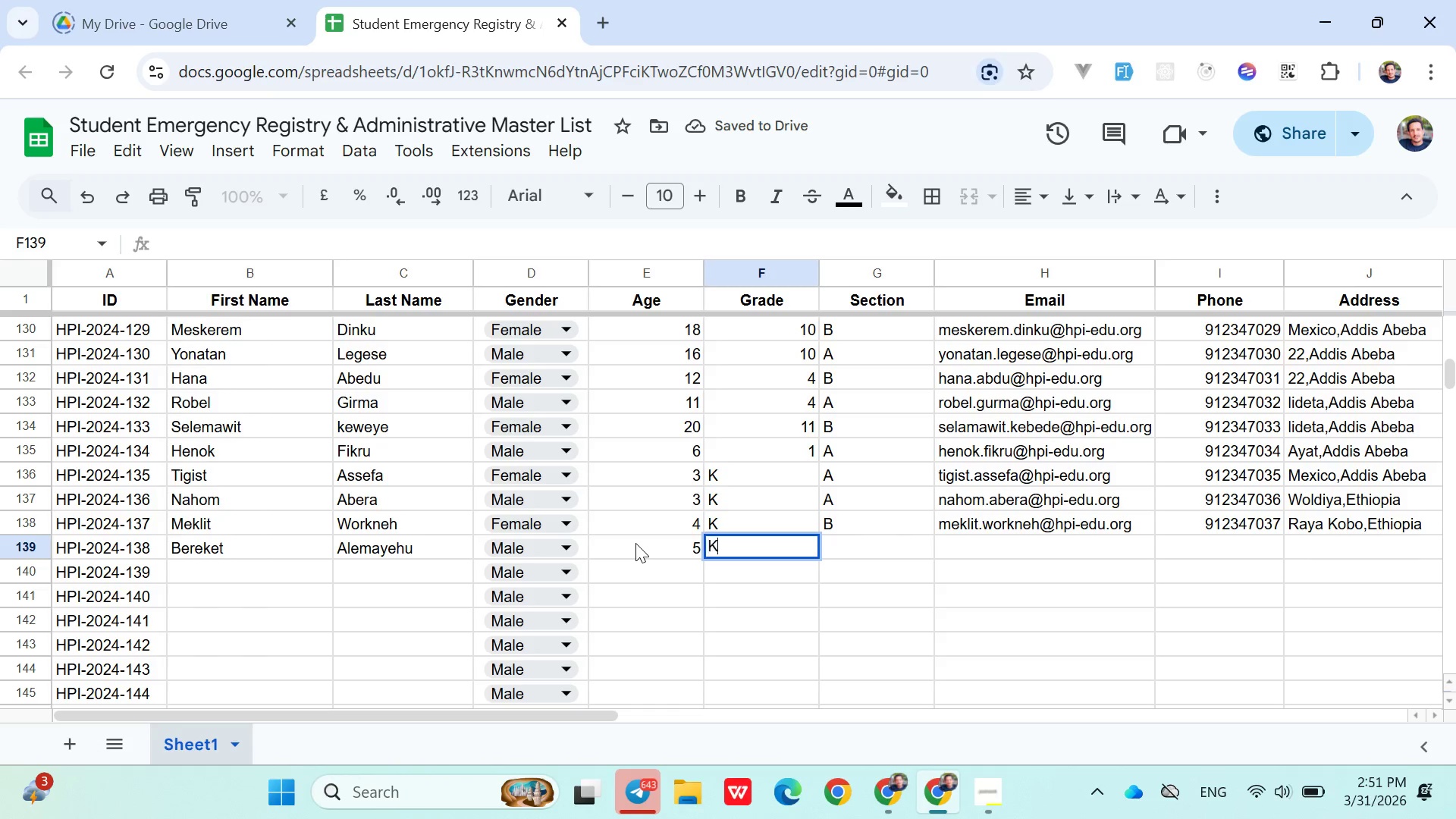 
key(Shift+K)
 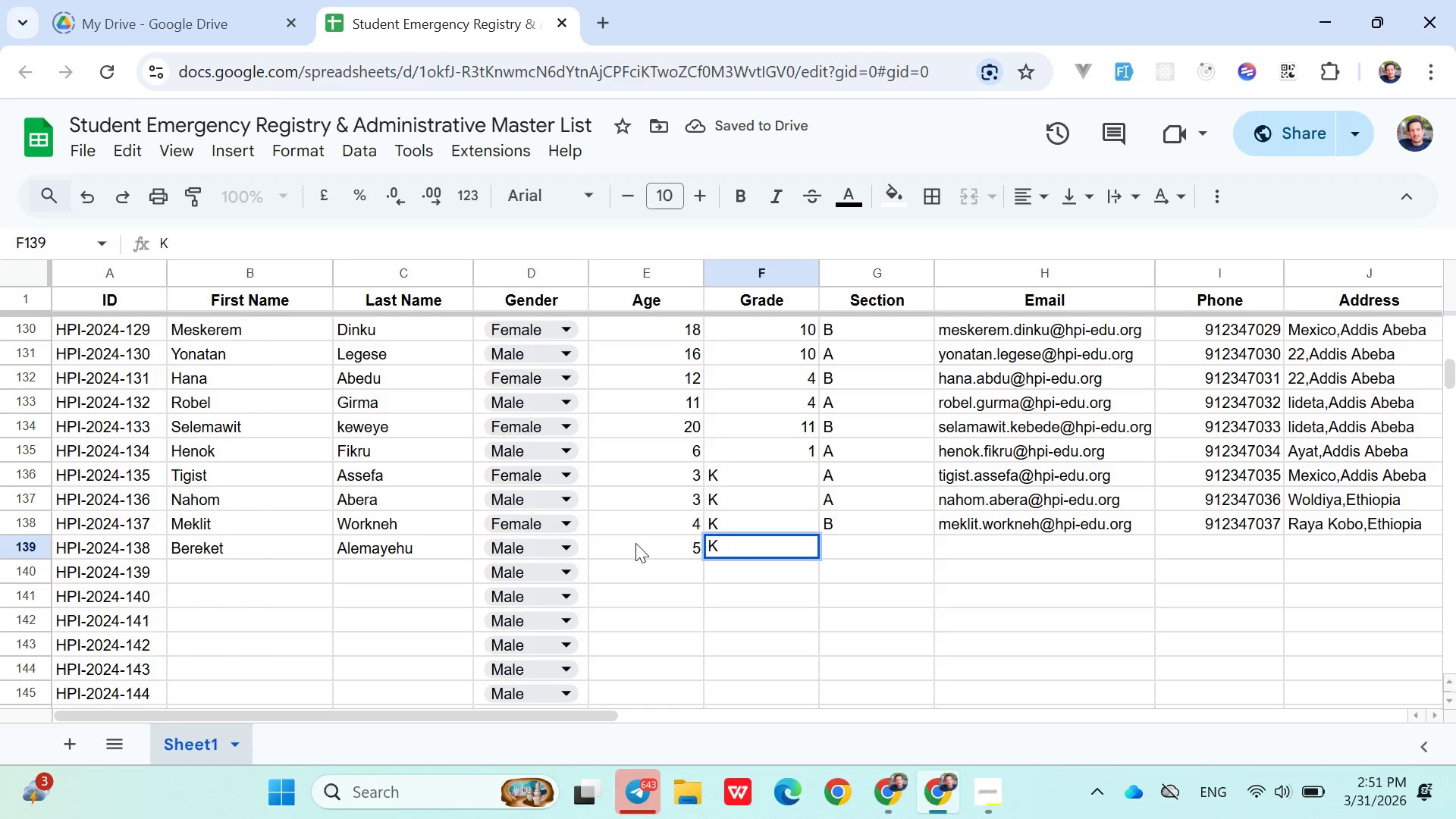 
key(ArrowRight)
 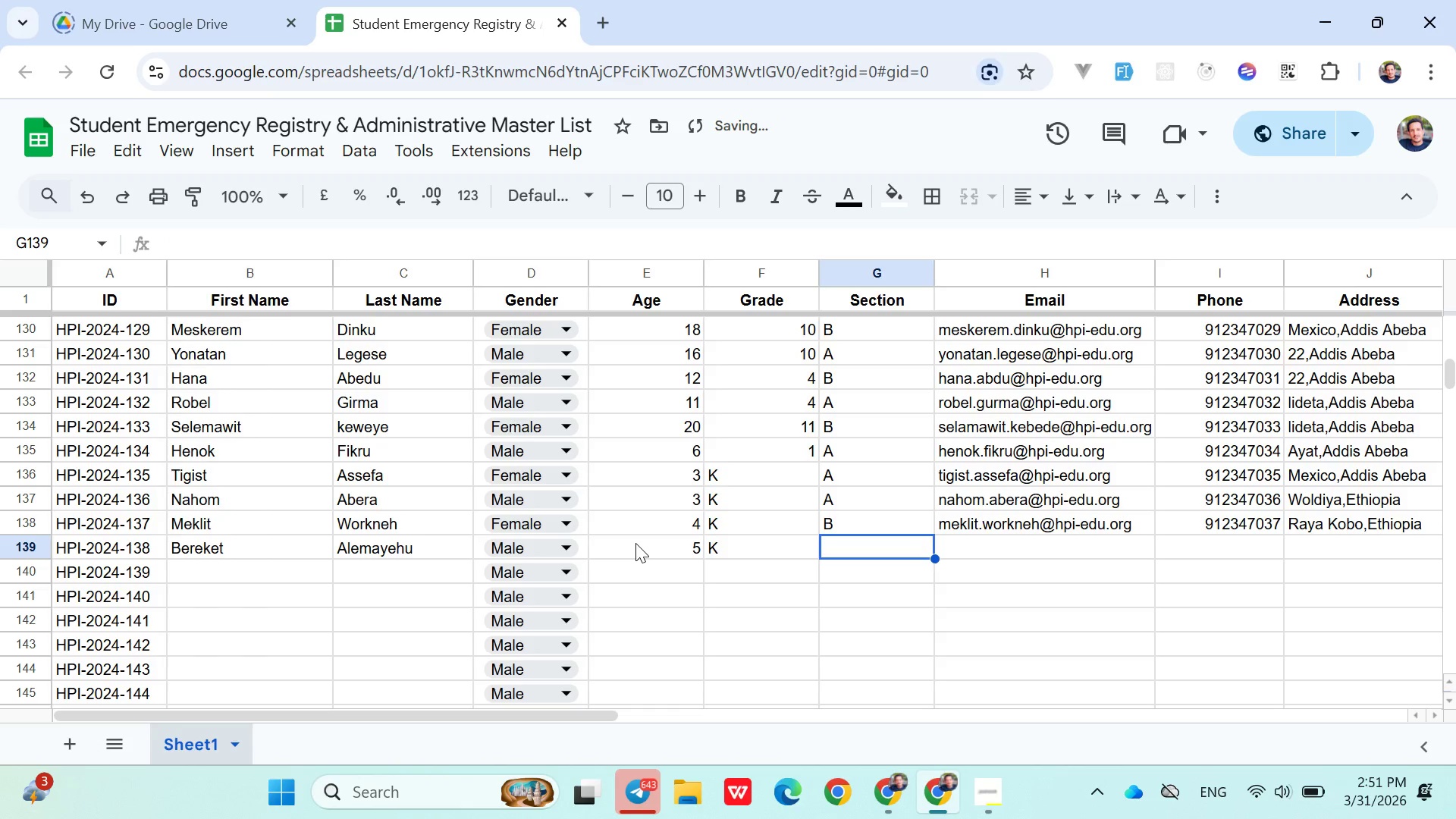 
key(Shift+B)
 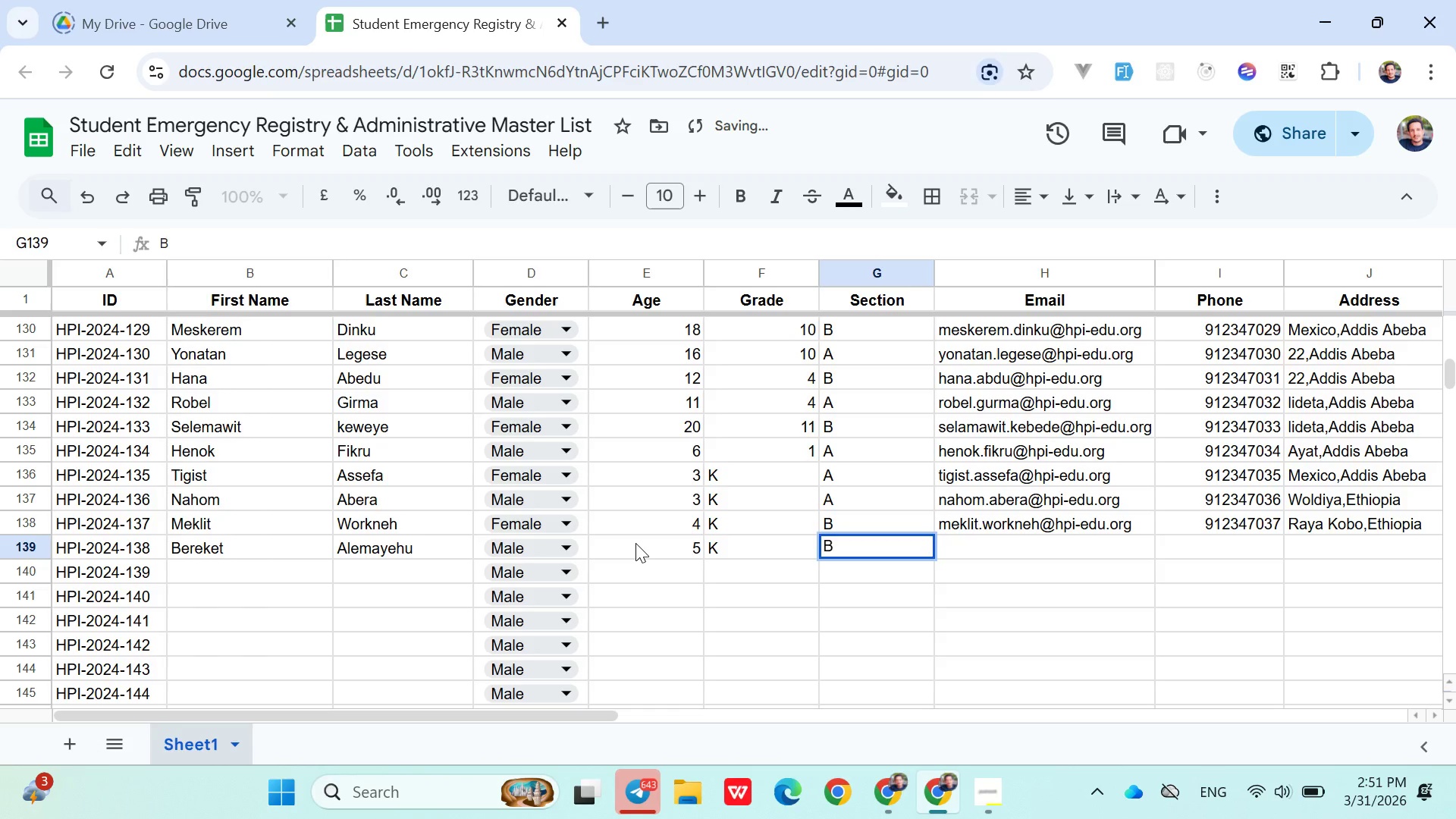 
key(ArrowRight)
 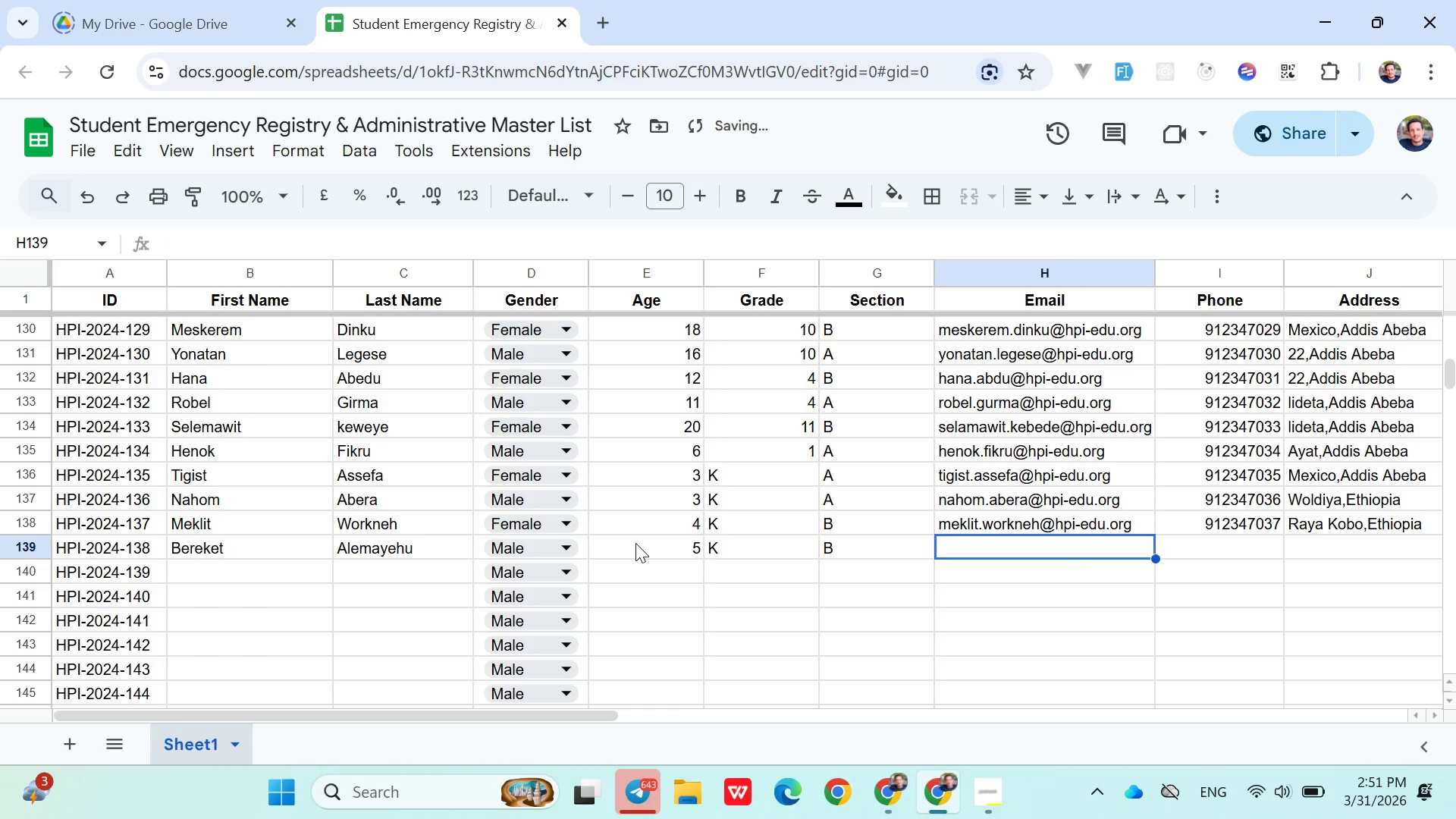 
type(bereket.alemayehu@hpi-edu.orh)
key(Backspace)
type(g)
 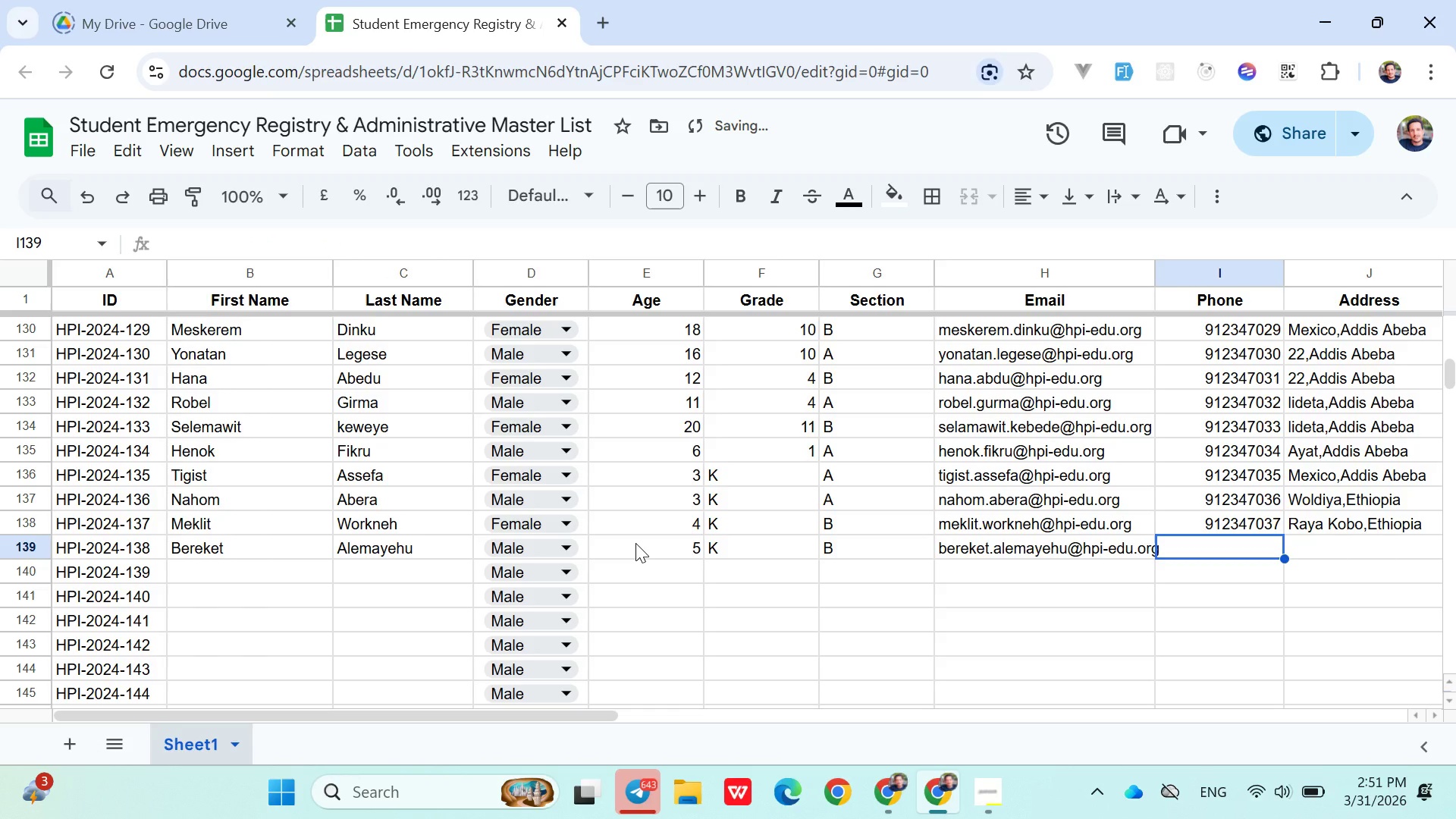 
 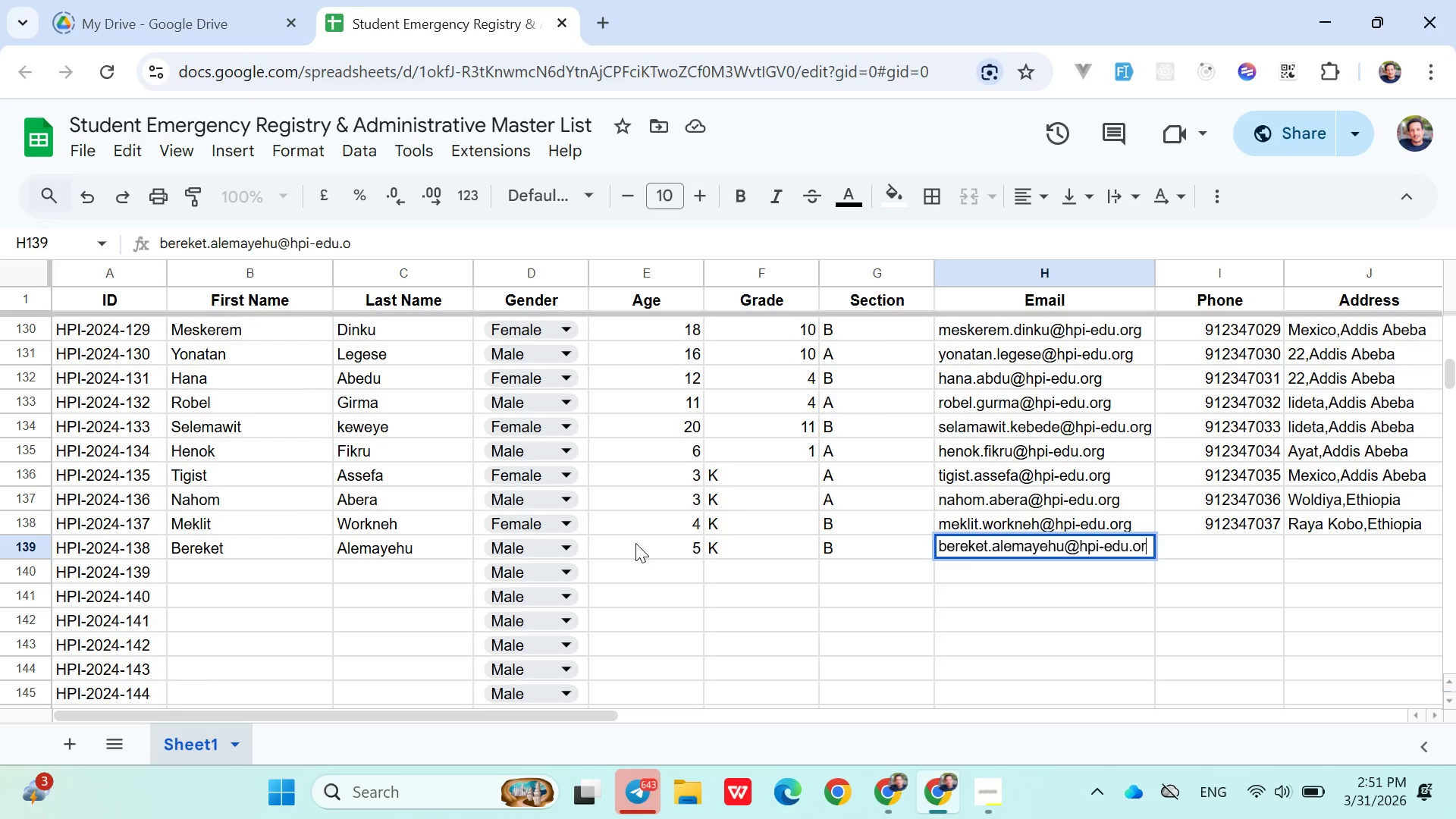 
key(ArrowRight)
 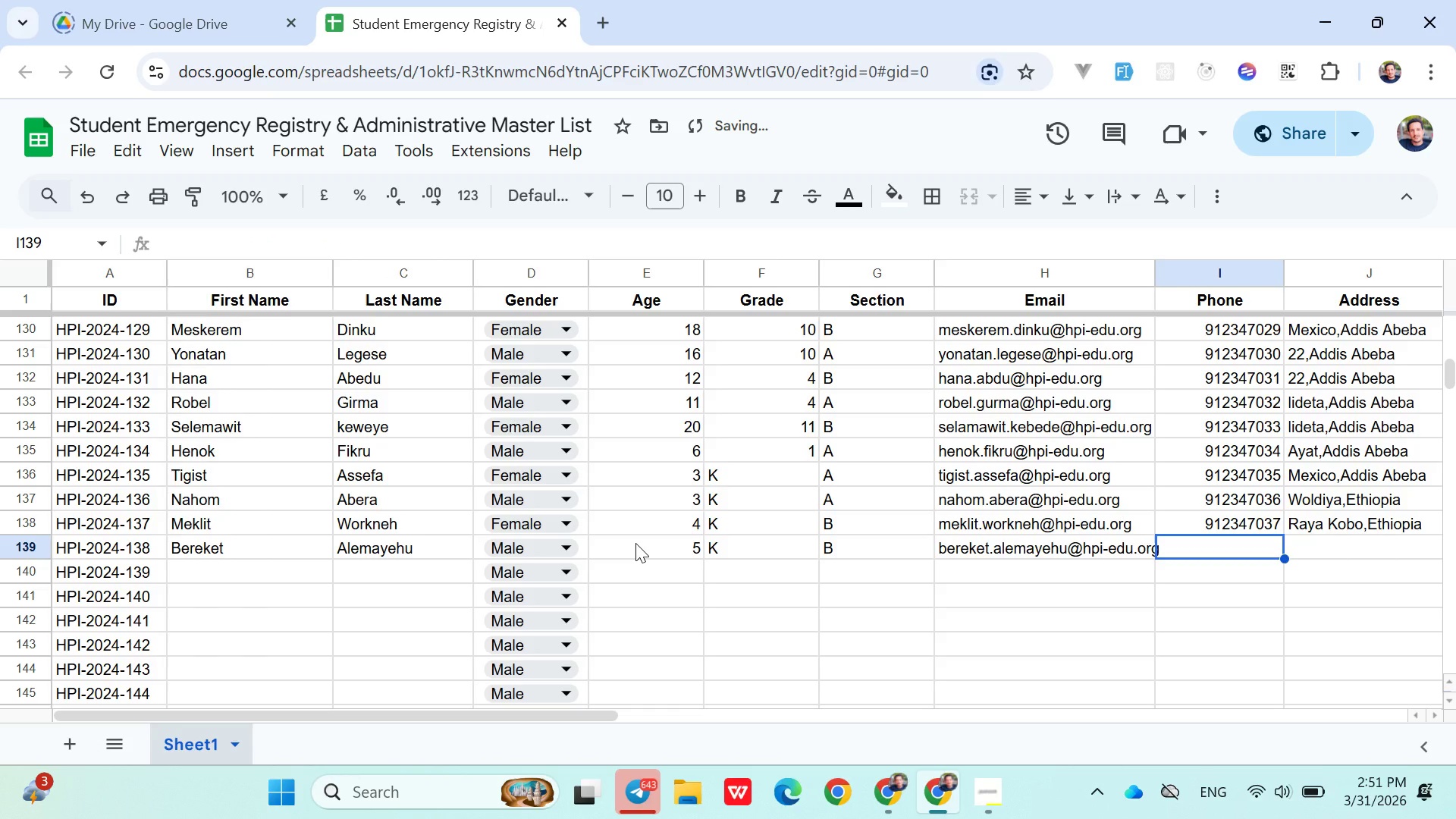 
type(0912347038)
 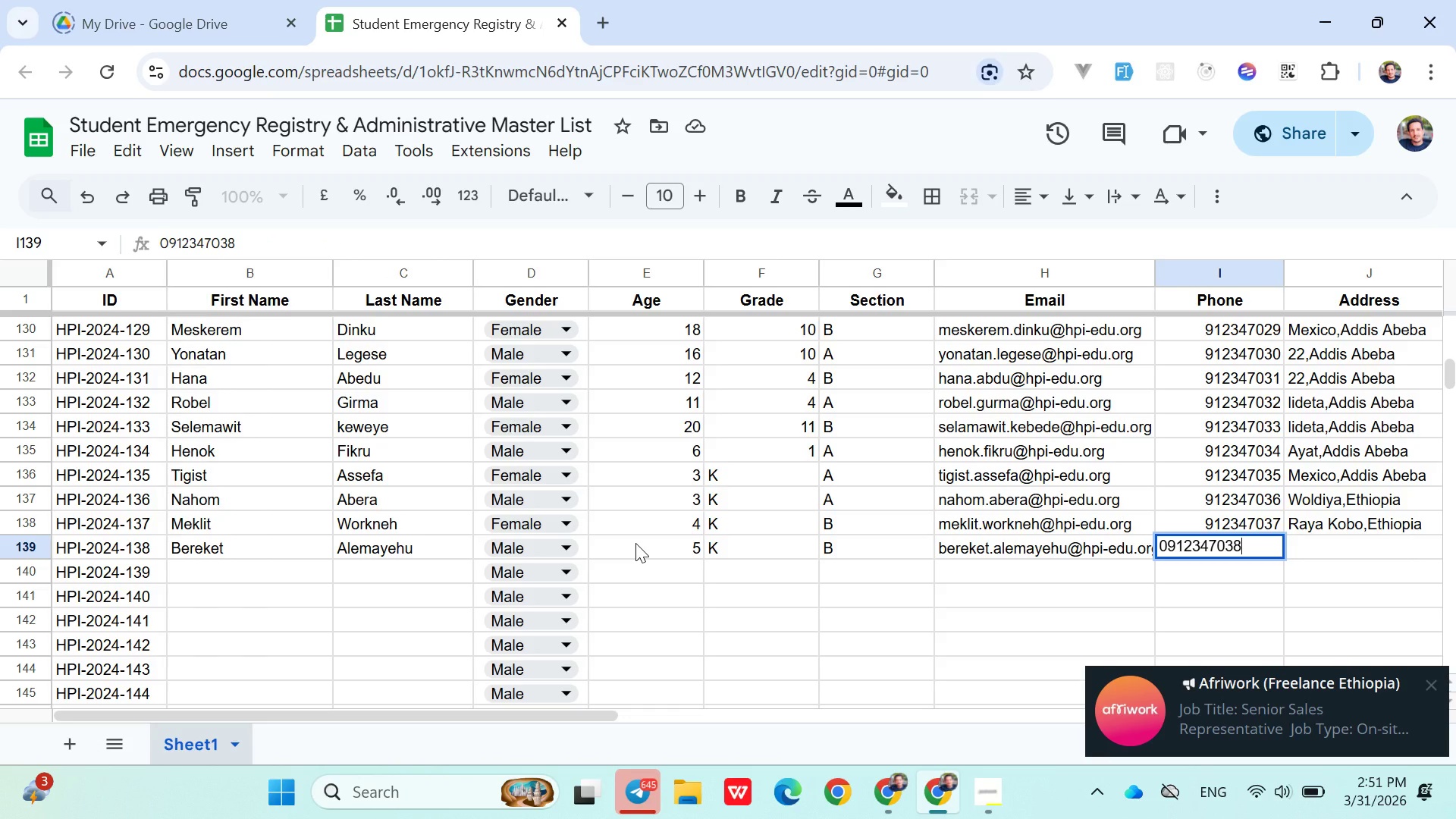 
key(ArrowRight)
 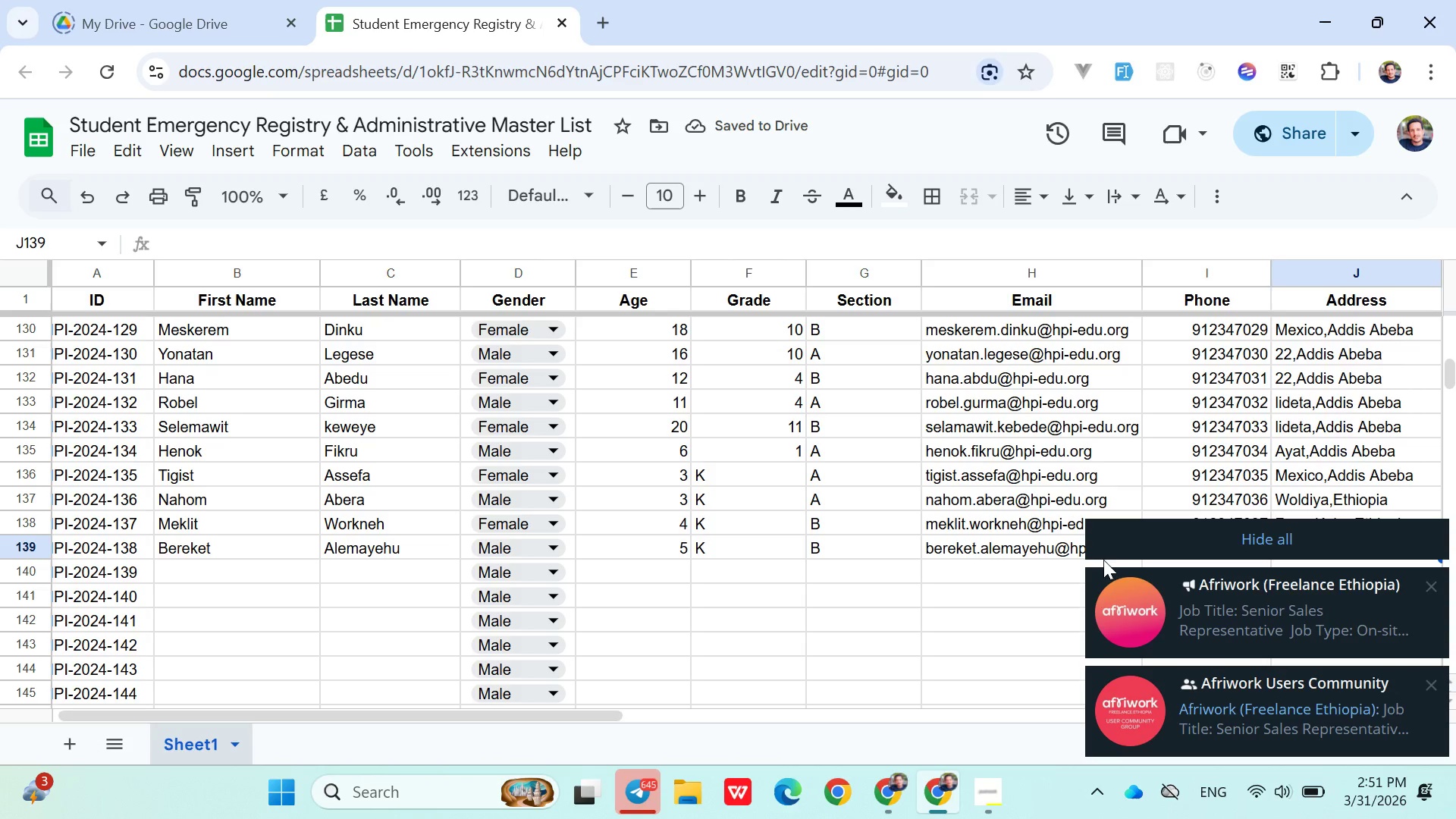 
left_click([1125, 543])
 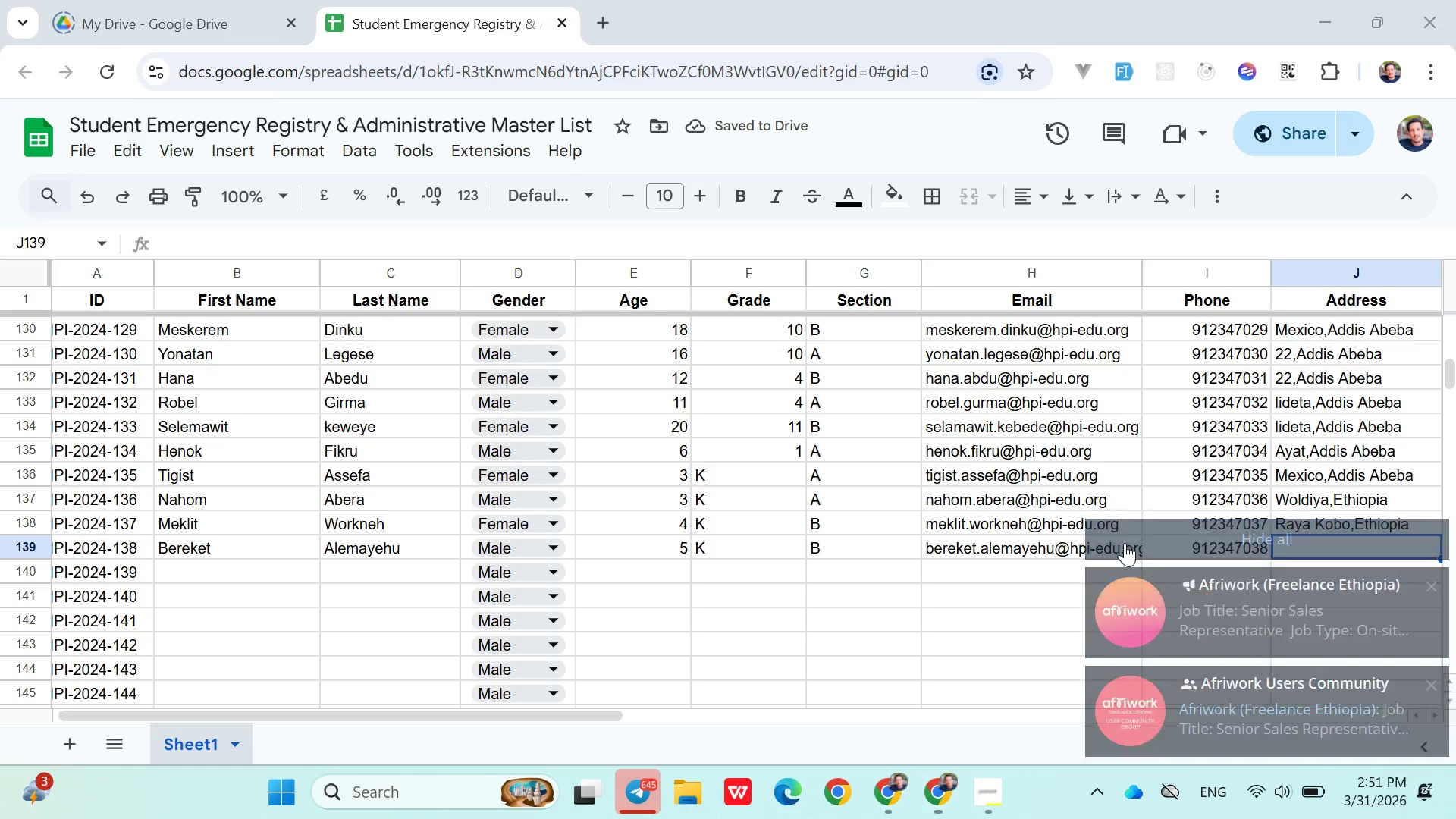 
type(Dir)
 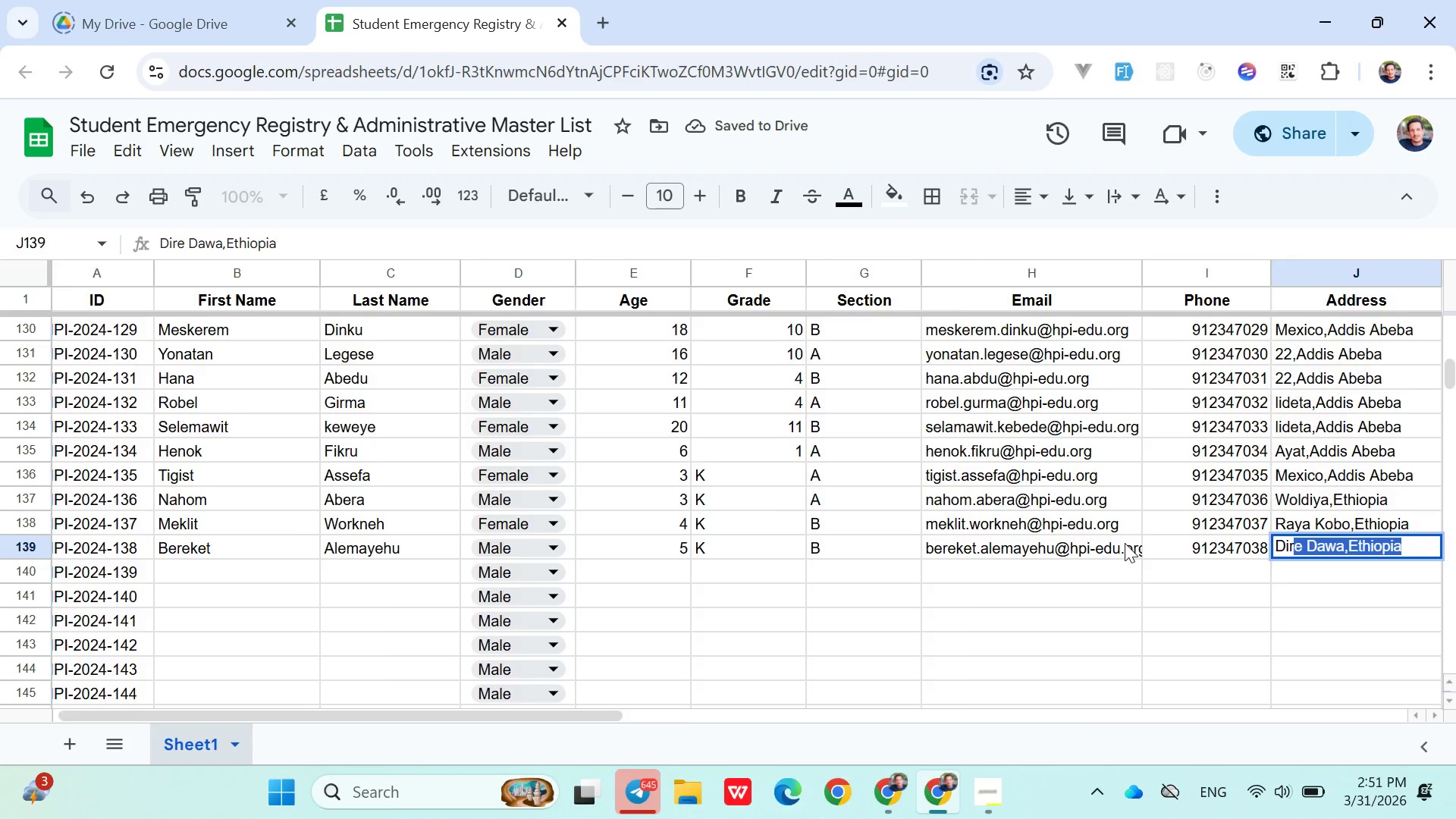 
key(ArrowRight)
 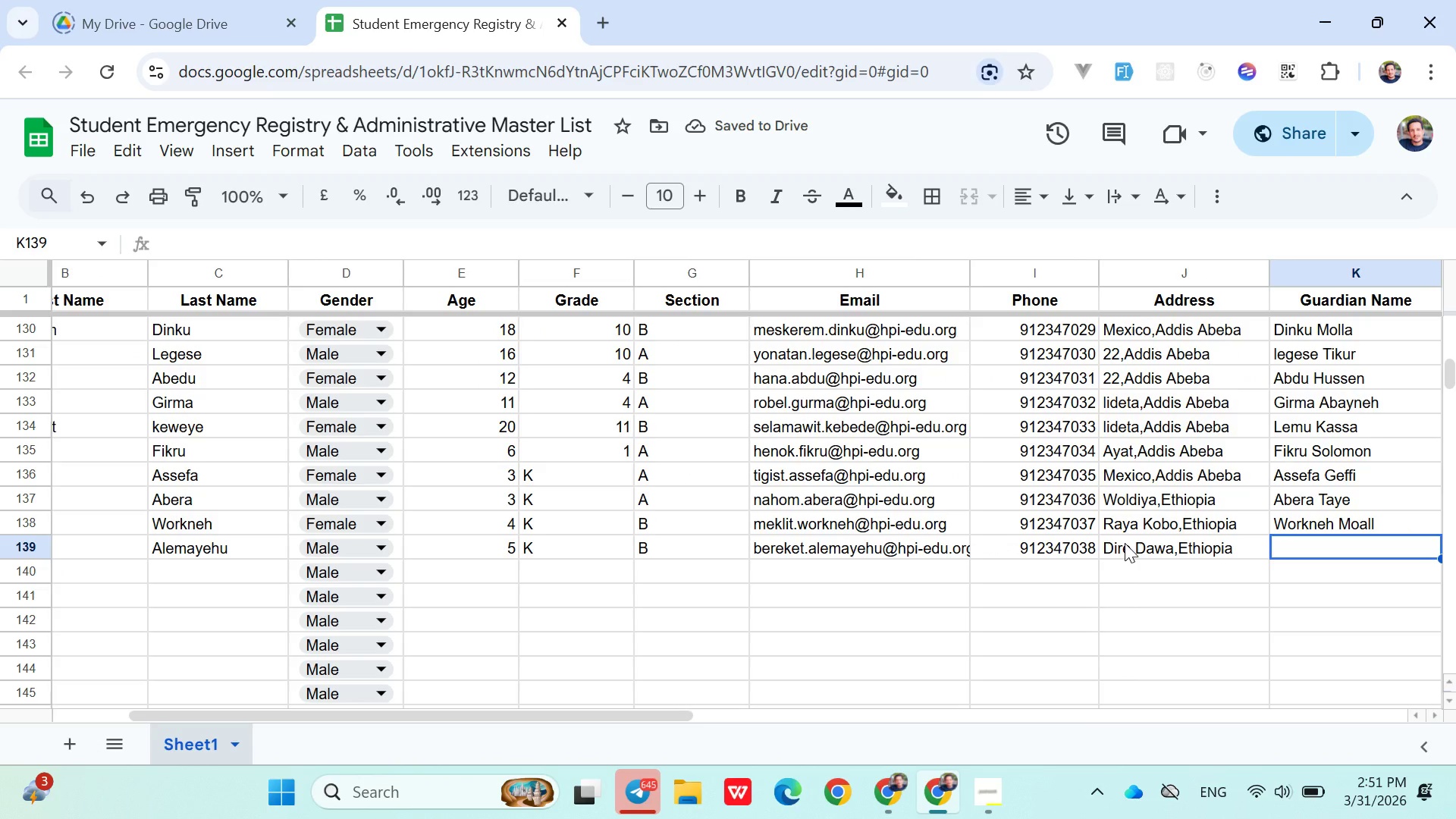 
wait(5.83)
 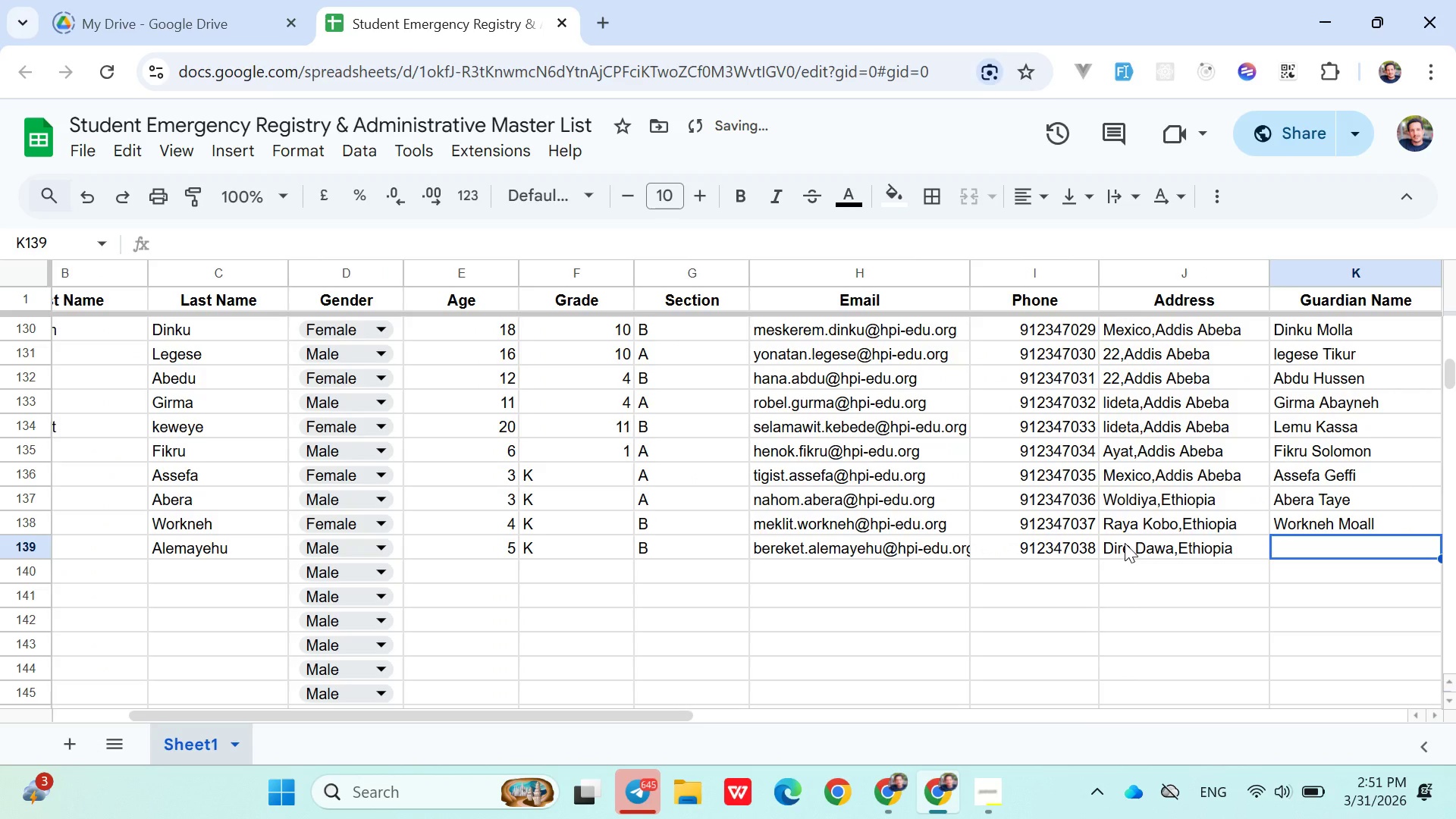 
type(S)
key(Backspace)
type(Aster Woregnawa)
 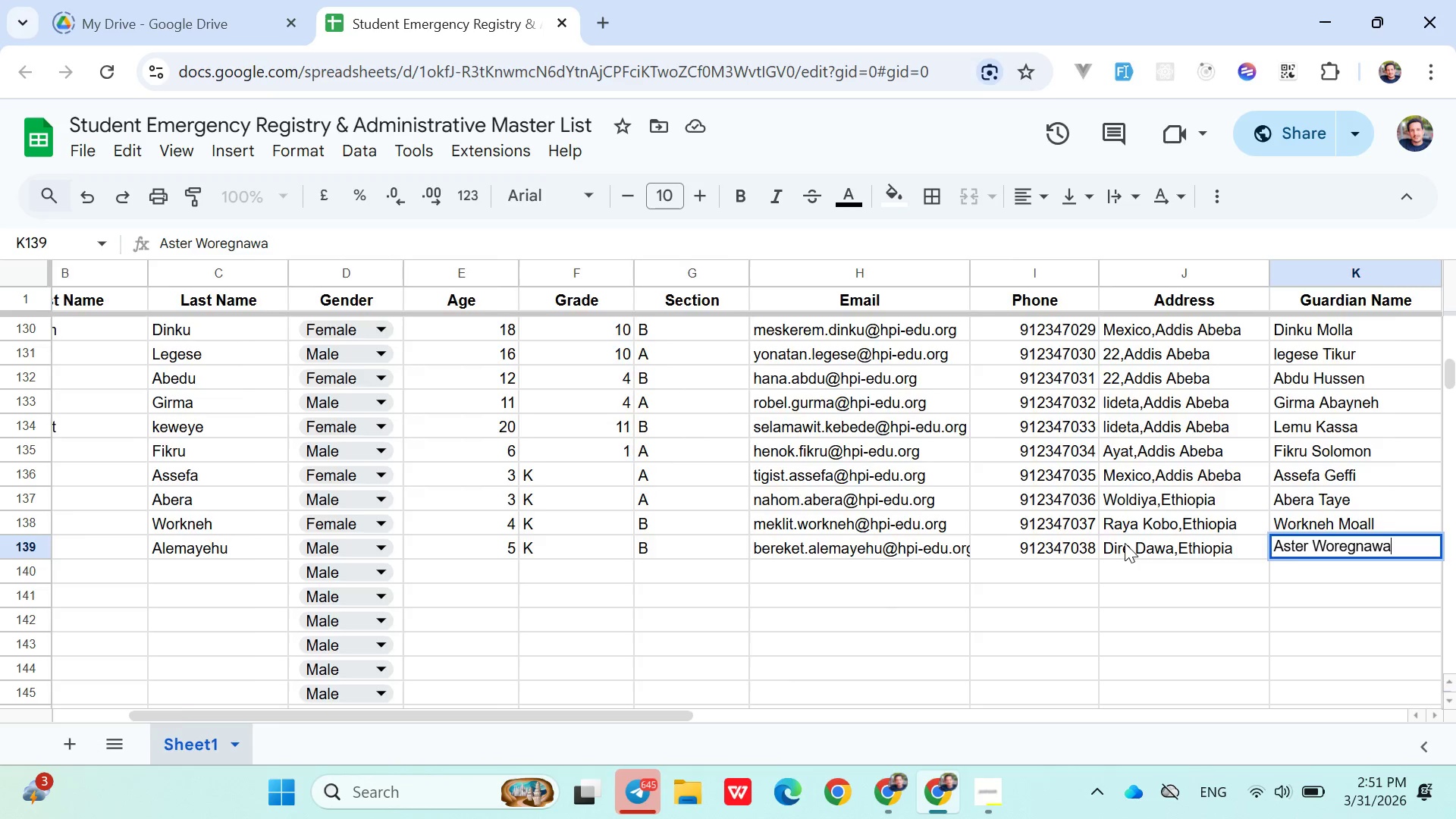 
 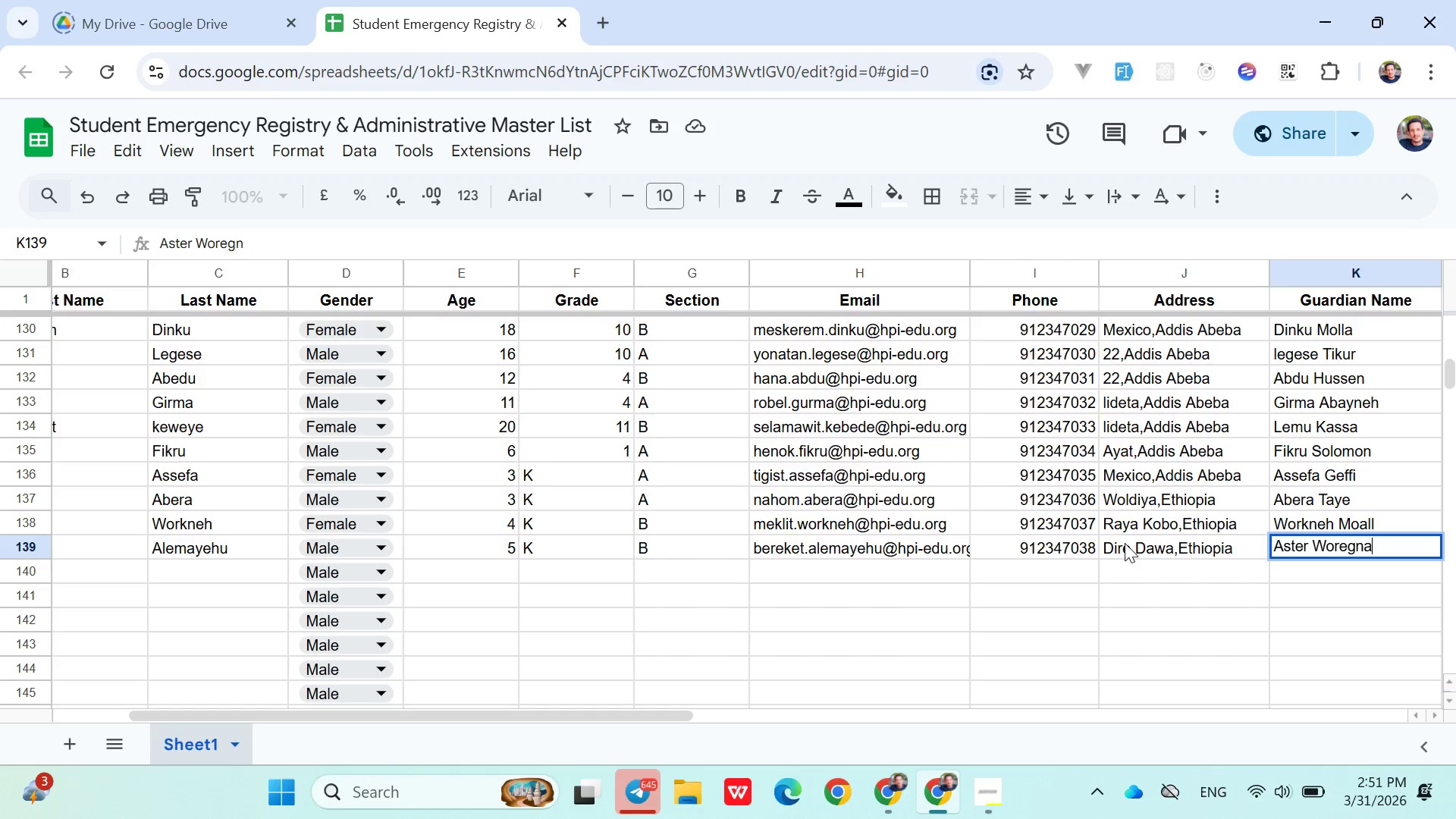 
key(ArrowRight)
 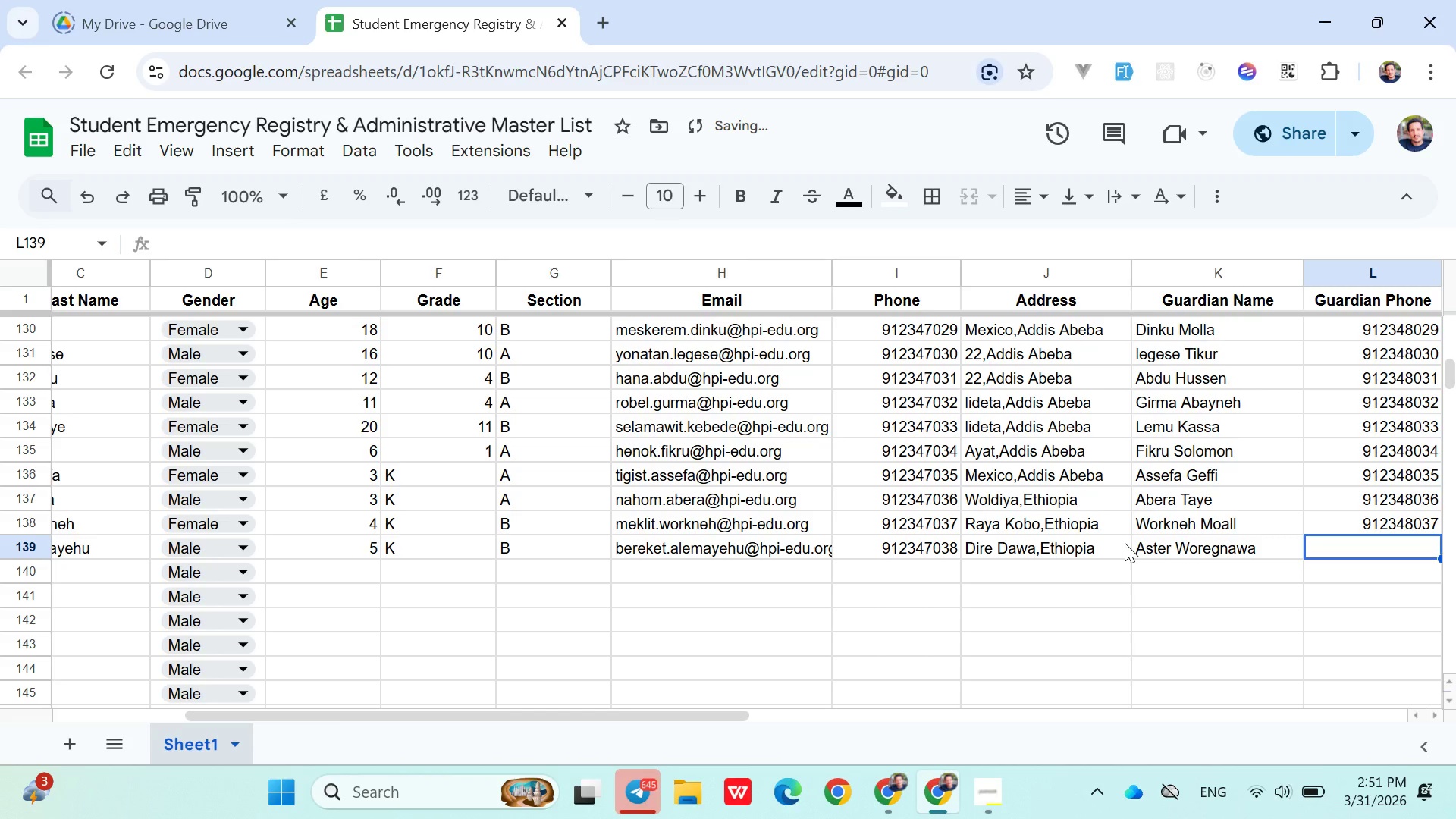 
type(0912348038)
 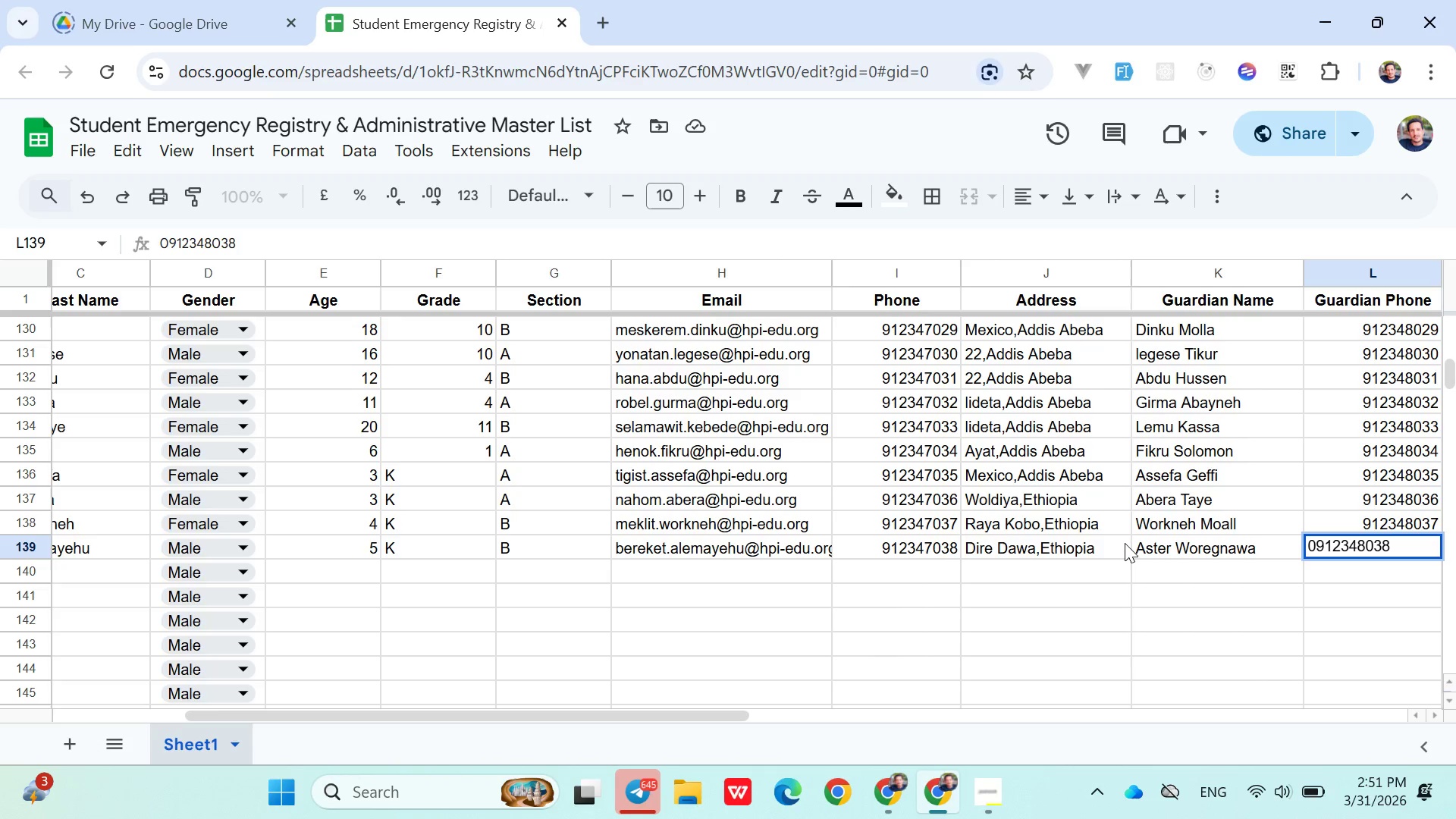 
key(ArrowDown)
 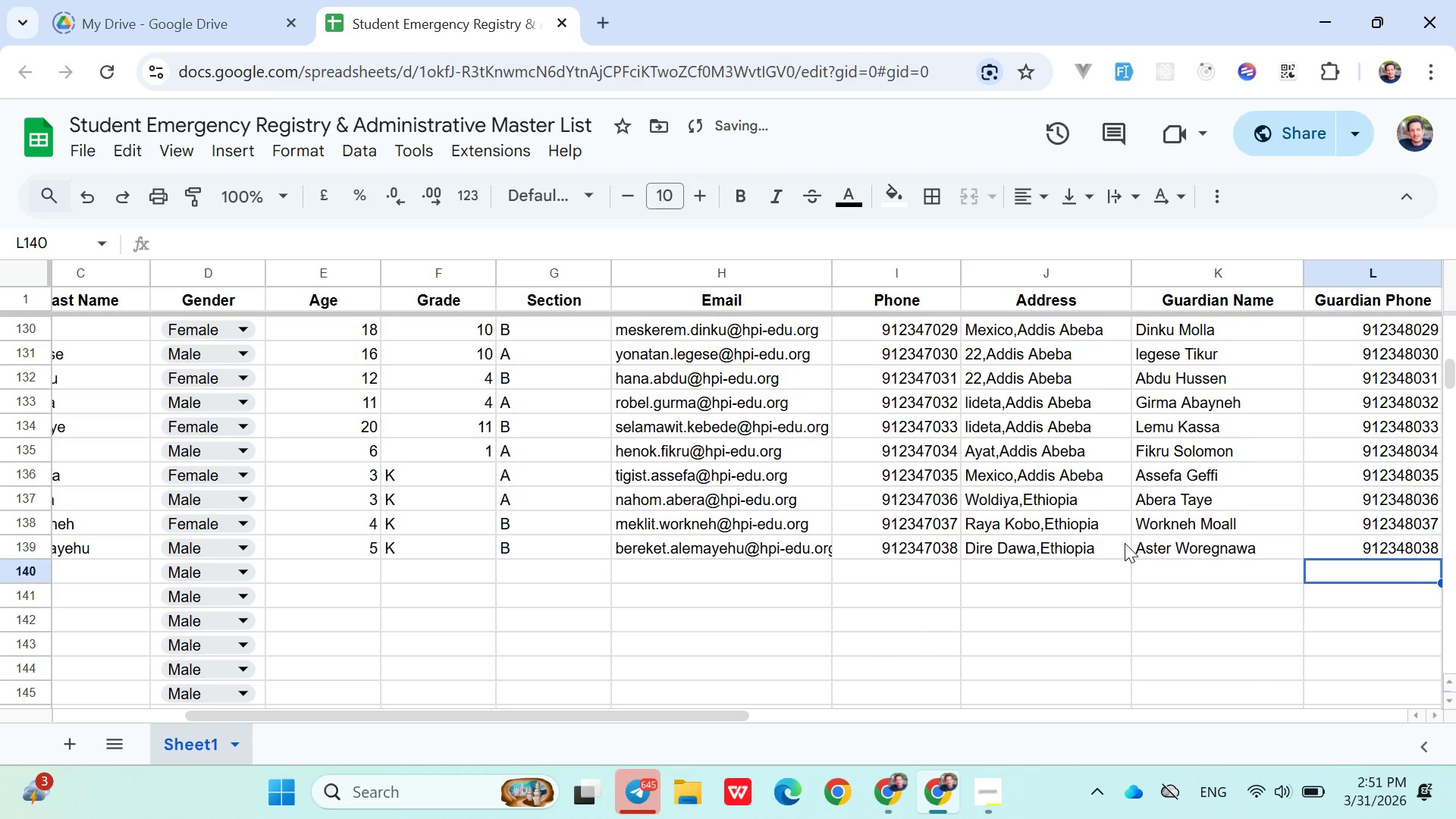 
hold_key(key=ArrowLeft, duration=0.97)
 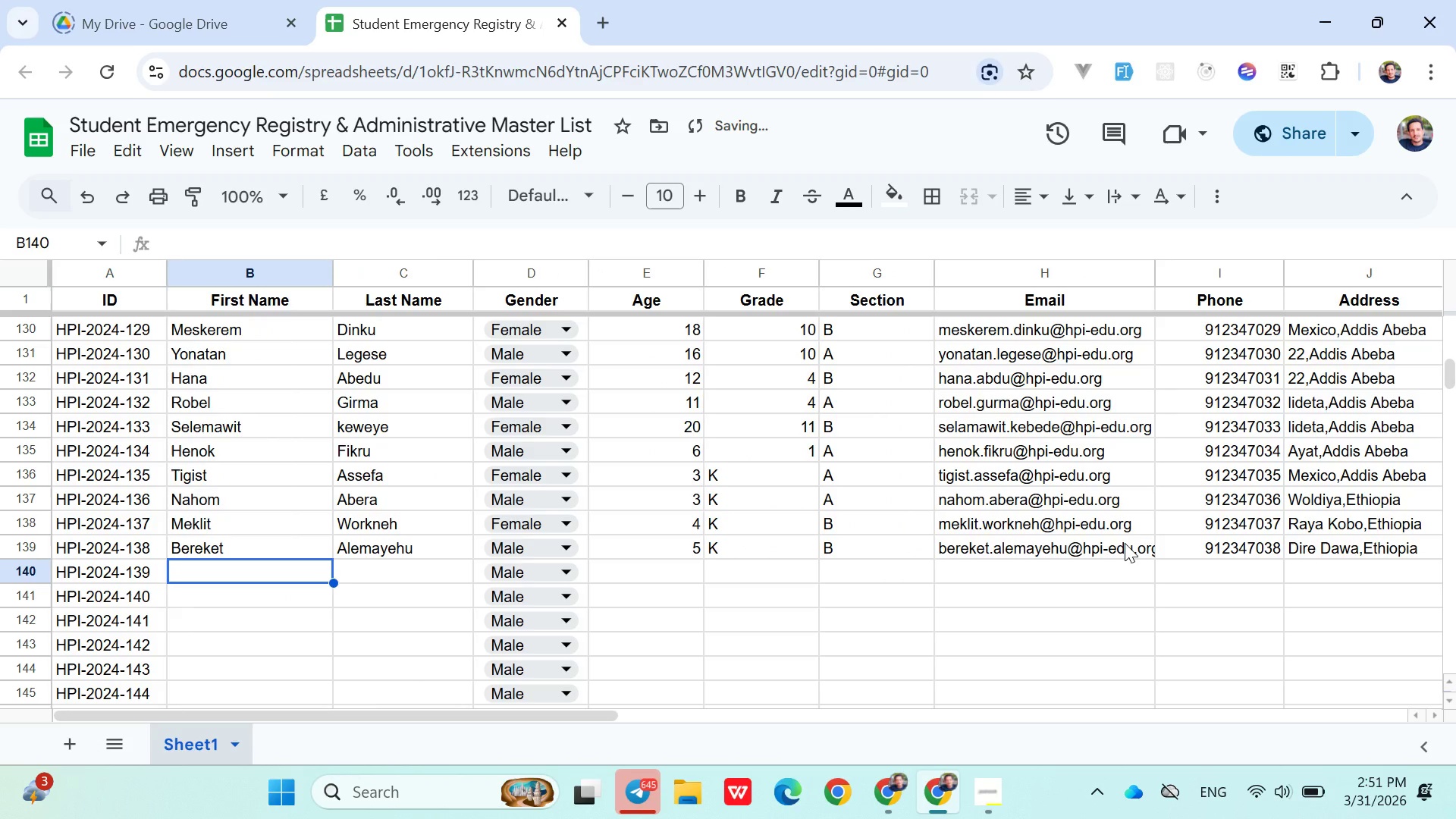 
key(ArrowRight)
 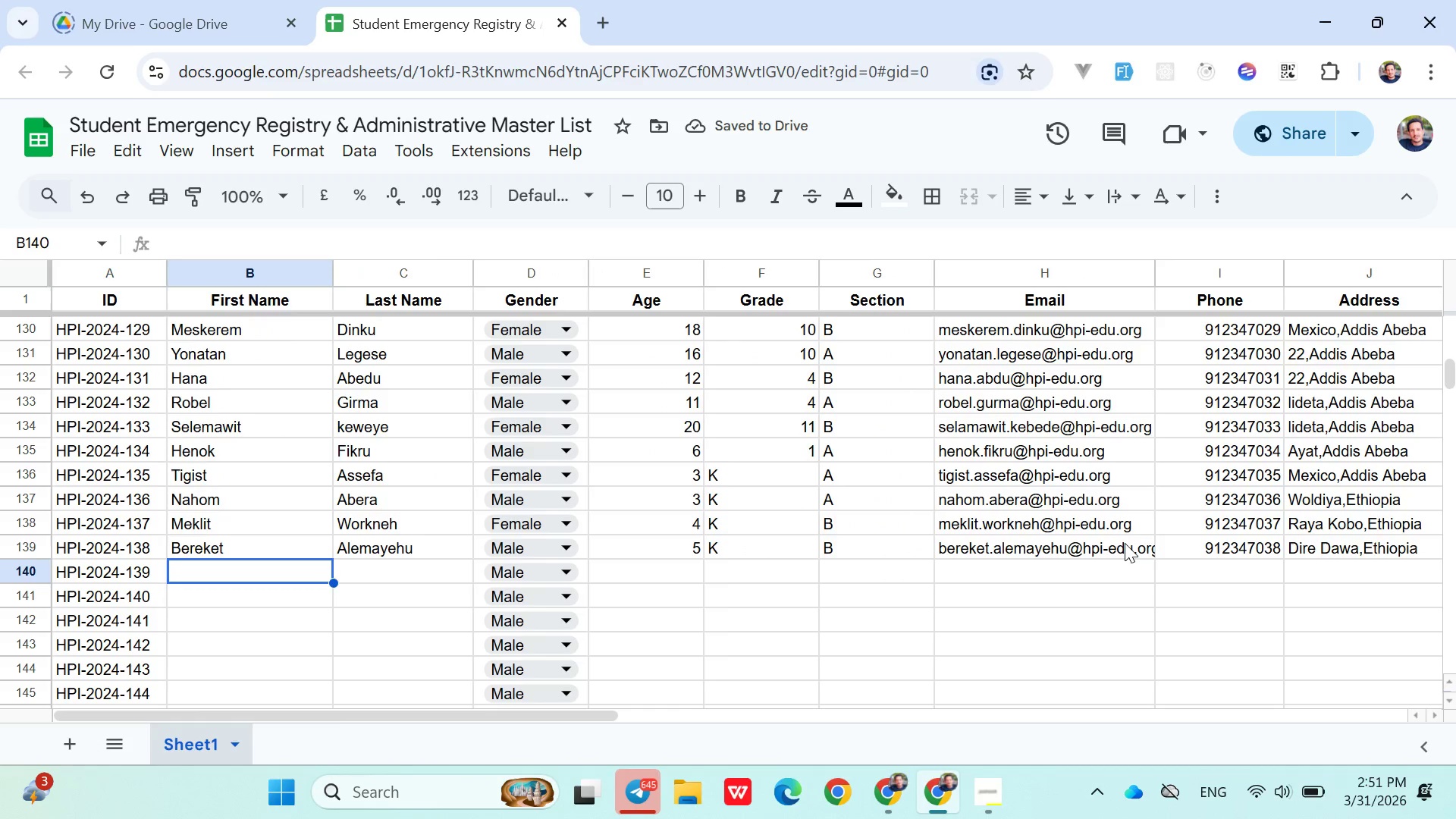 
wait(5.7)
 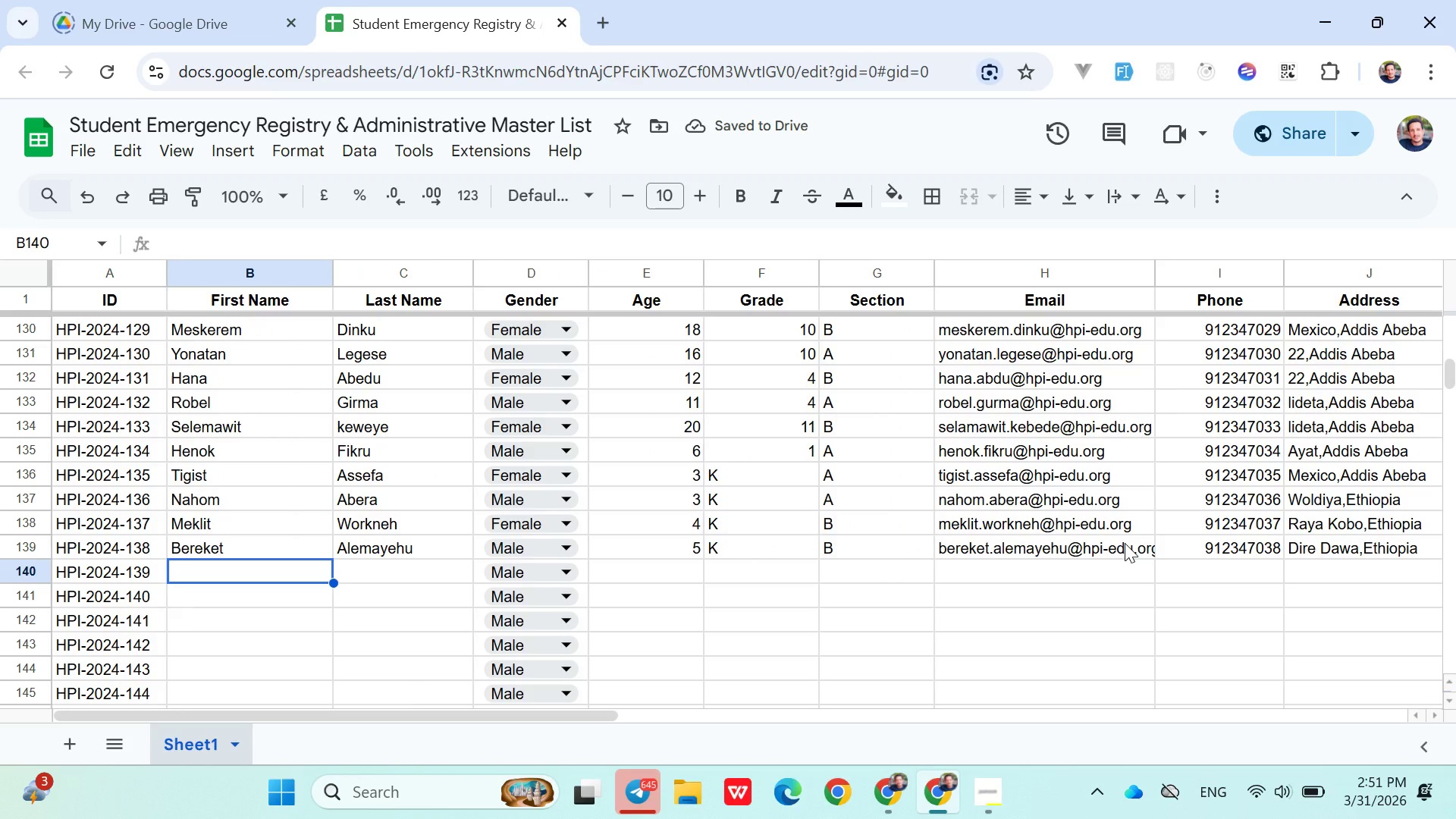 
type(Eden getabalew)
 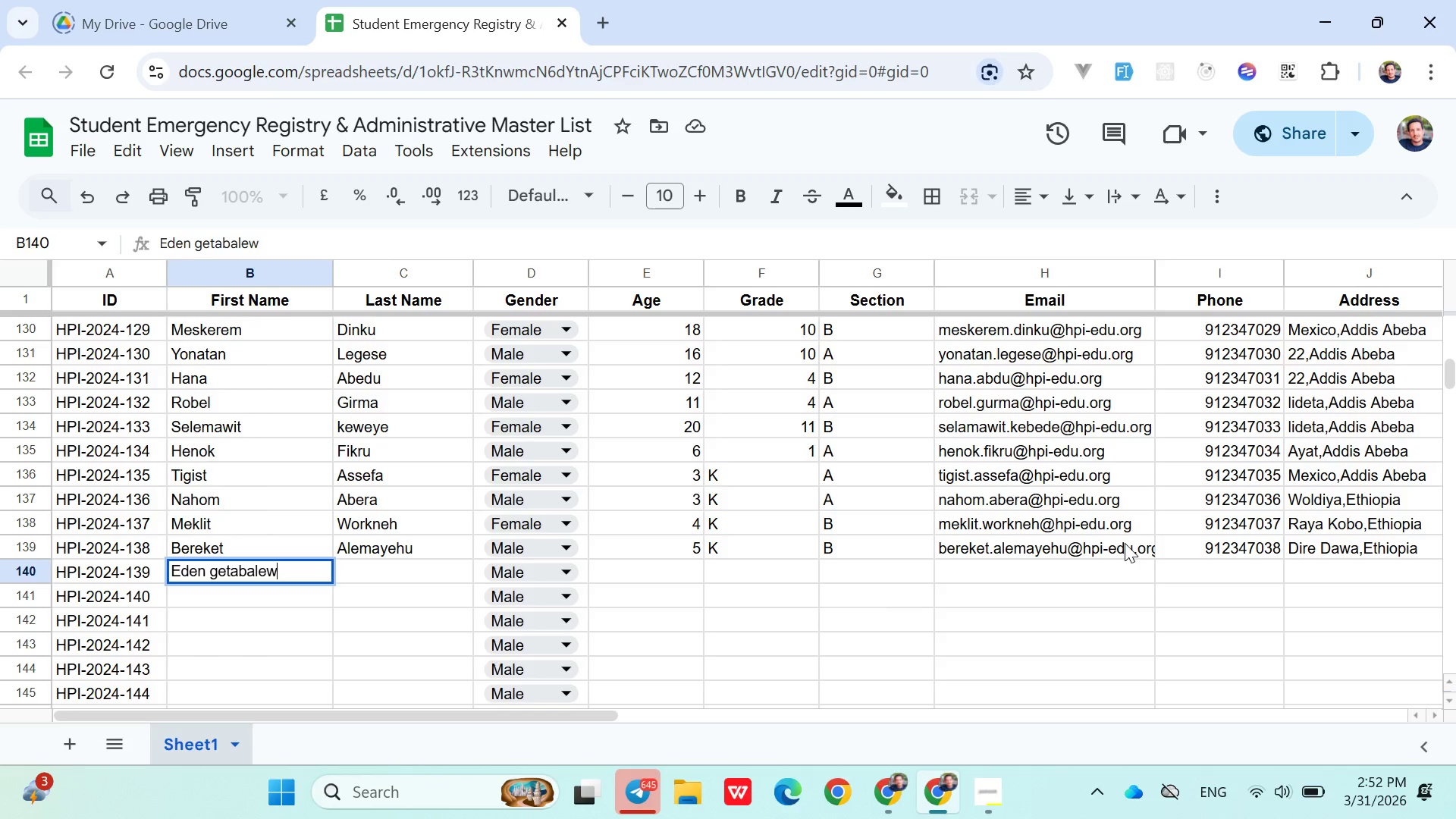 
key(ArrowRight)
 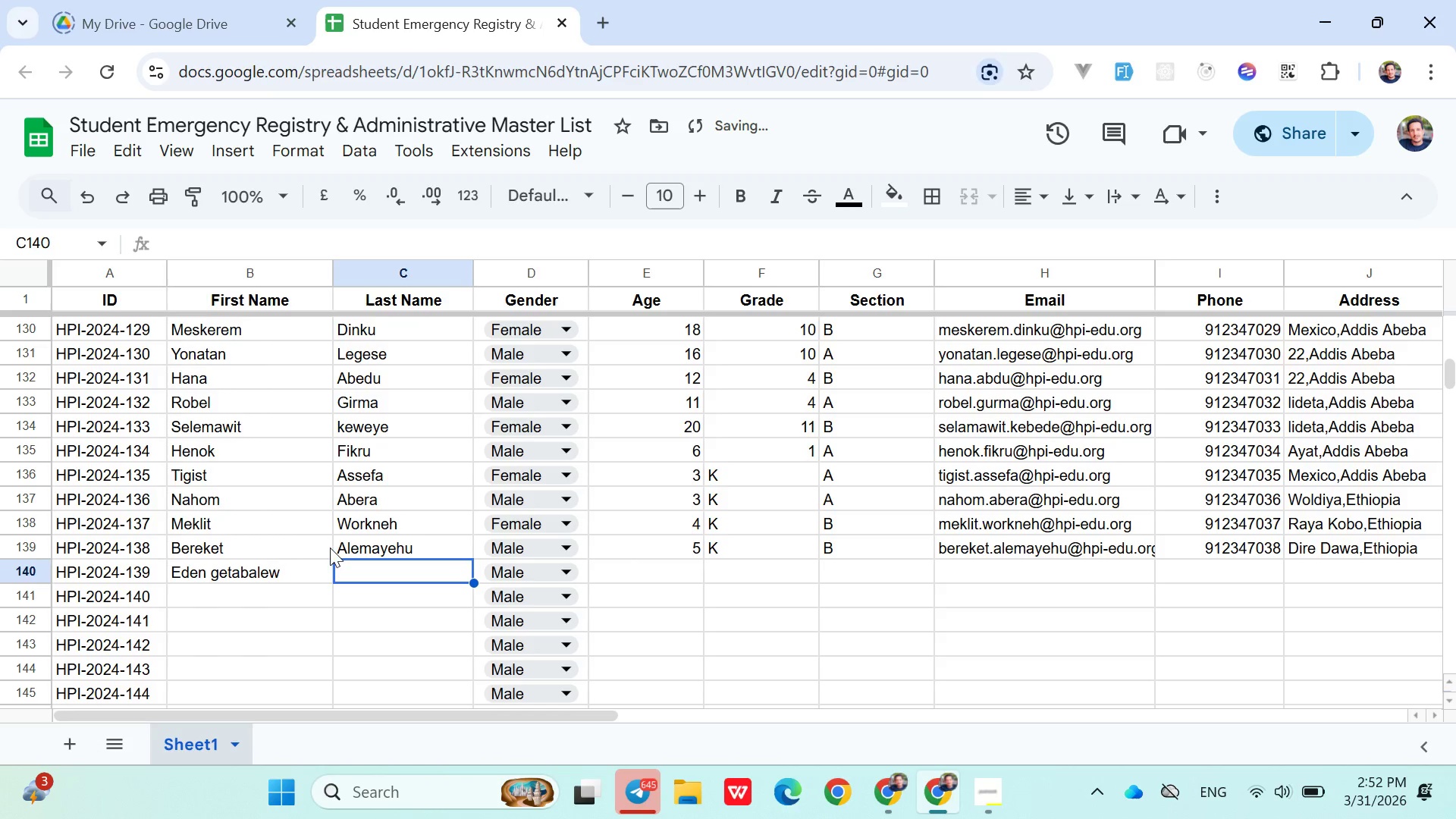 
double_click([271, 568])
 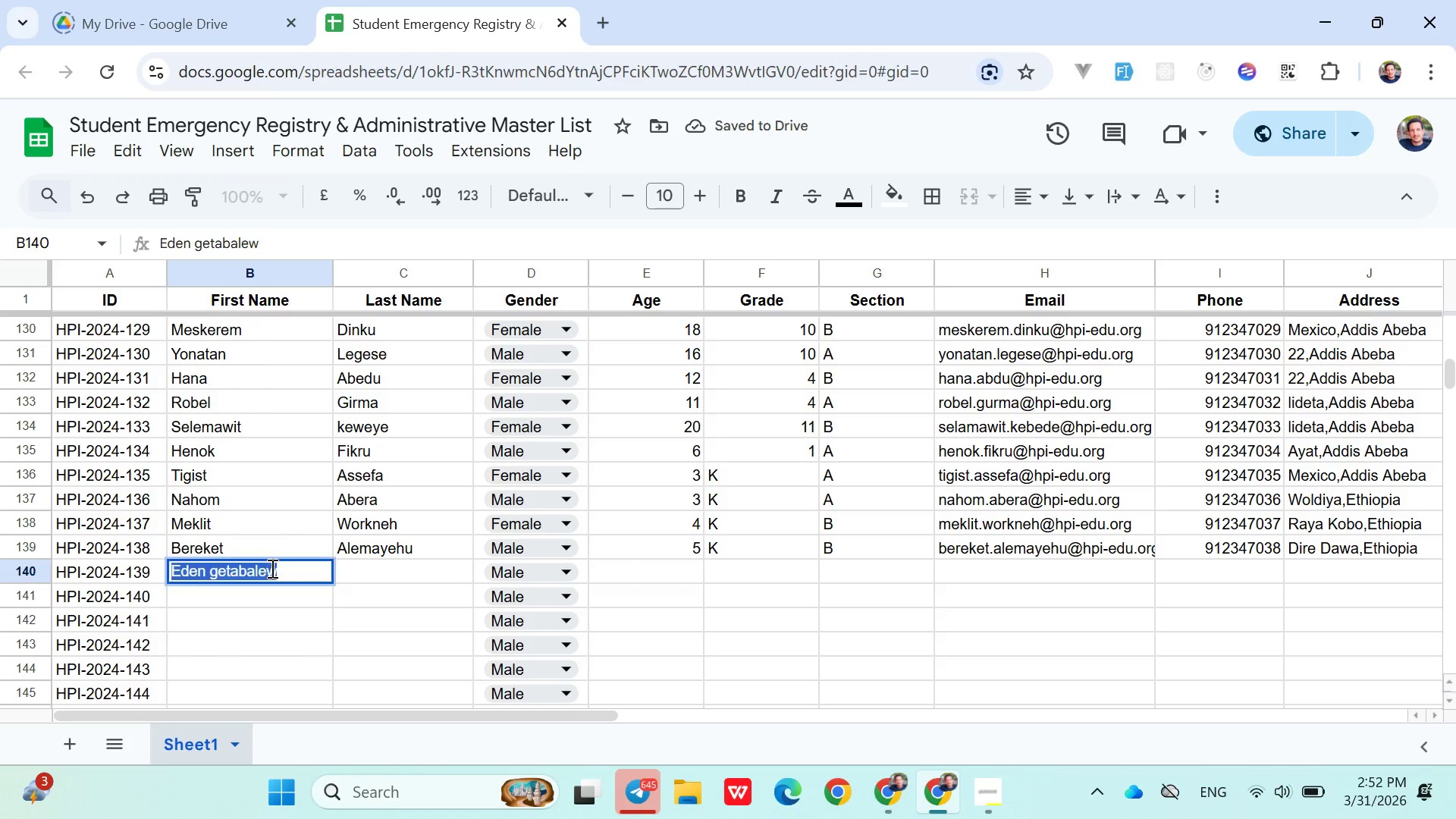 
triple_click([271, 568])
 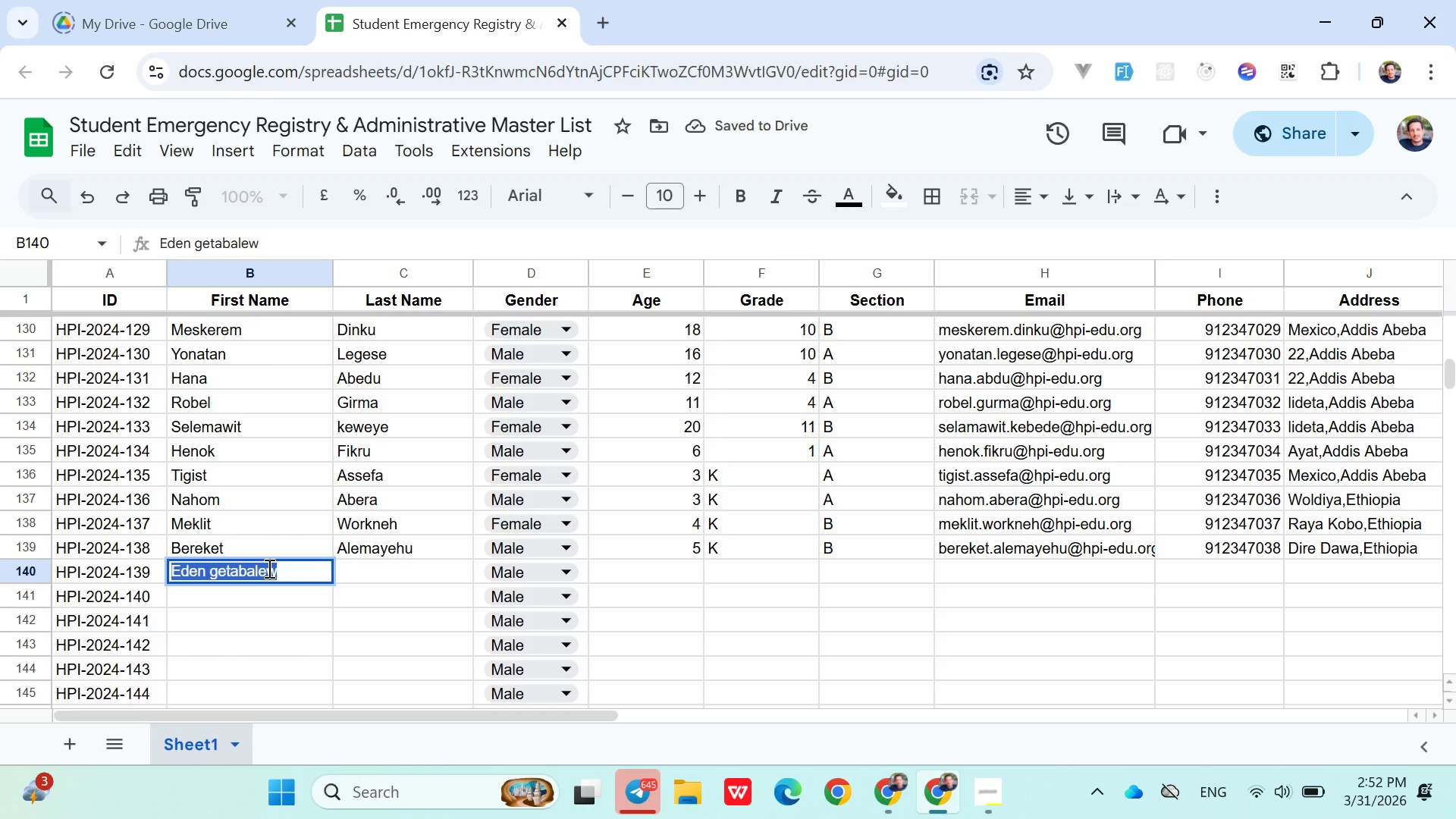 
double_click([268, 568])
 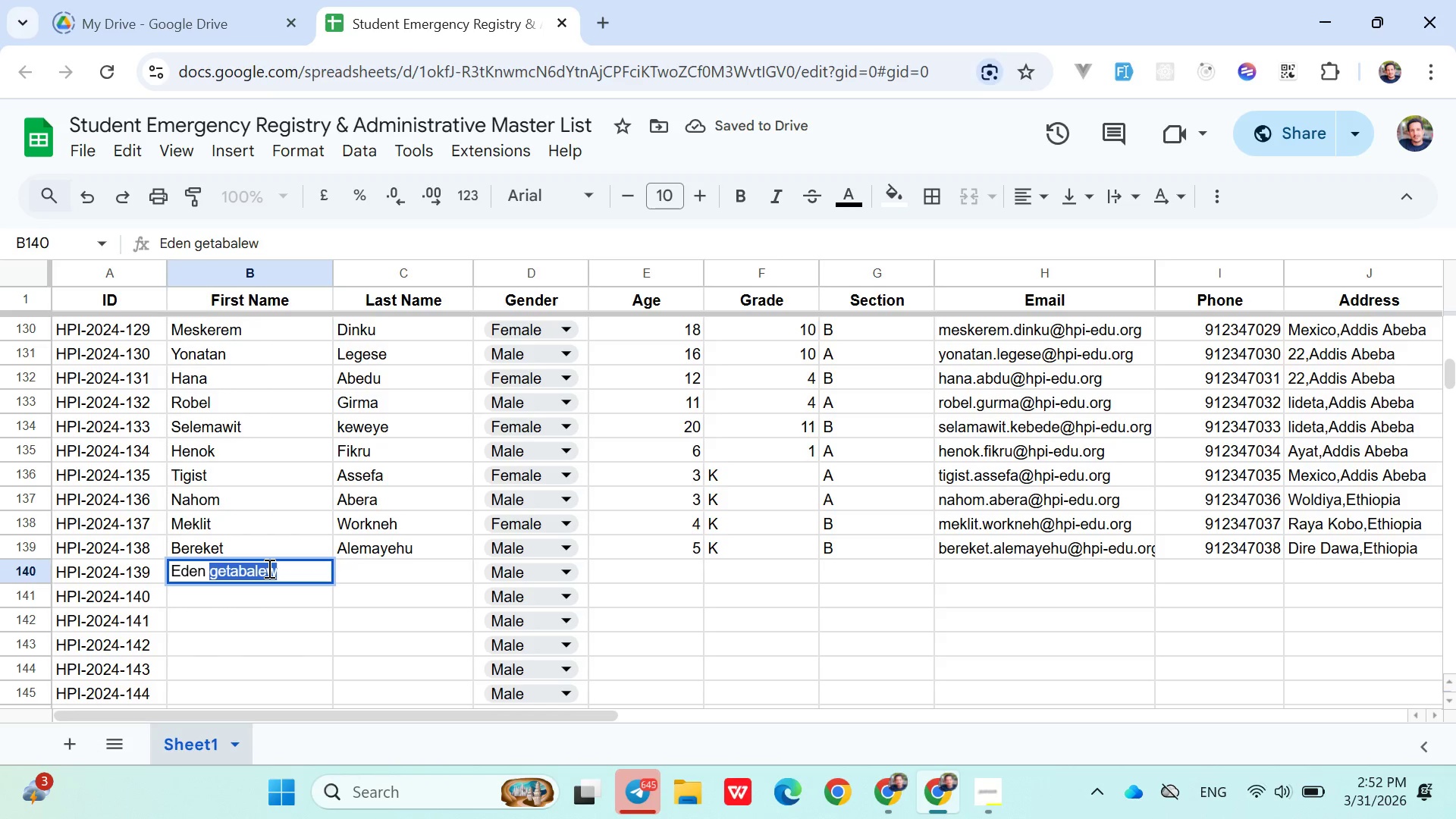 
key(Control+X)
 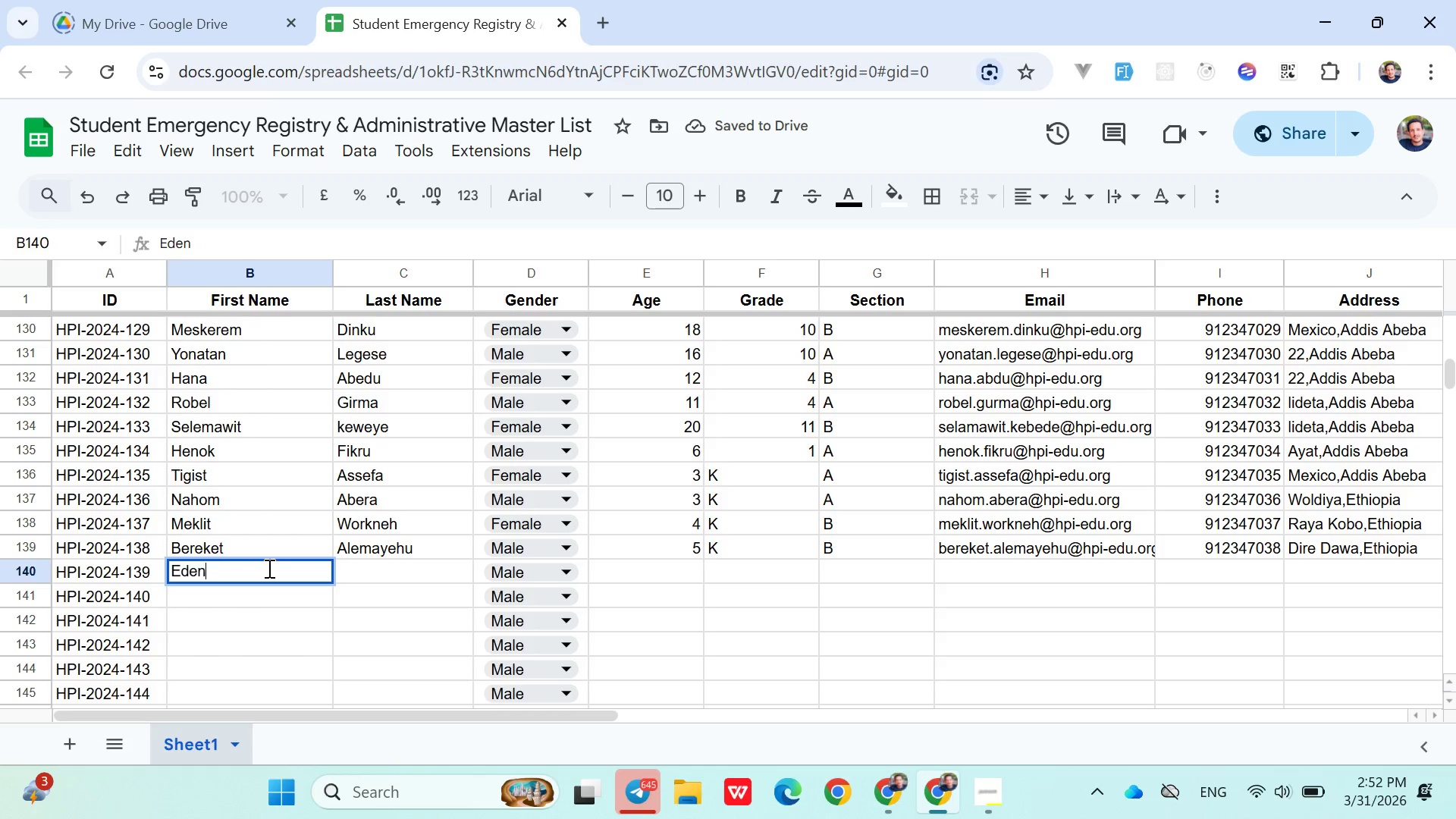 
key(Backspace)
 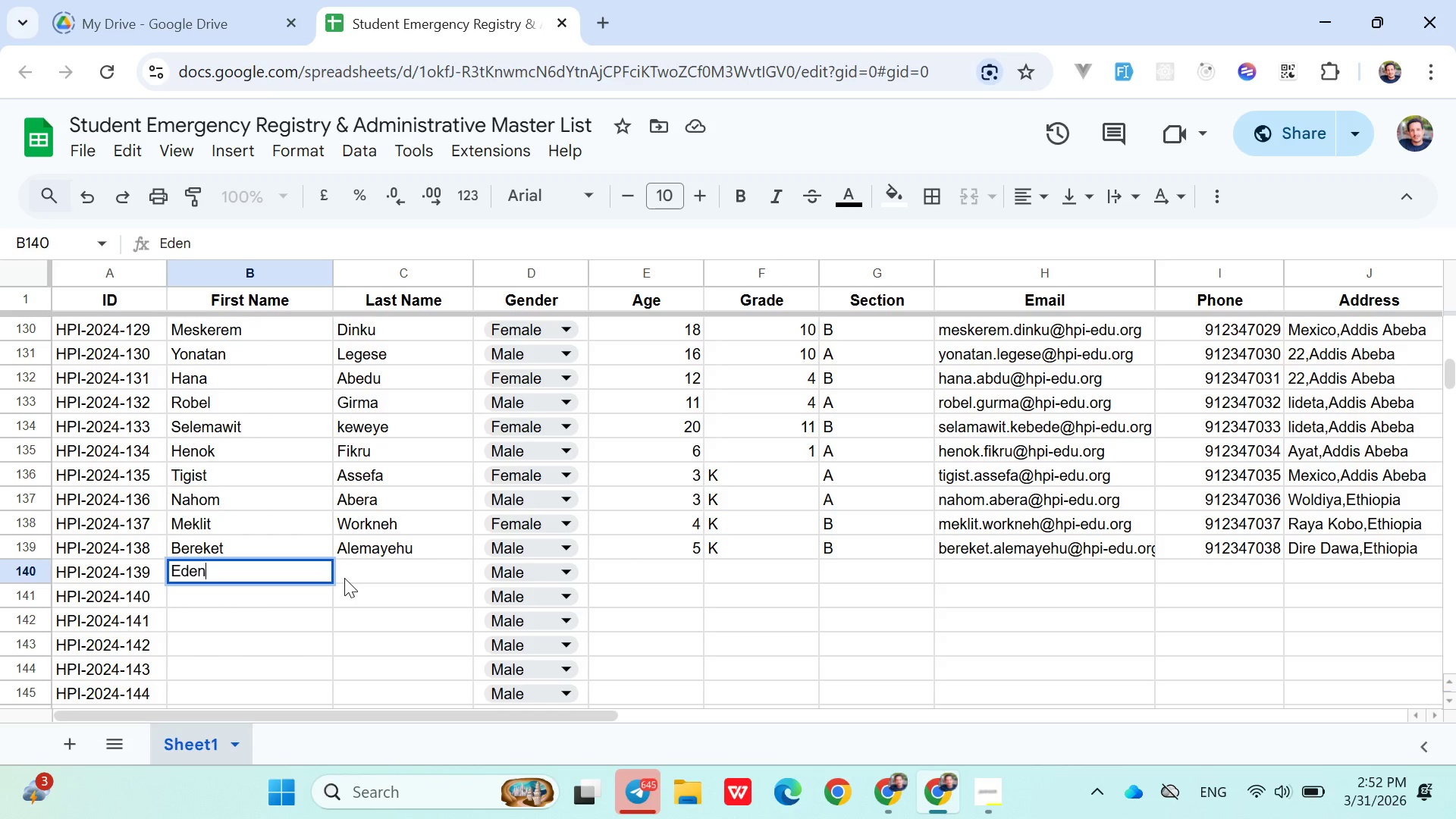 
left_click([347, 579])
 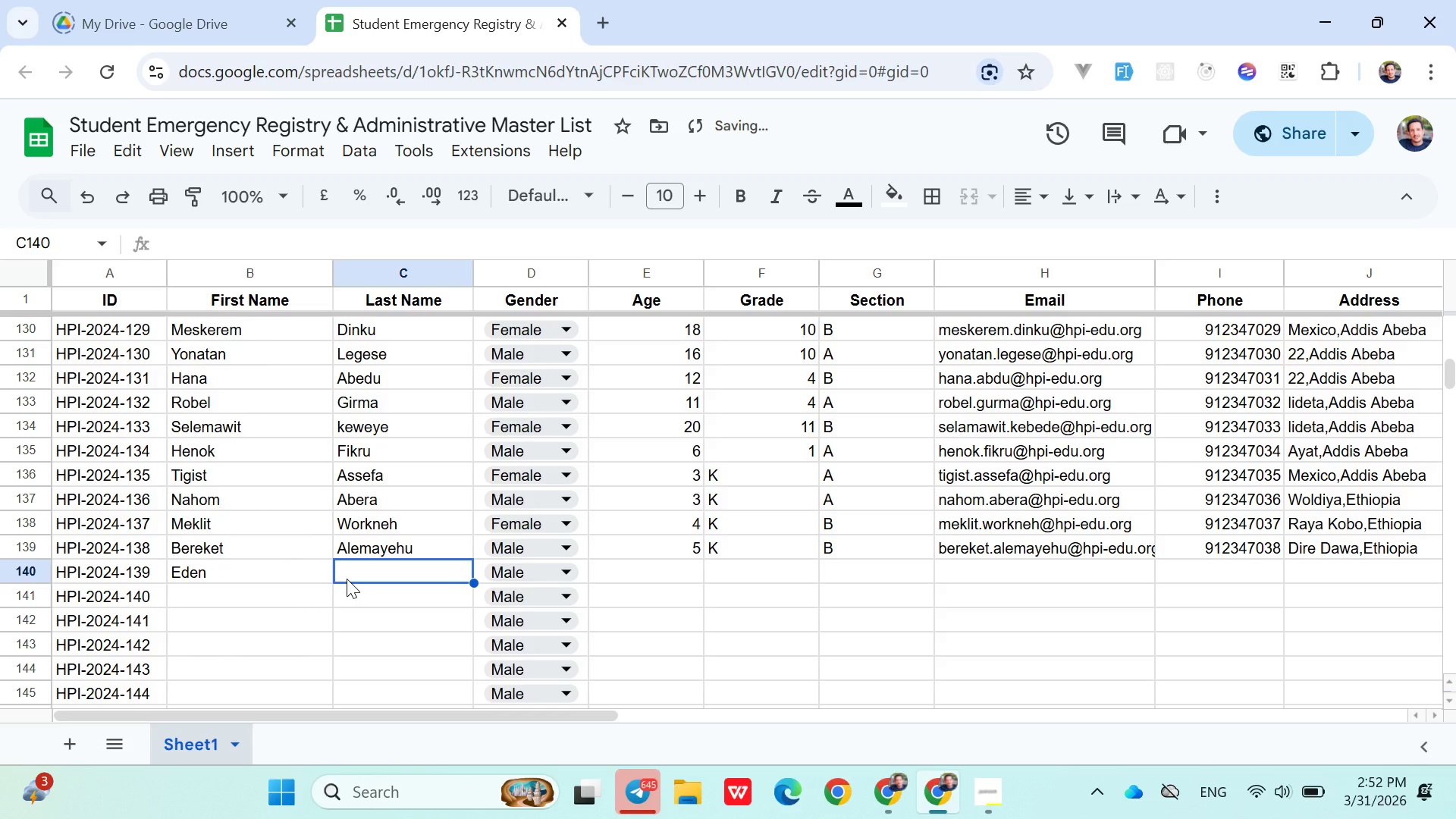 
key(Control+V)
 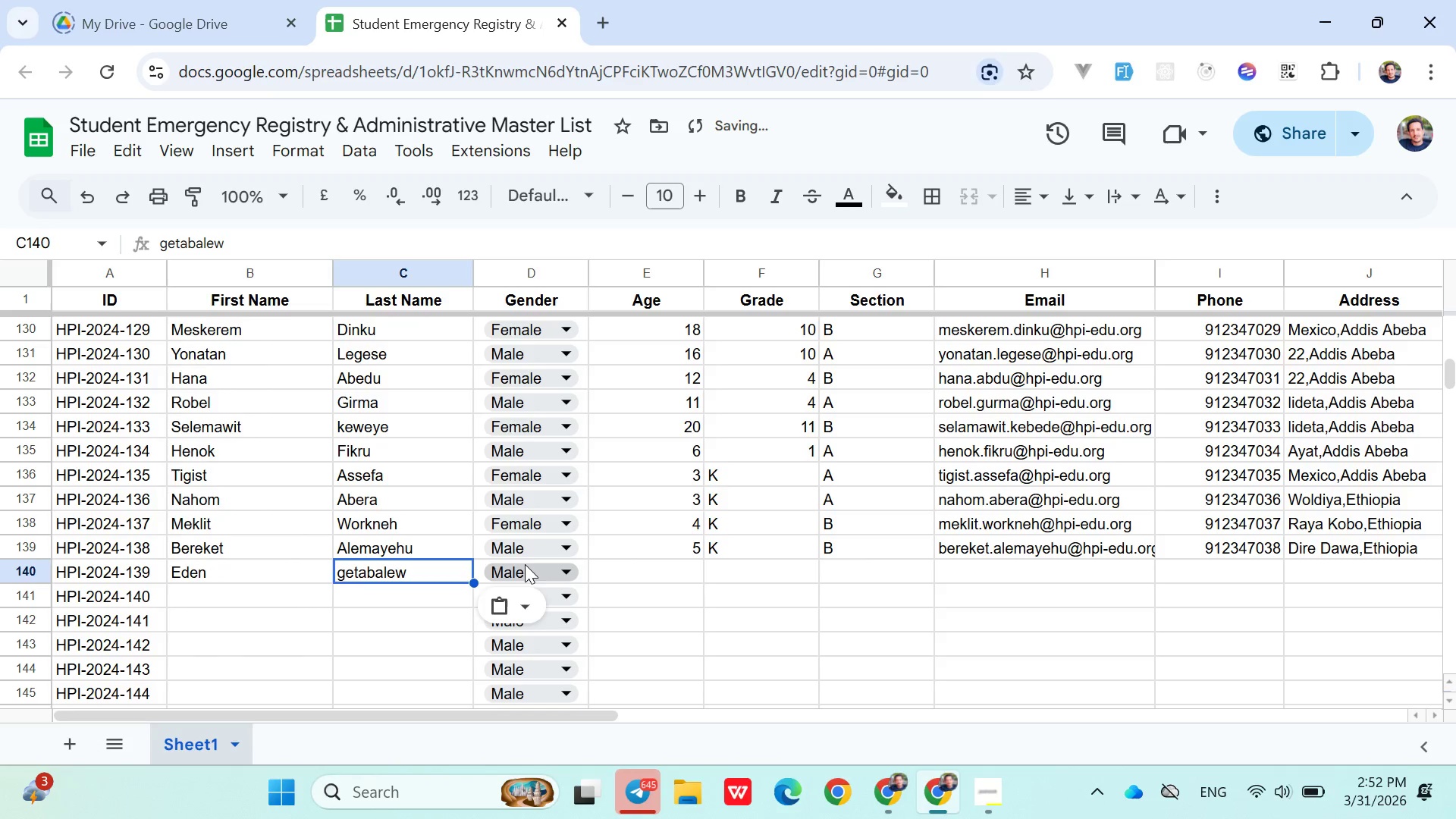 
left_click([525, 571])
 